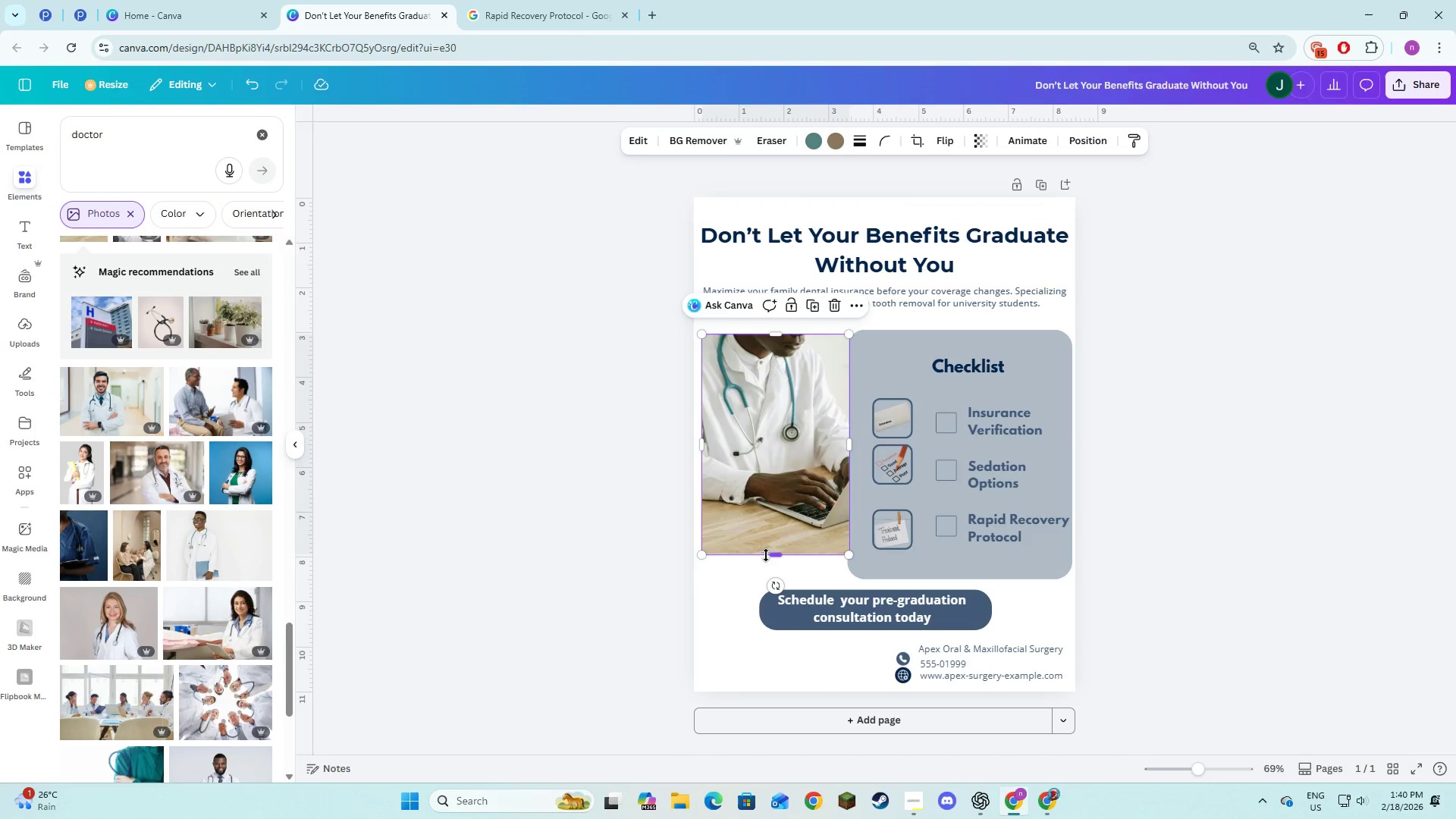 
left_click_drag(start_coordinate=[772, 552], to_coordinate=[770, 575])
 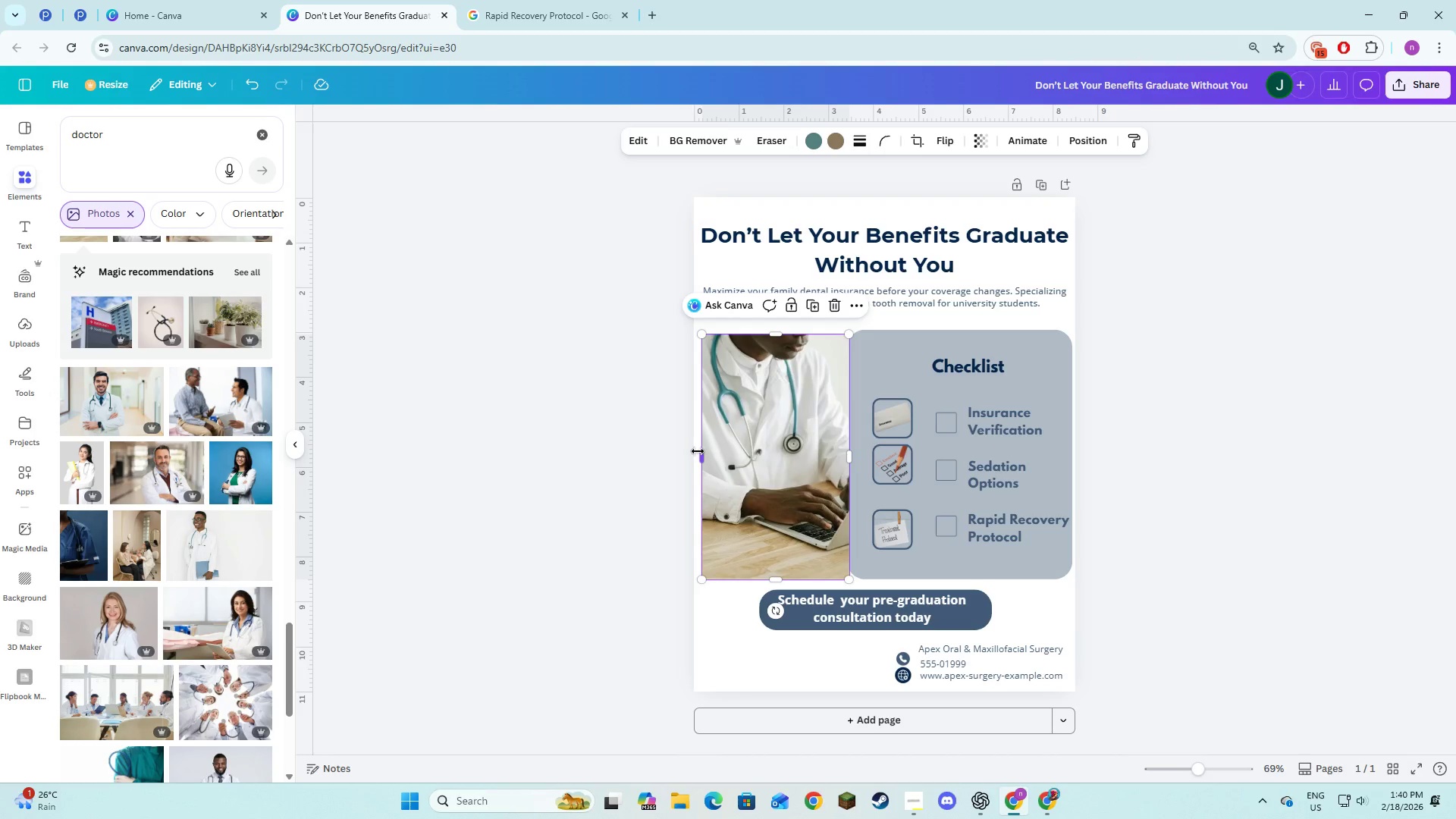 
left_click_drag(start_coordinate=[698, 452], to_coordinate=[689, 453])
 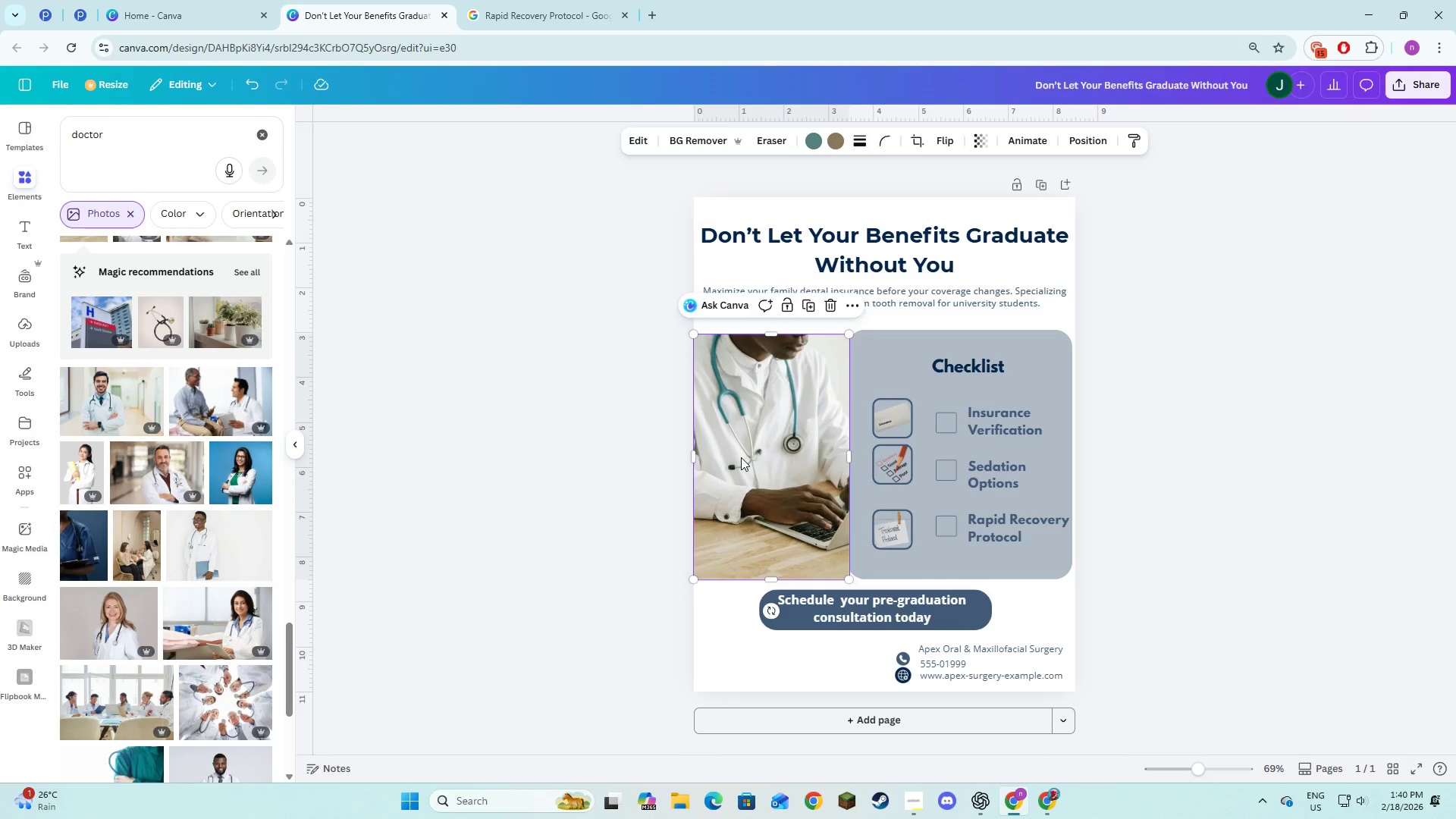 
left_click([741, 457])
 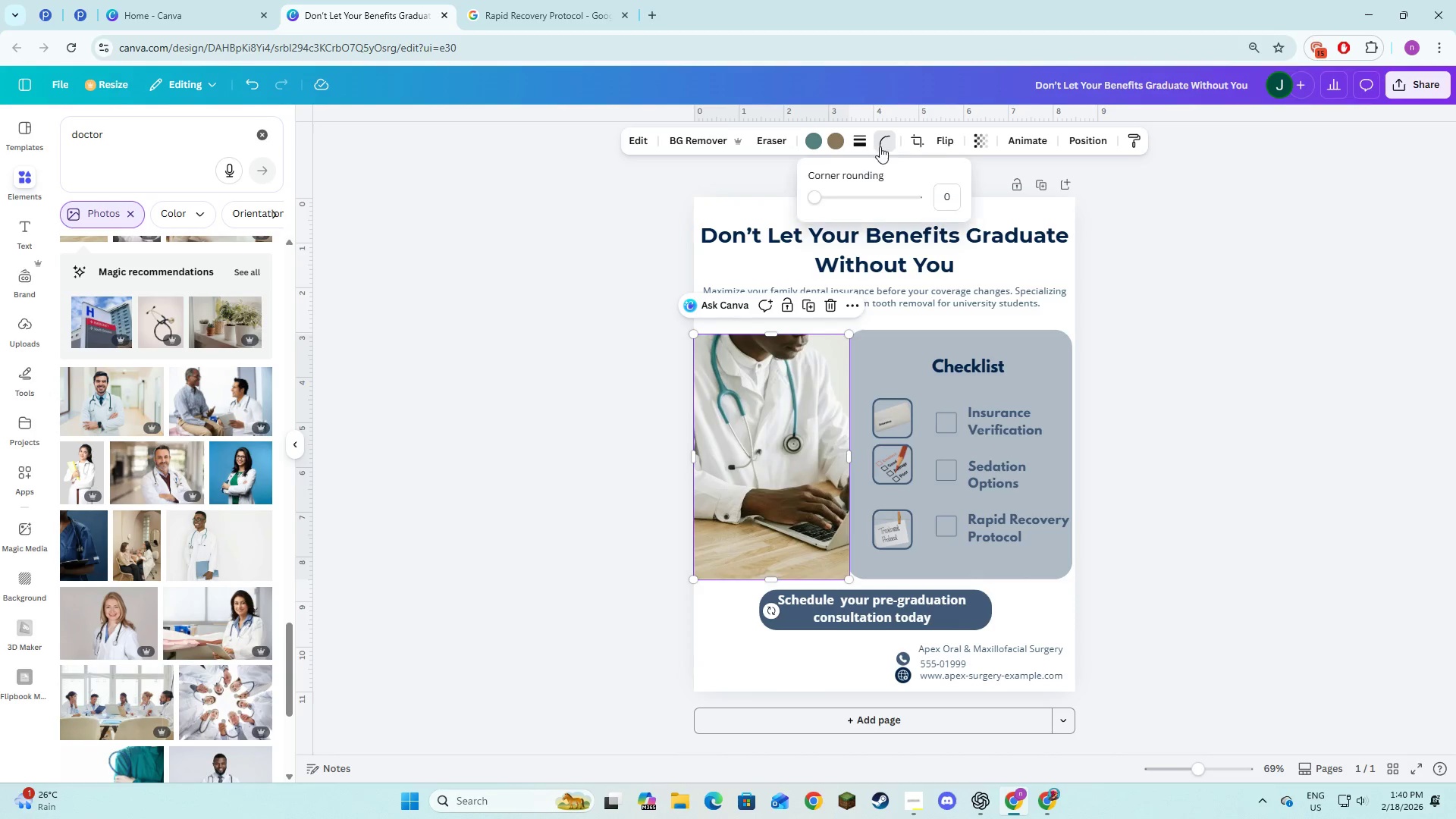 
left_click_drag(start_coordinate=[813, 199], to_coordinate=[856, 220])
 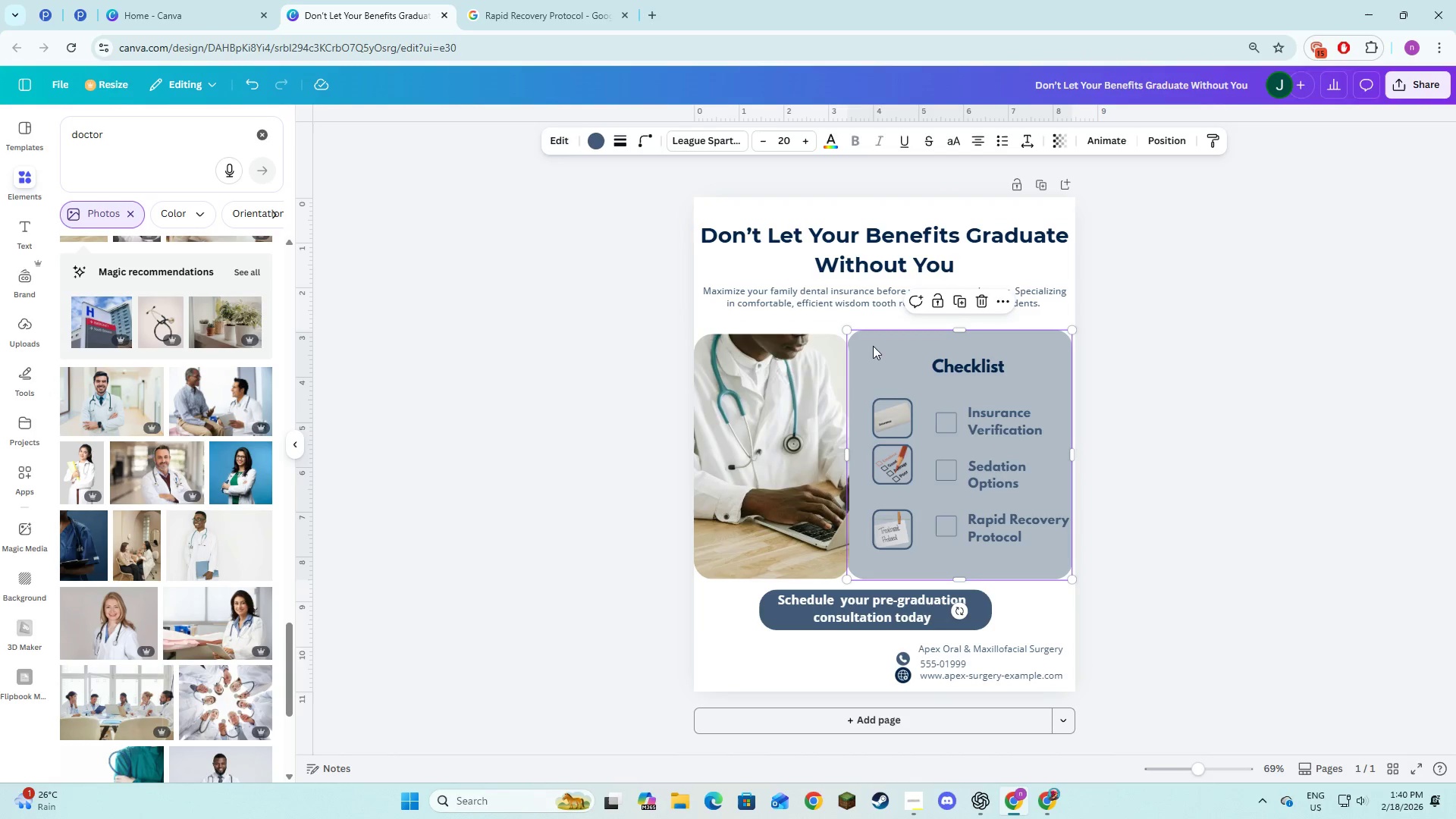 
hold_key(key=ShiftLeft, duration=1.52)
left_click([985, 424])
 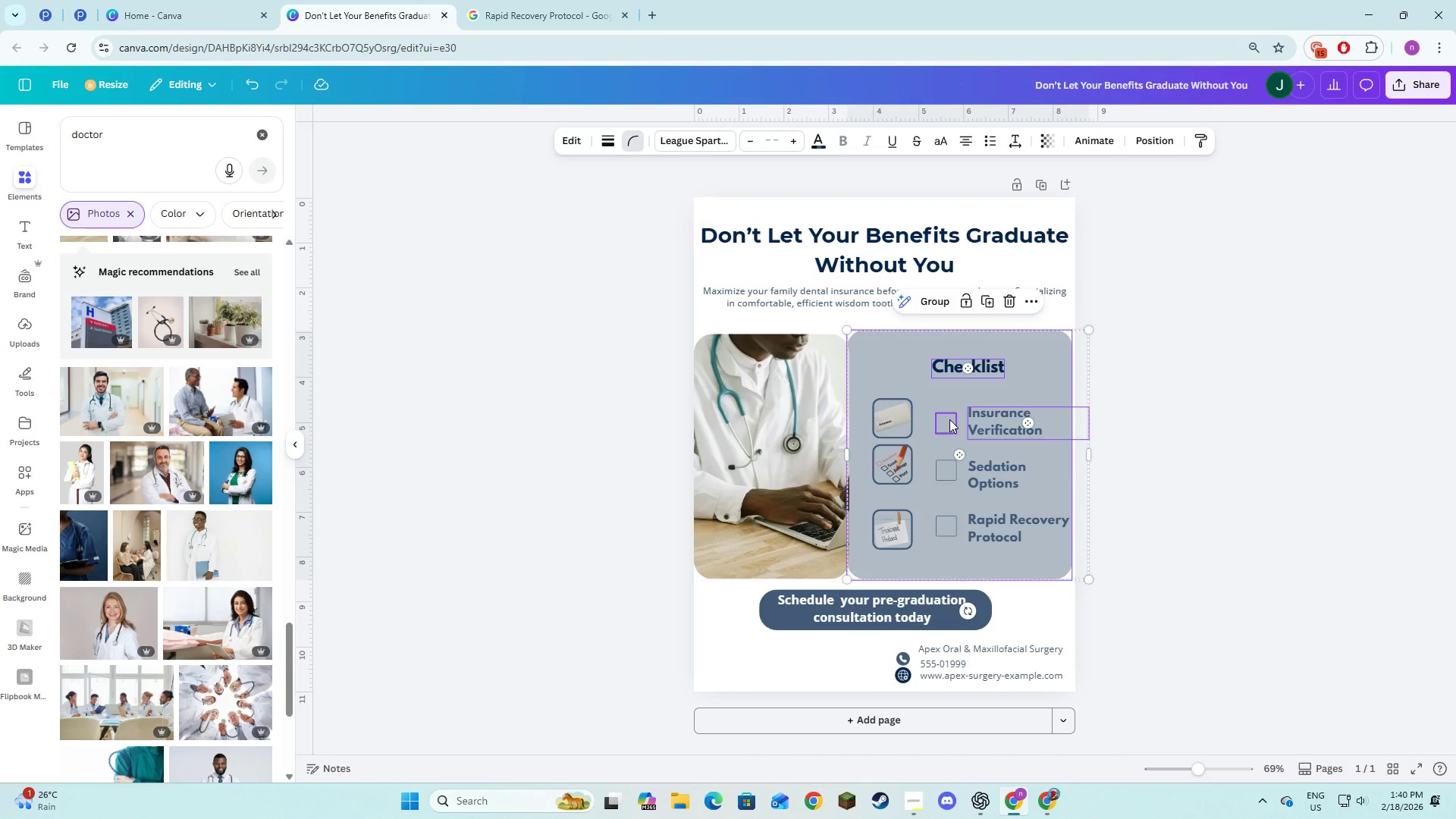 
hold_key(key=ShiftLeft, duration=1.02)
left_click([949, 419])
 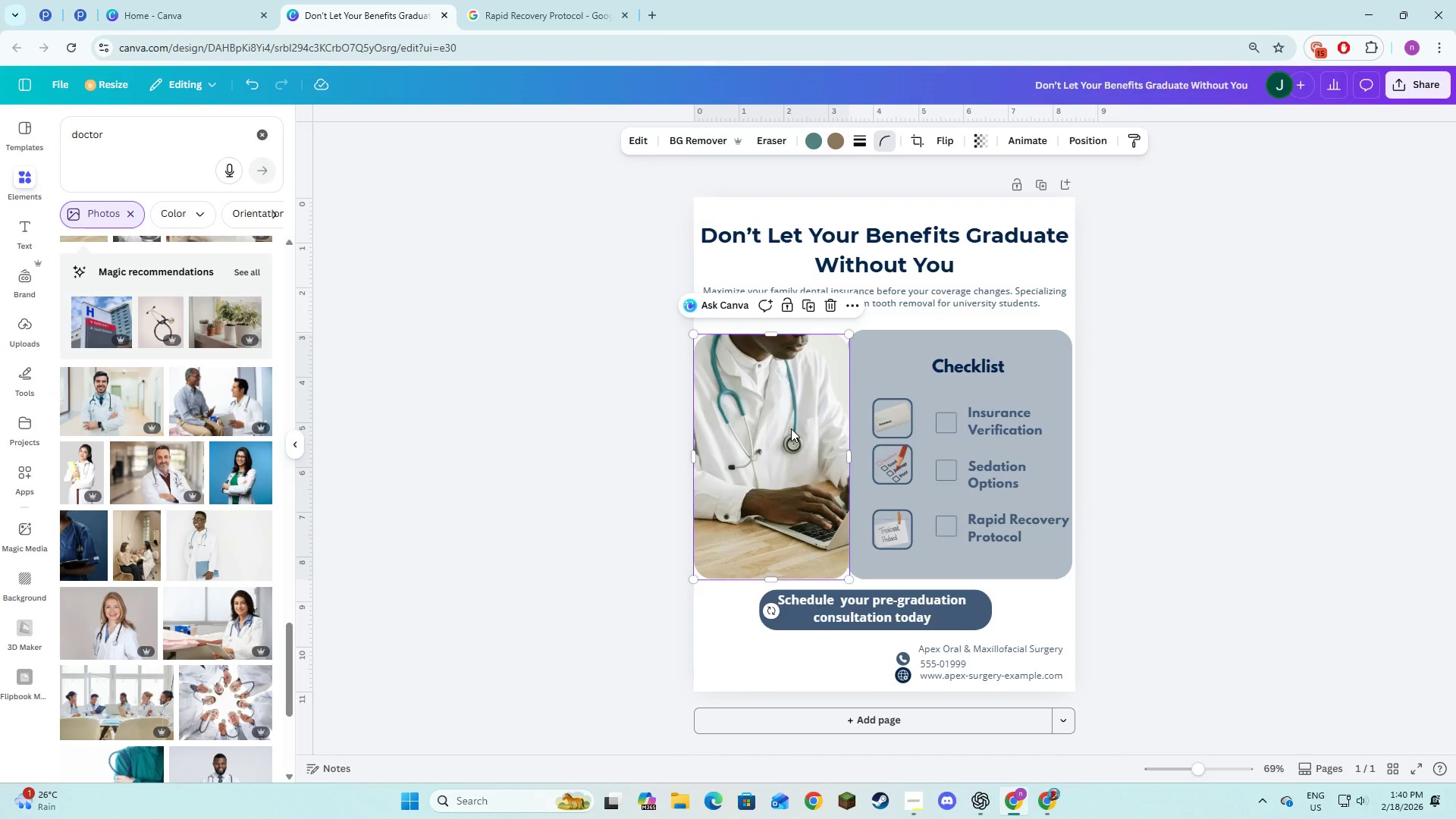 
right_click([791, 428])
 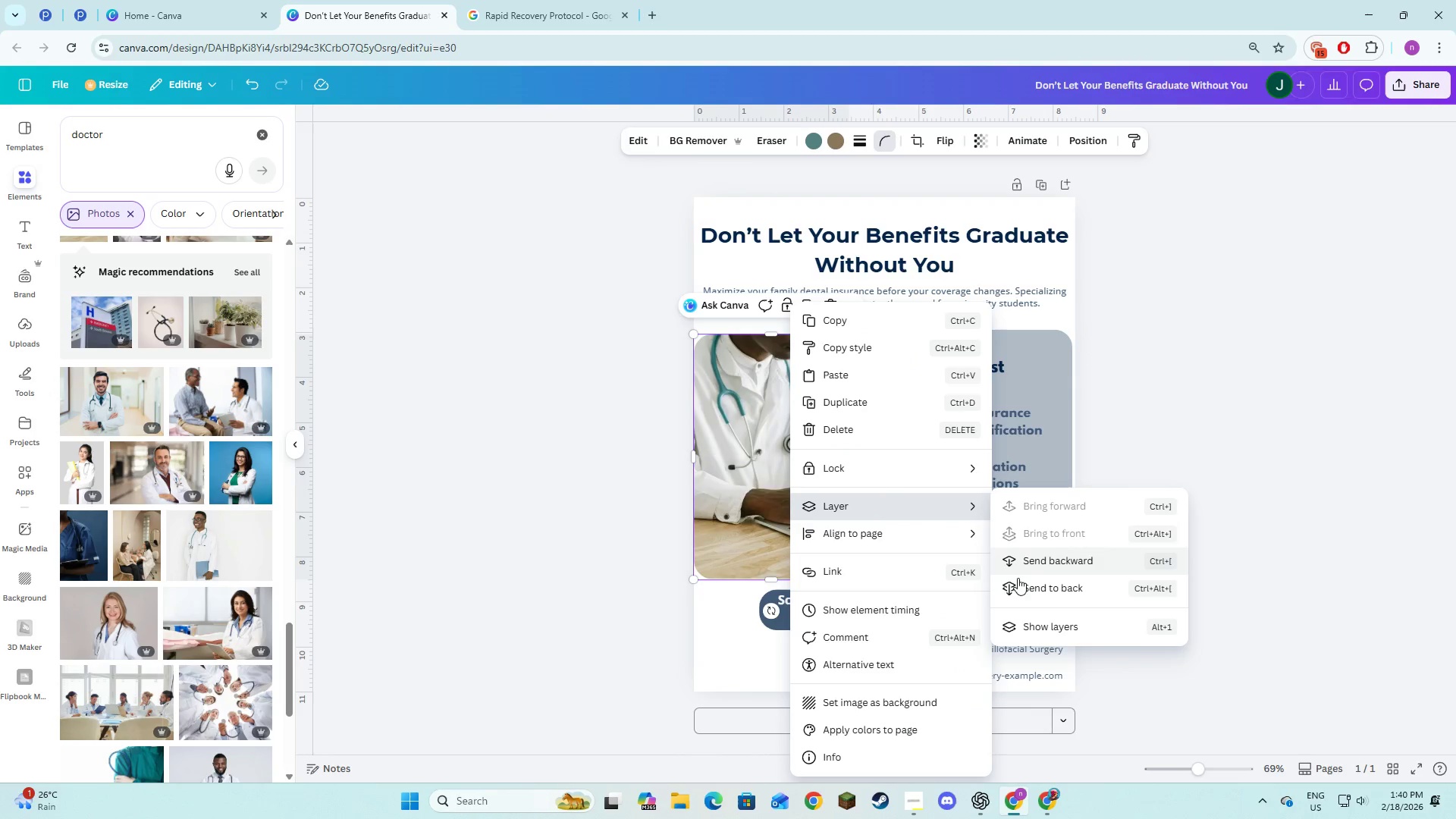 
double_click([1187, 484])
 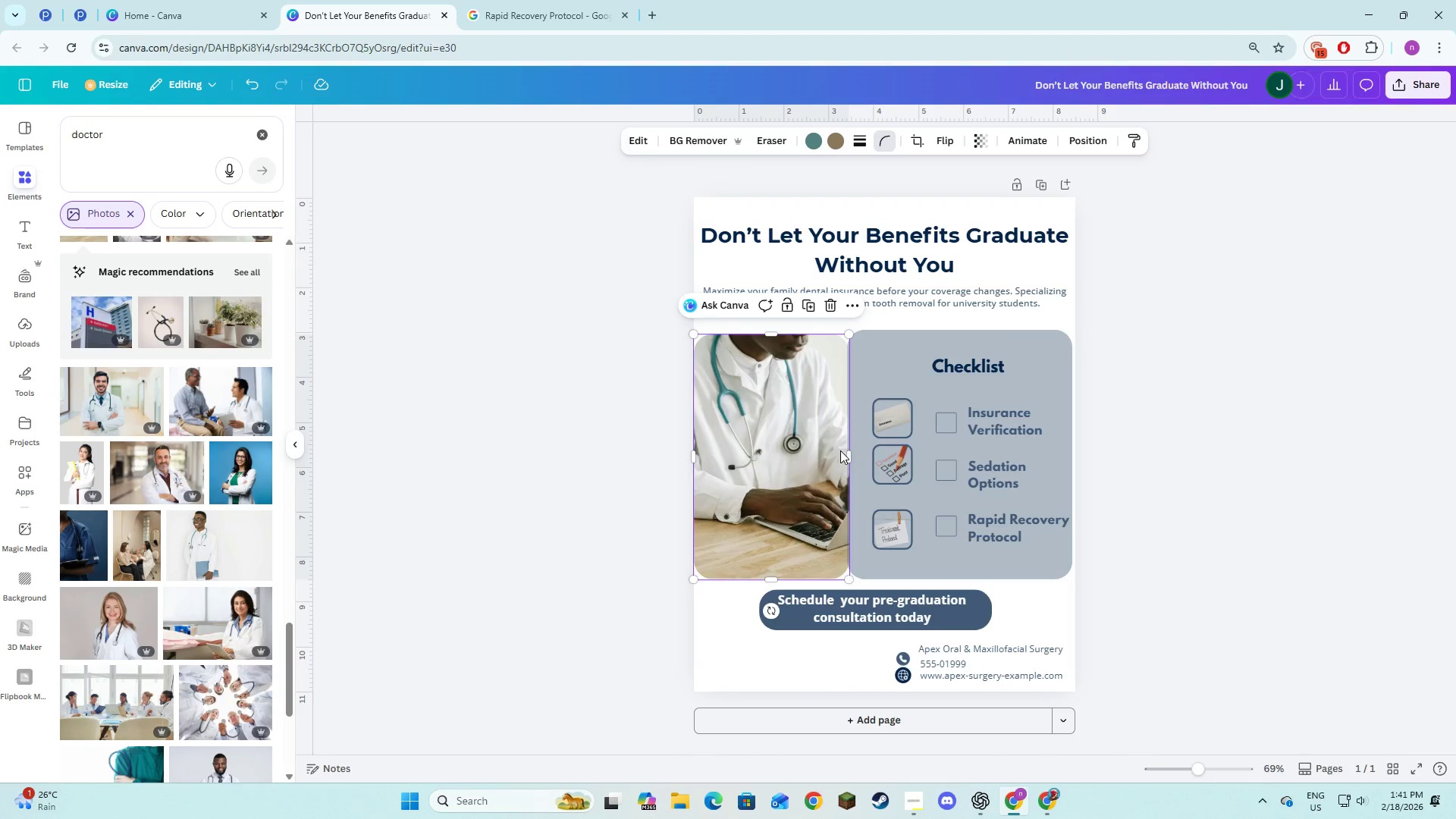 
left_click_drag(start_coordinate=[850, 453], to_coordinate=[871, 461])
 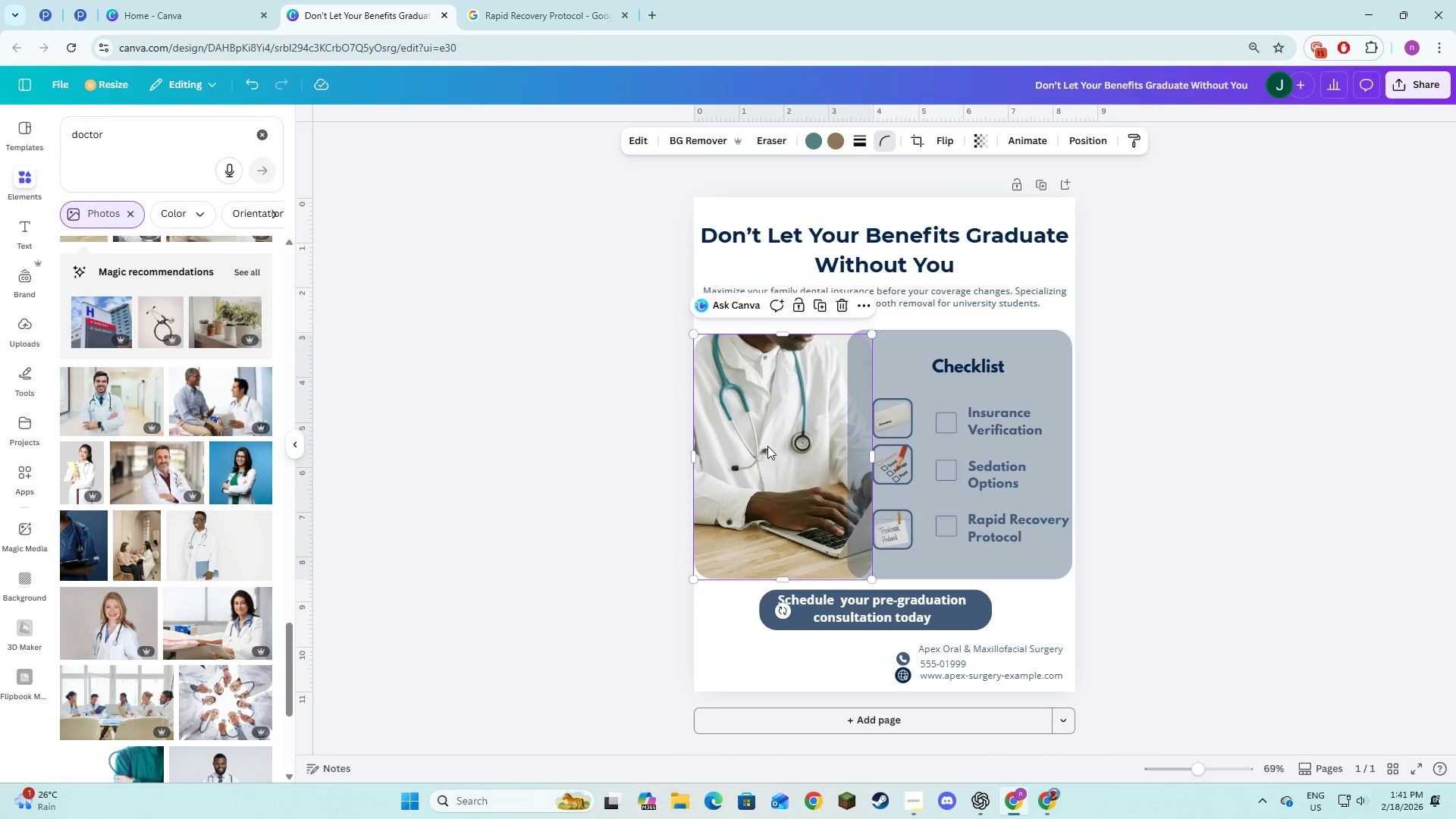 
double_click([767, 446])
 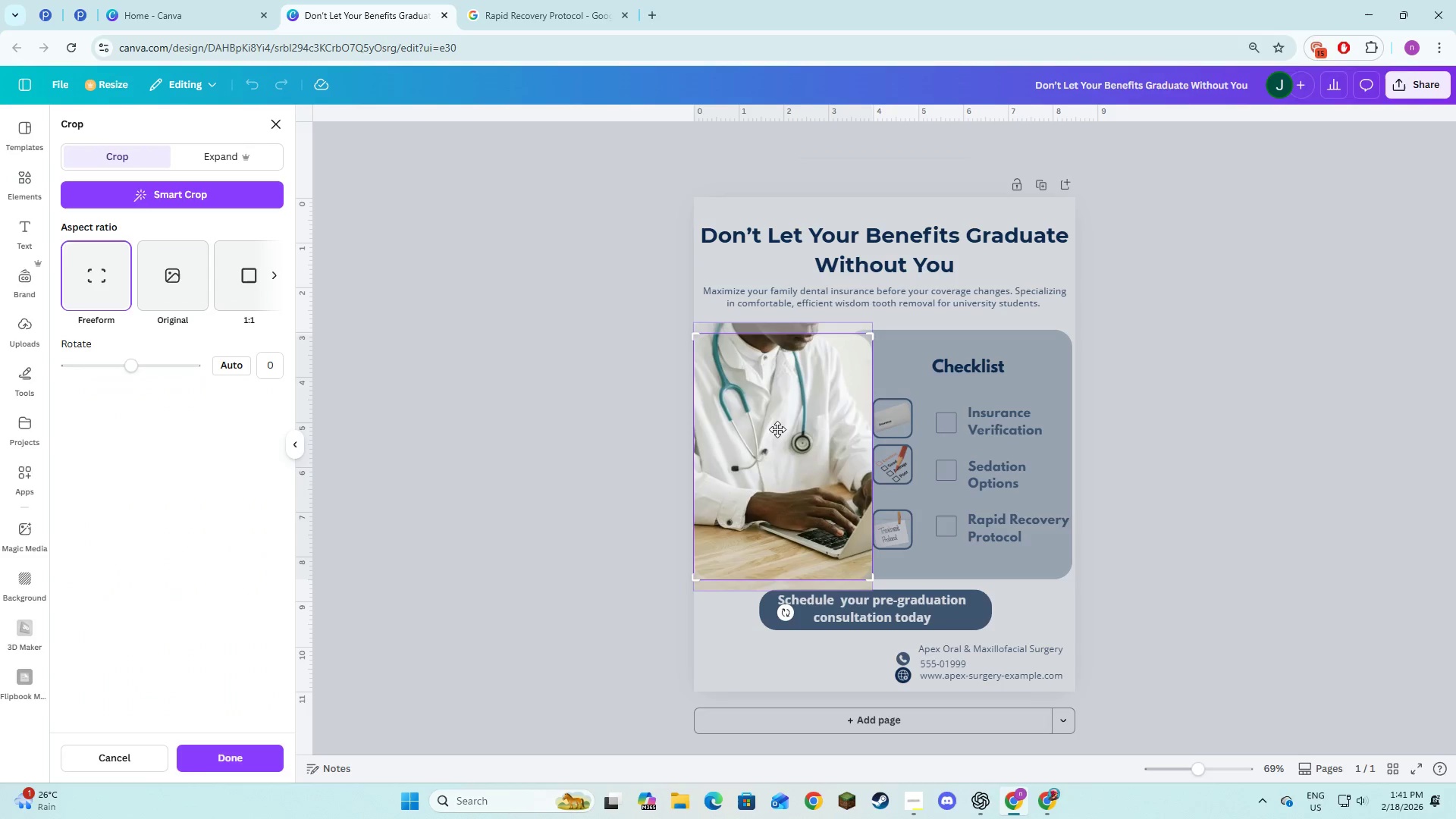 
left_click_drag(start_coordinate=[778, 429], to_coordinate=[783, 456])
 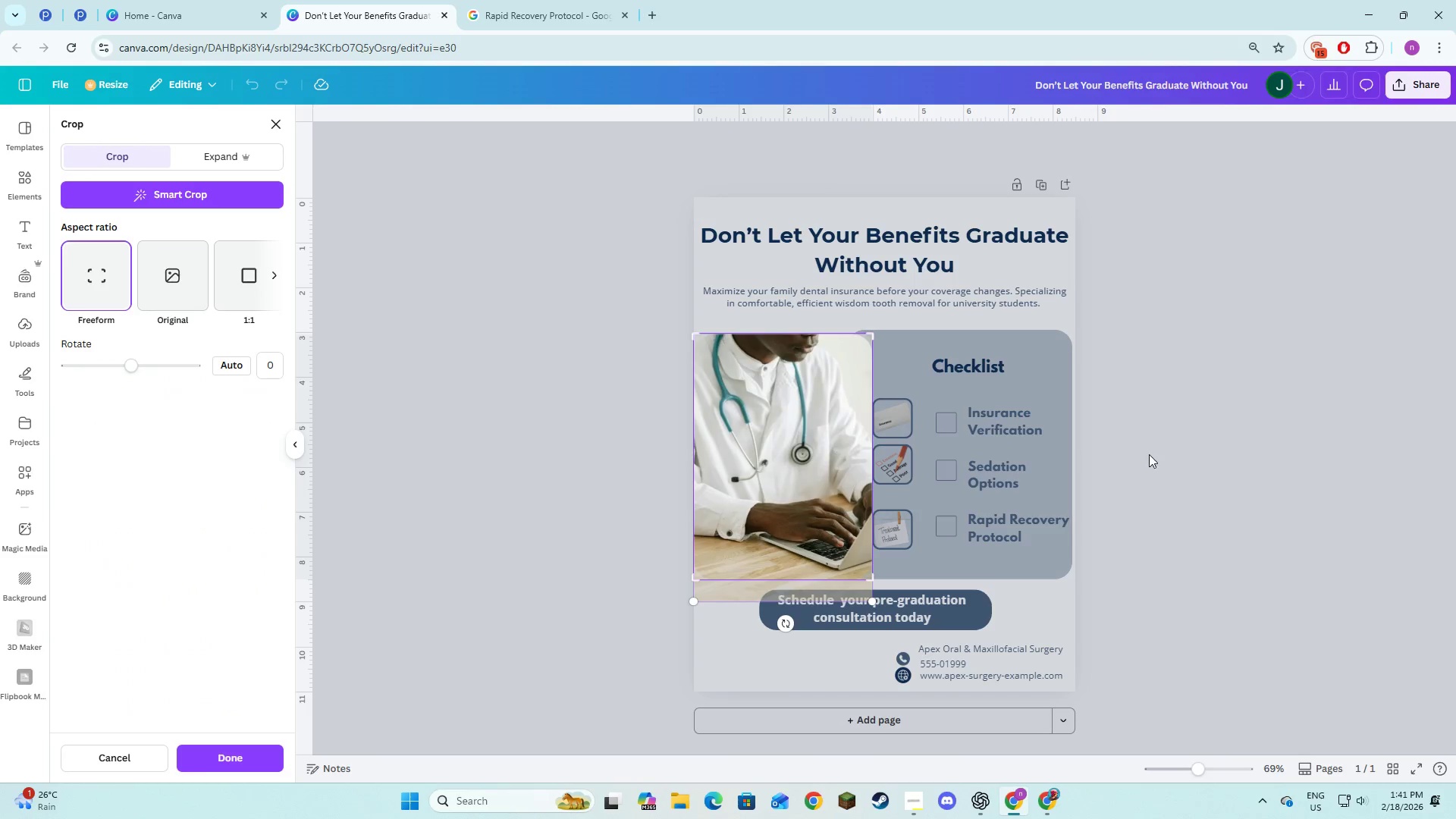 
left_click([1150, 454])
 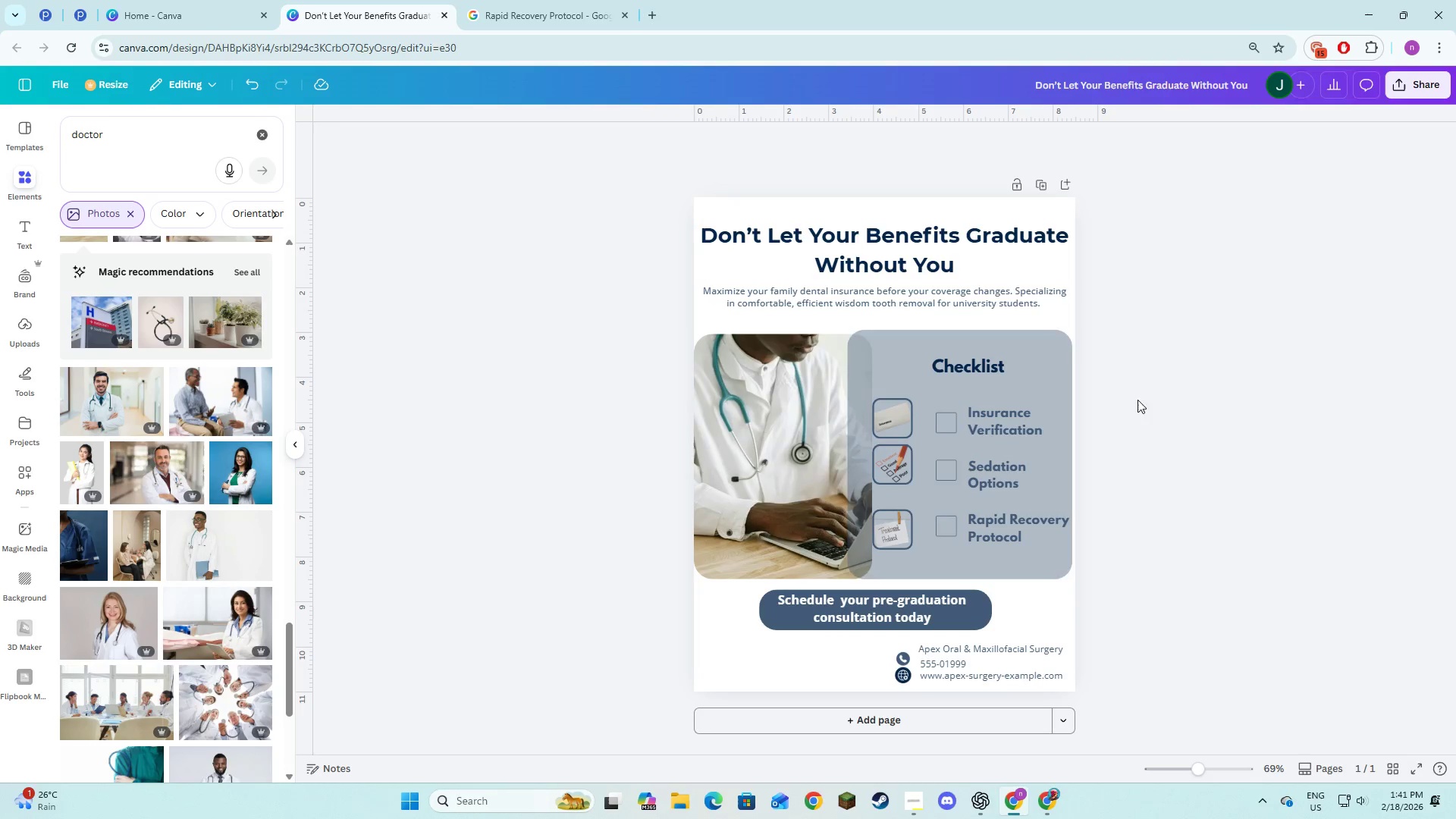 
left_click([887, 355])
 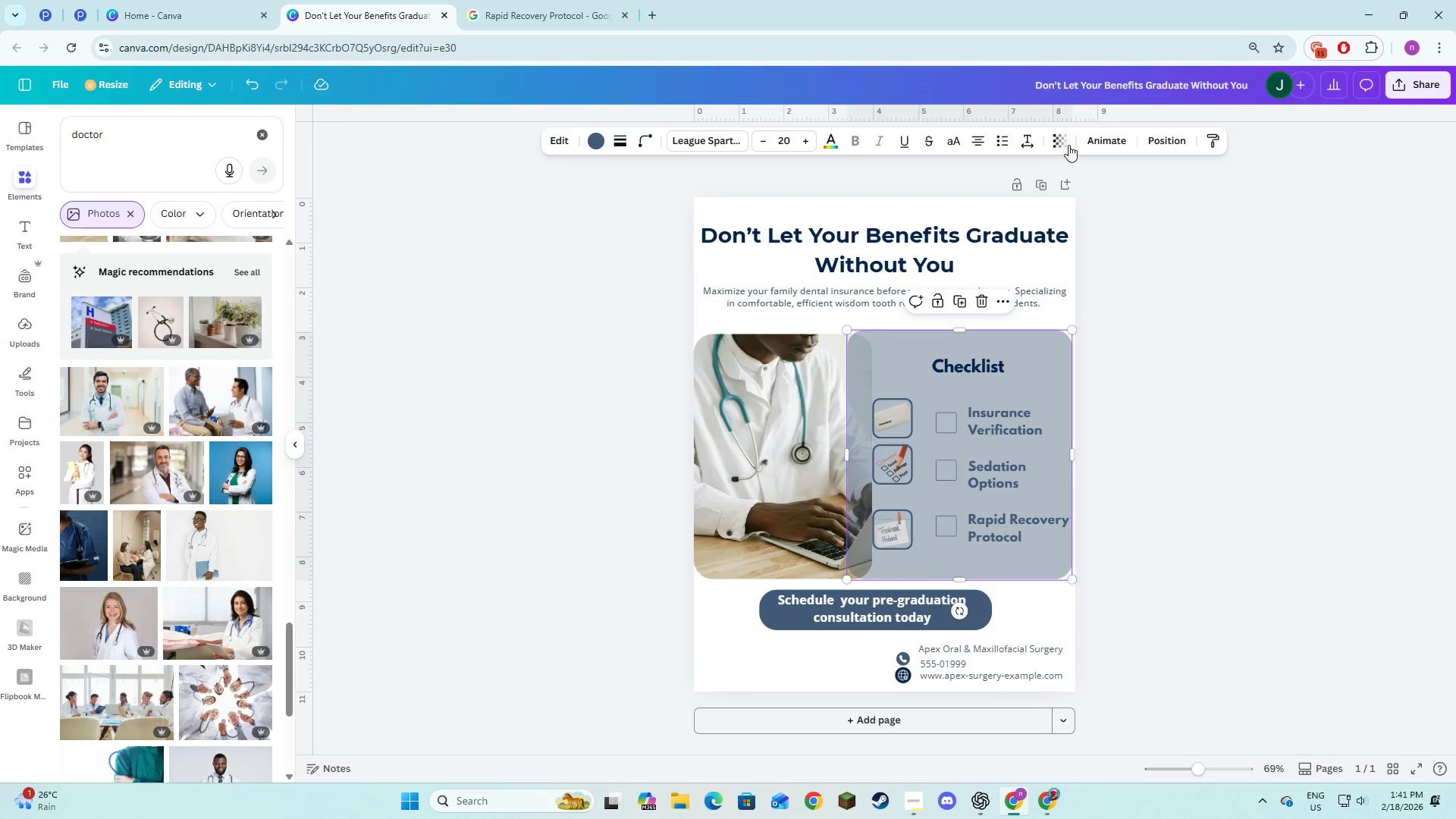 
left_click_drag(start_coordinate=[1039, 194], to_coordinate=[1062, 201])
 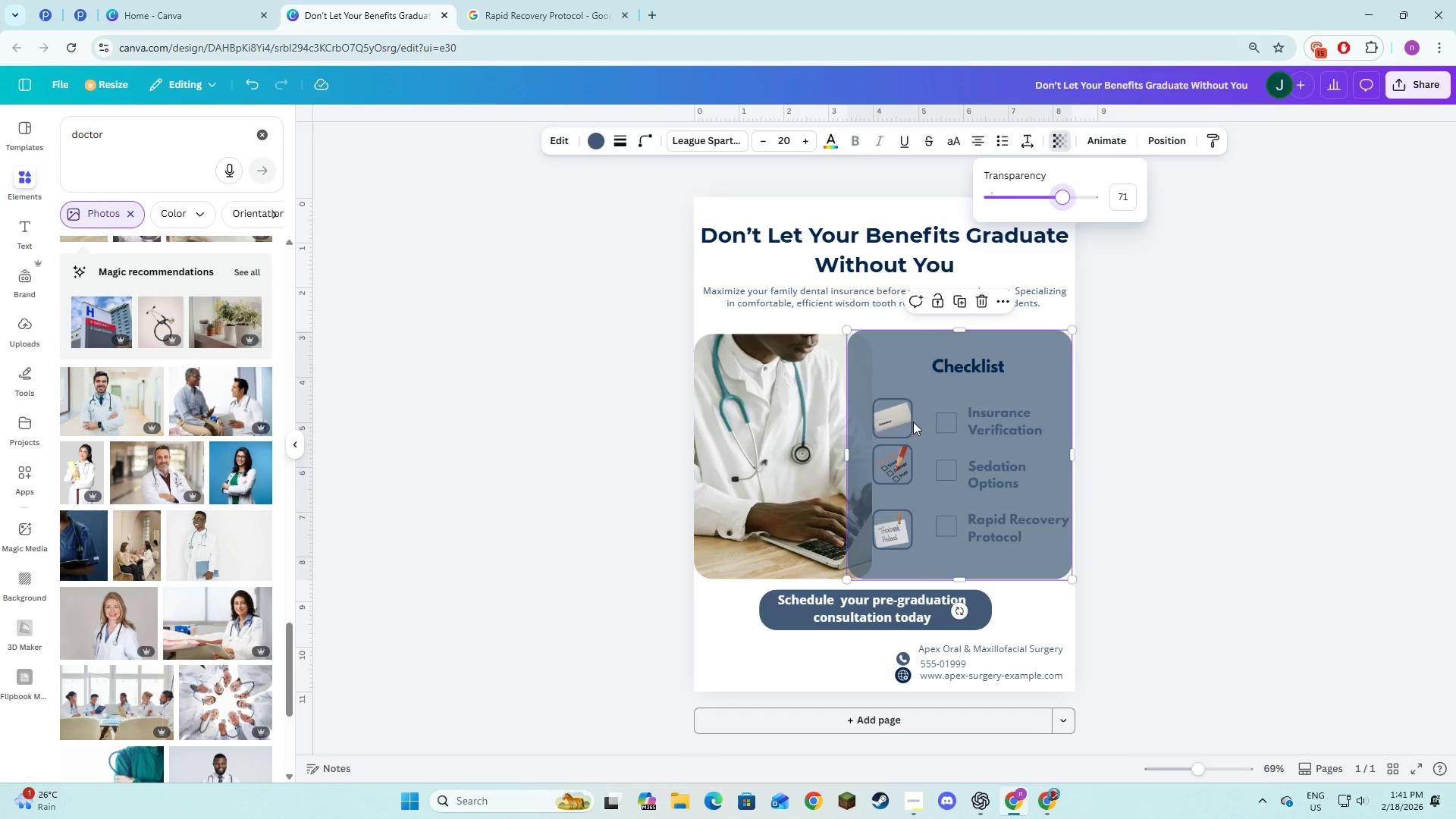 
hold_key(key=ShiftLeft, duration=1.33)
left_click([952, 419])
 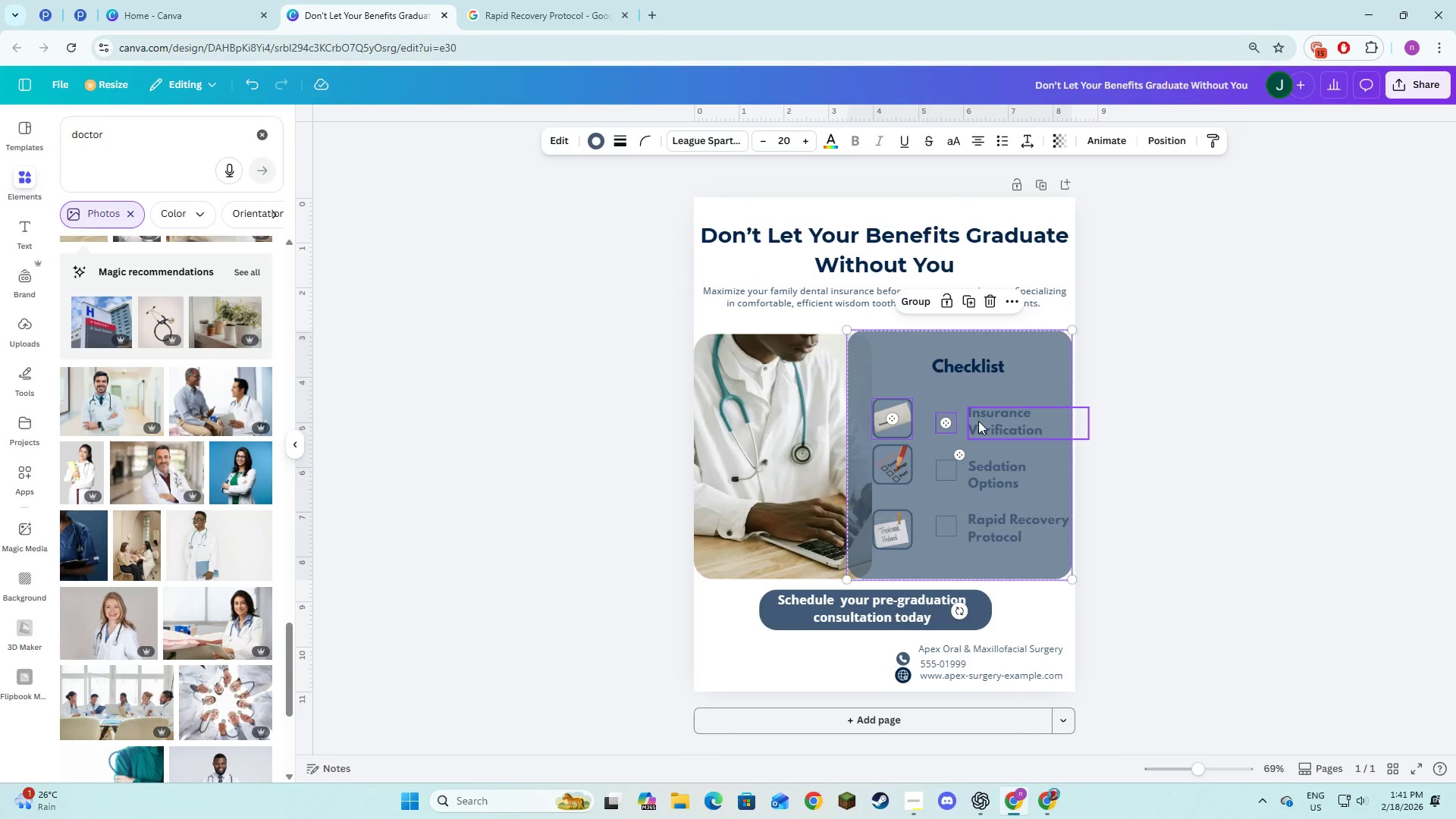 
left_click([978, 421])
 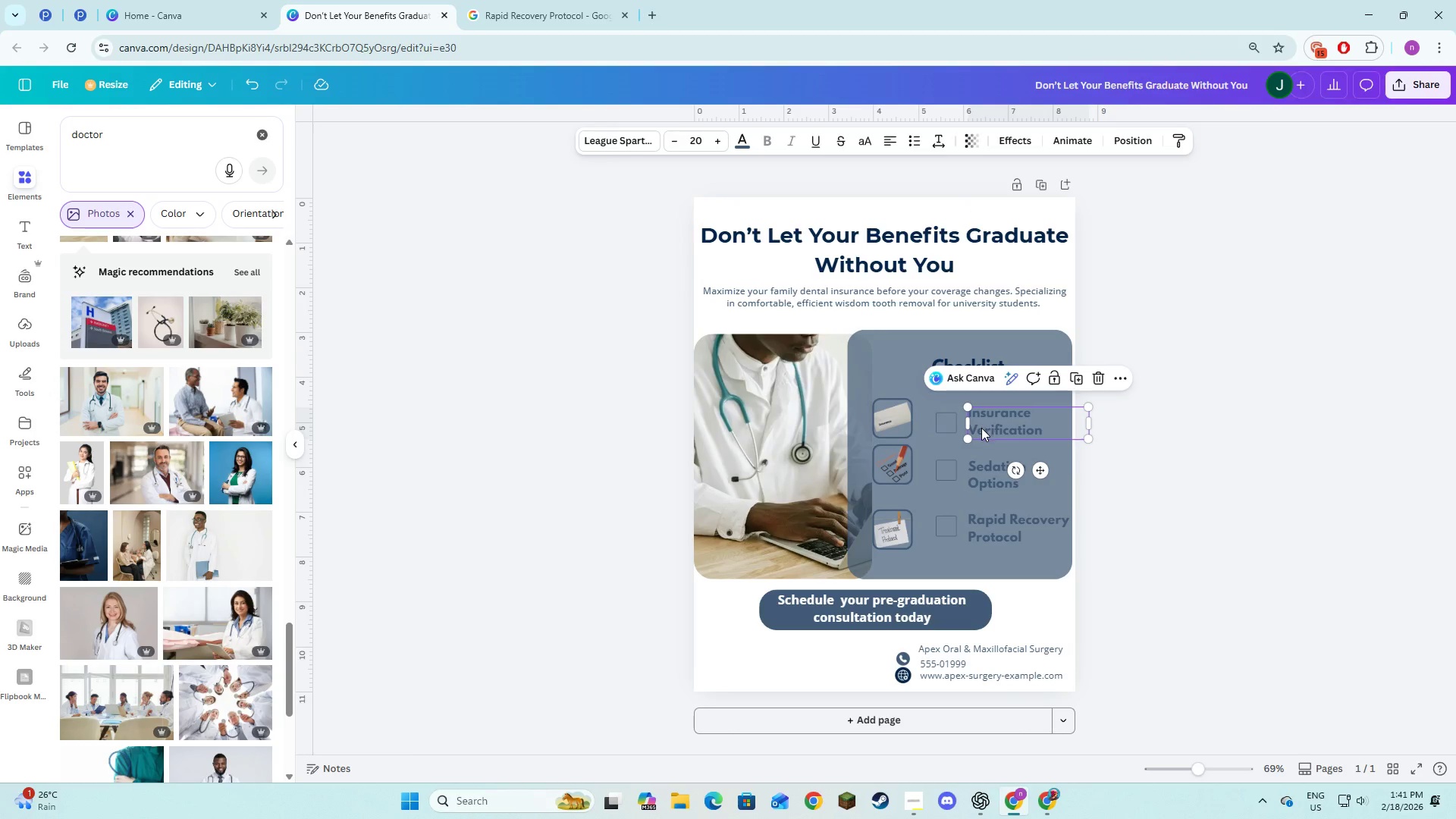 
hold_key(key=ShiftLeft, duration=1.48)
left_click([987, 464])
 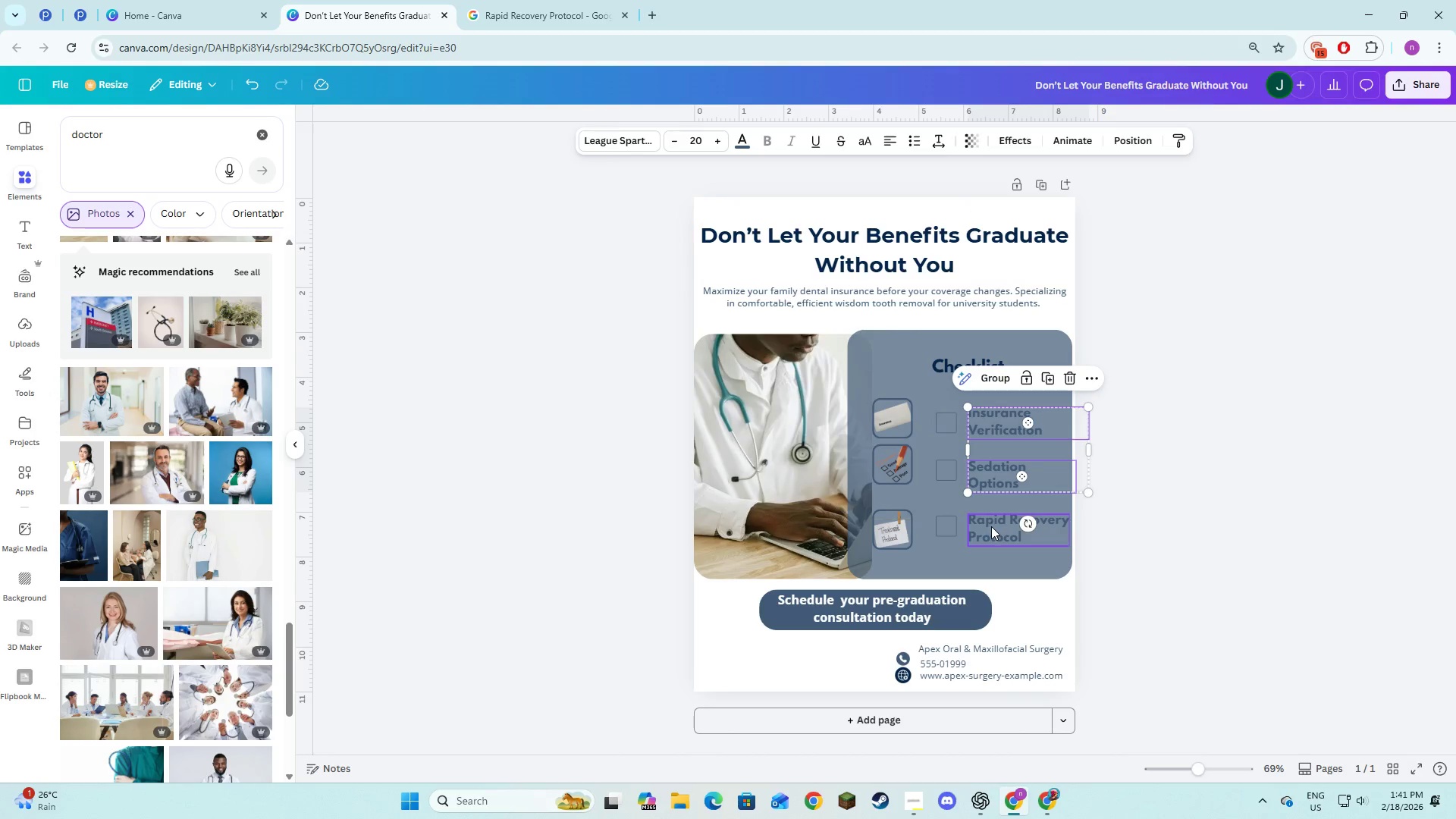 
left_click([991, 526])
 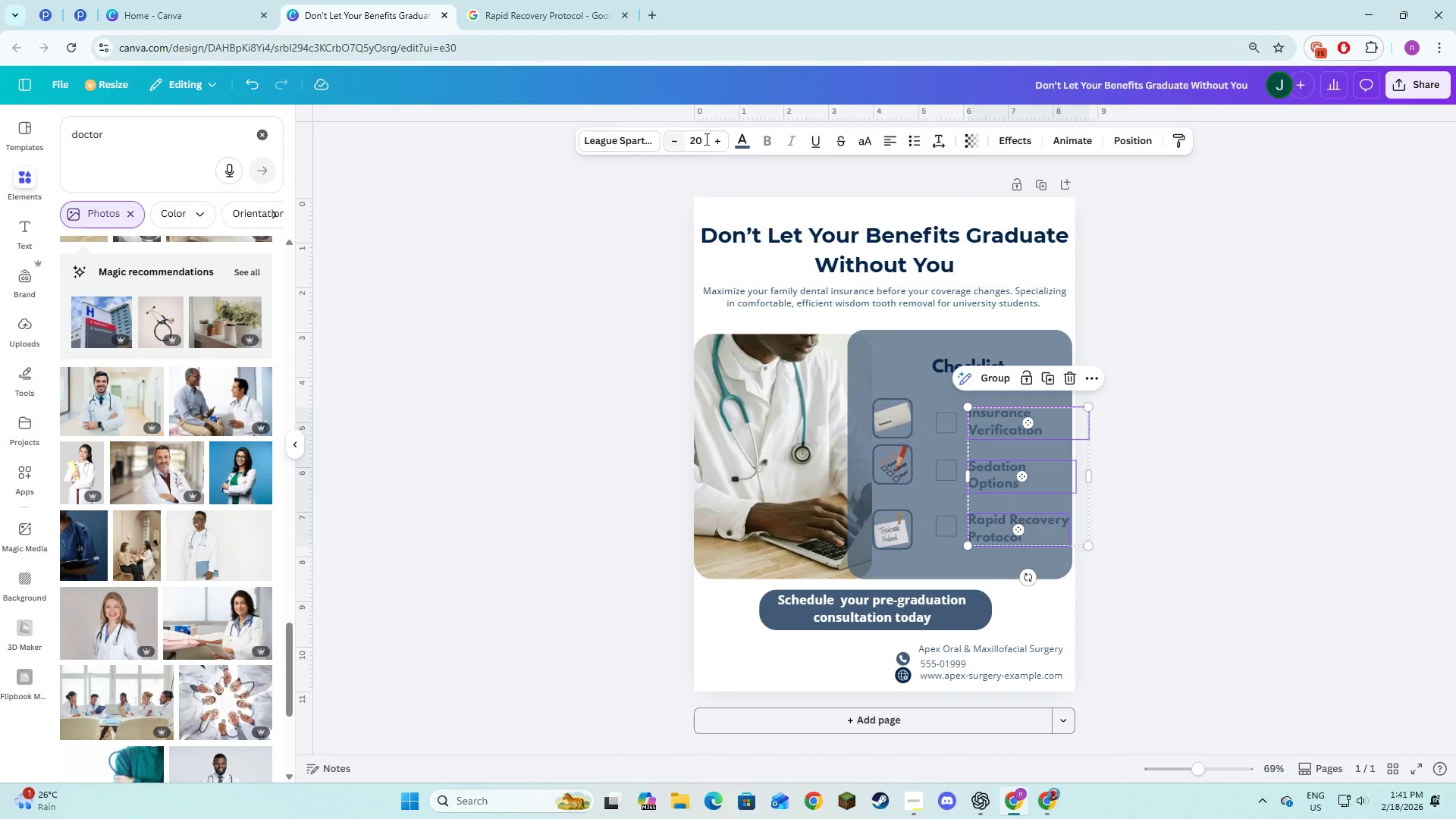 
left_click([740, 139])
 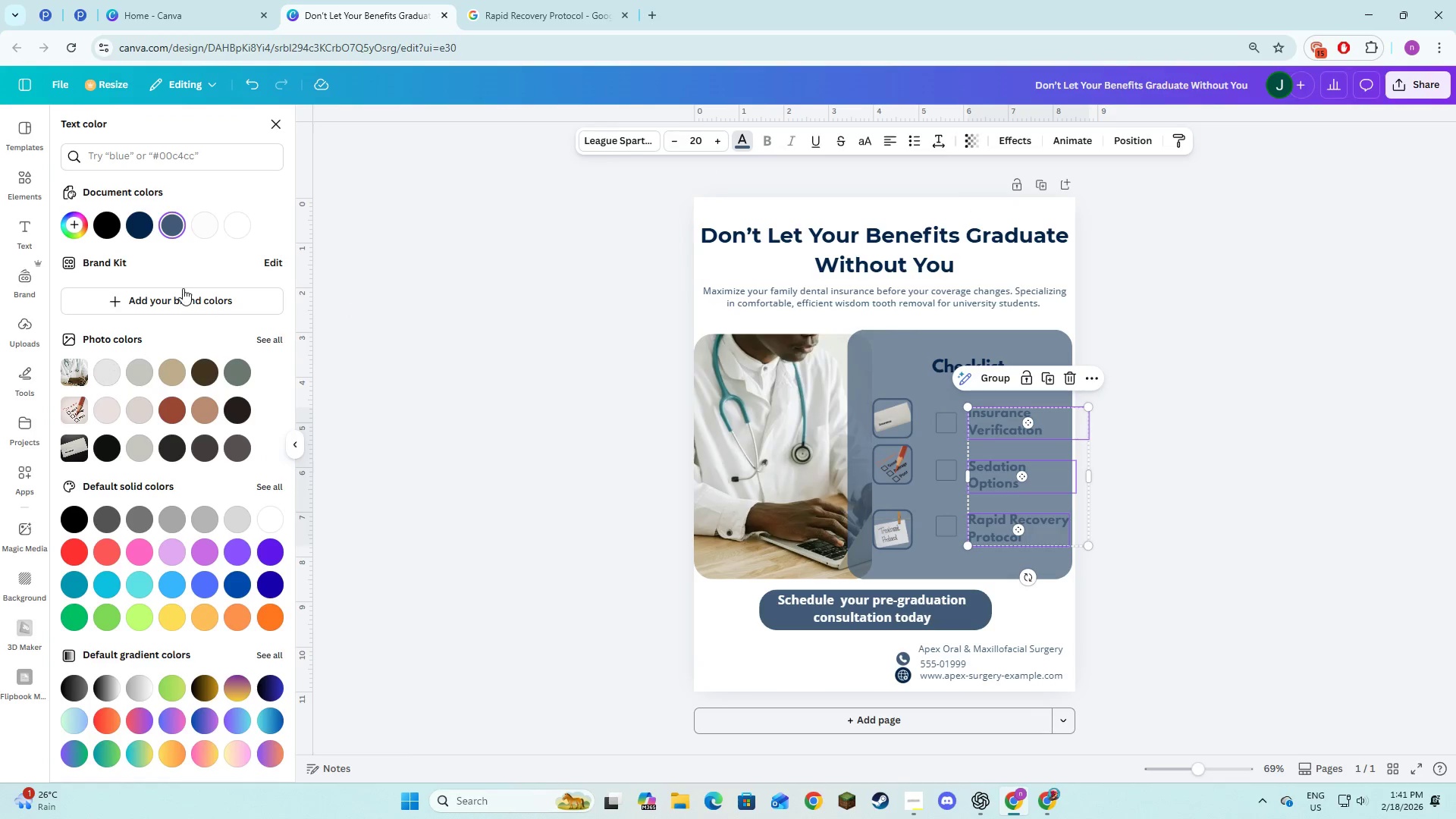 
left_click([228, 227])
 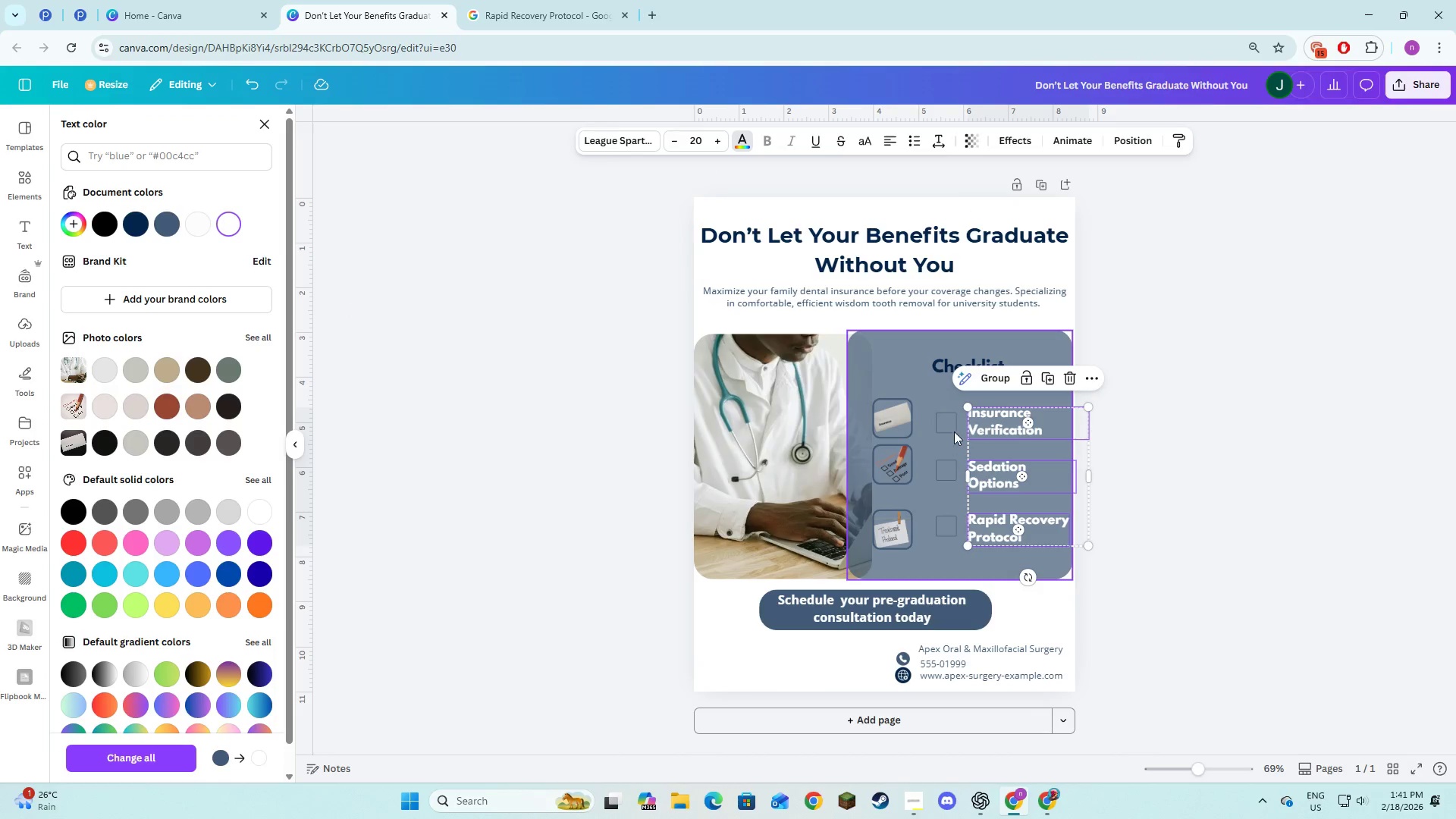 
hold_key(key=ShiftLeft, duration=1.2)
 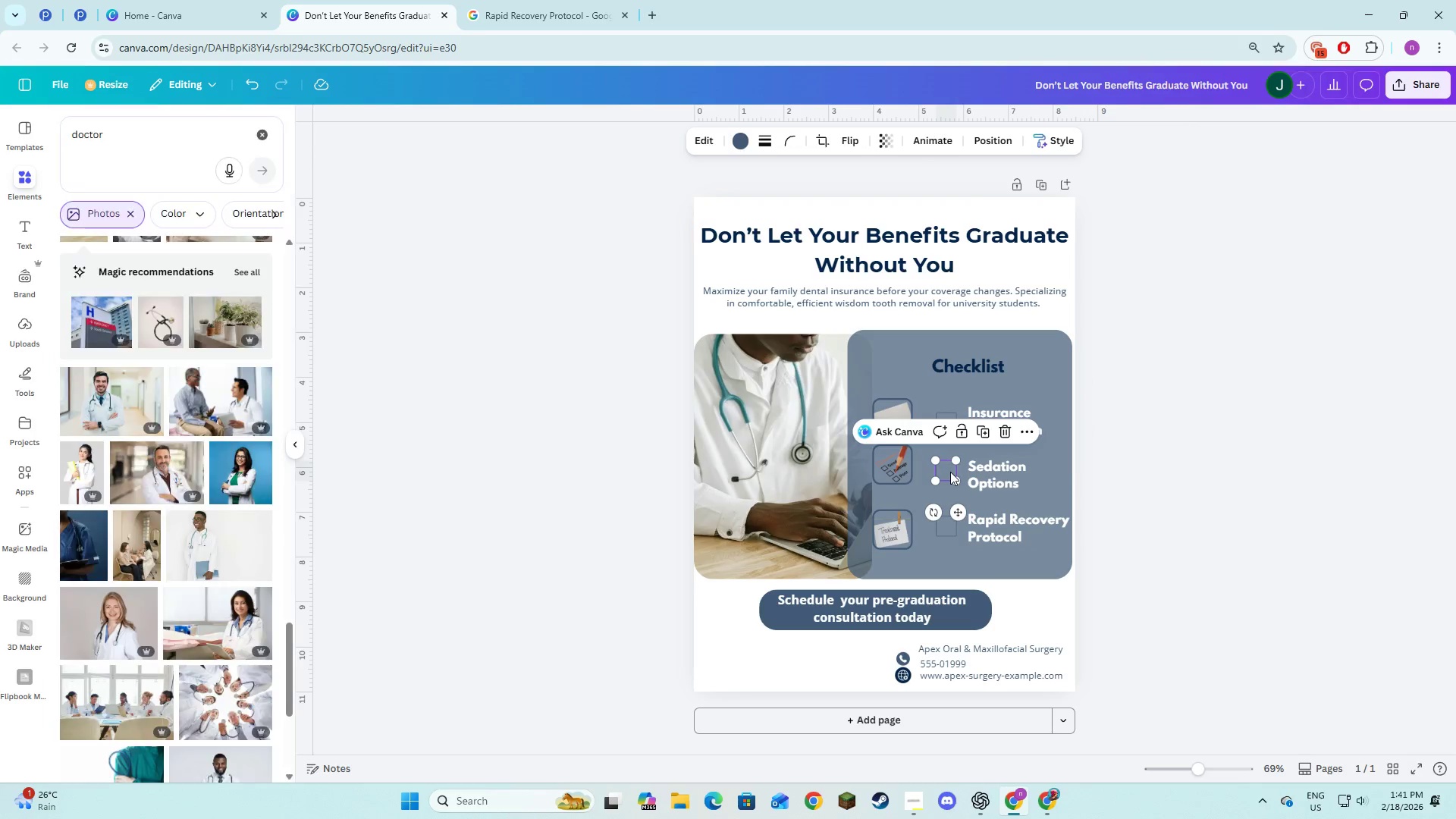 
hold_key(key=ShiftLeft, duration=1.5)
left_click([946, 416])
 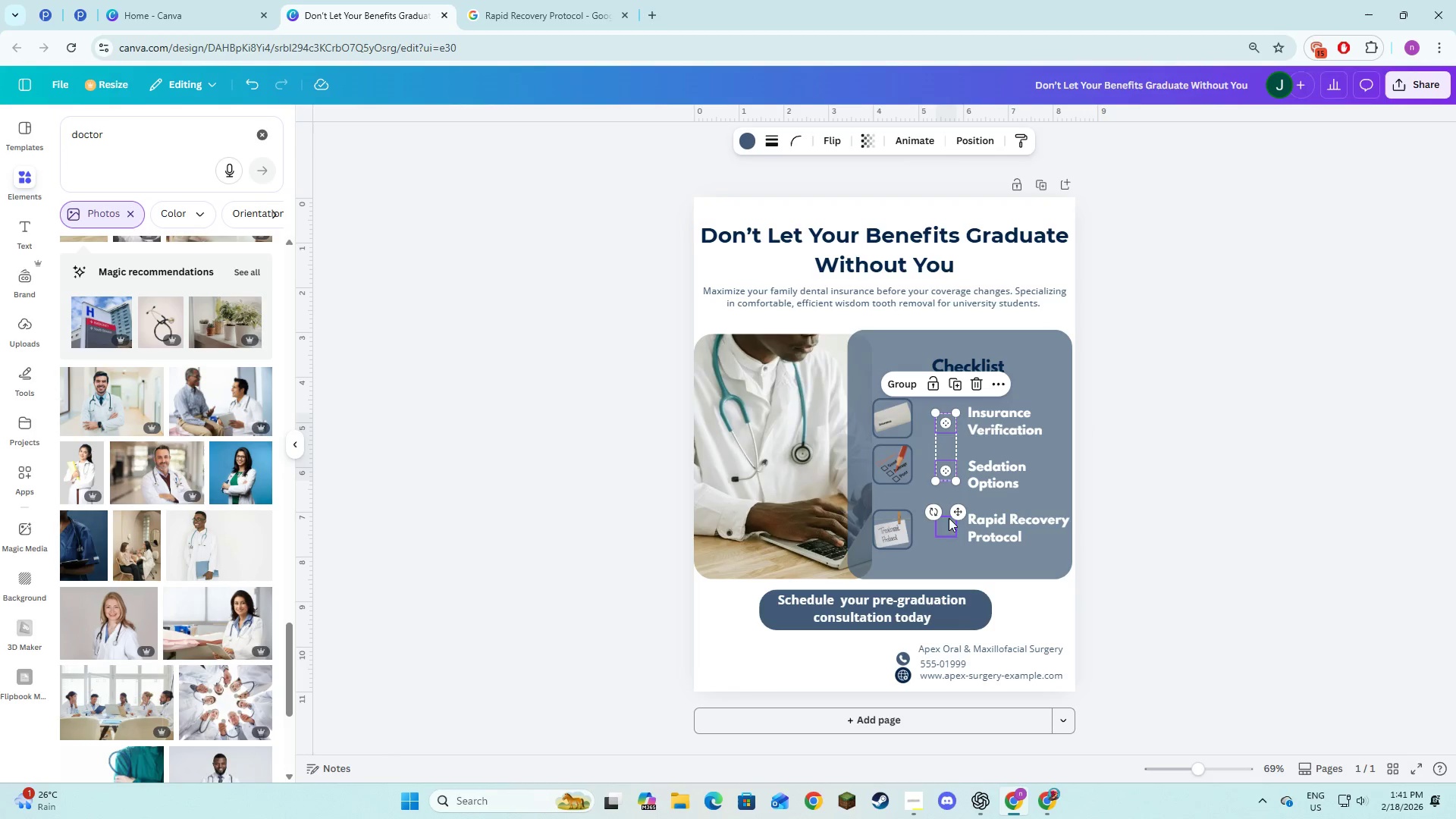 
hold_key(key=ShiftLeft, duration=0.58)
left_click([947, 527])
 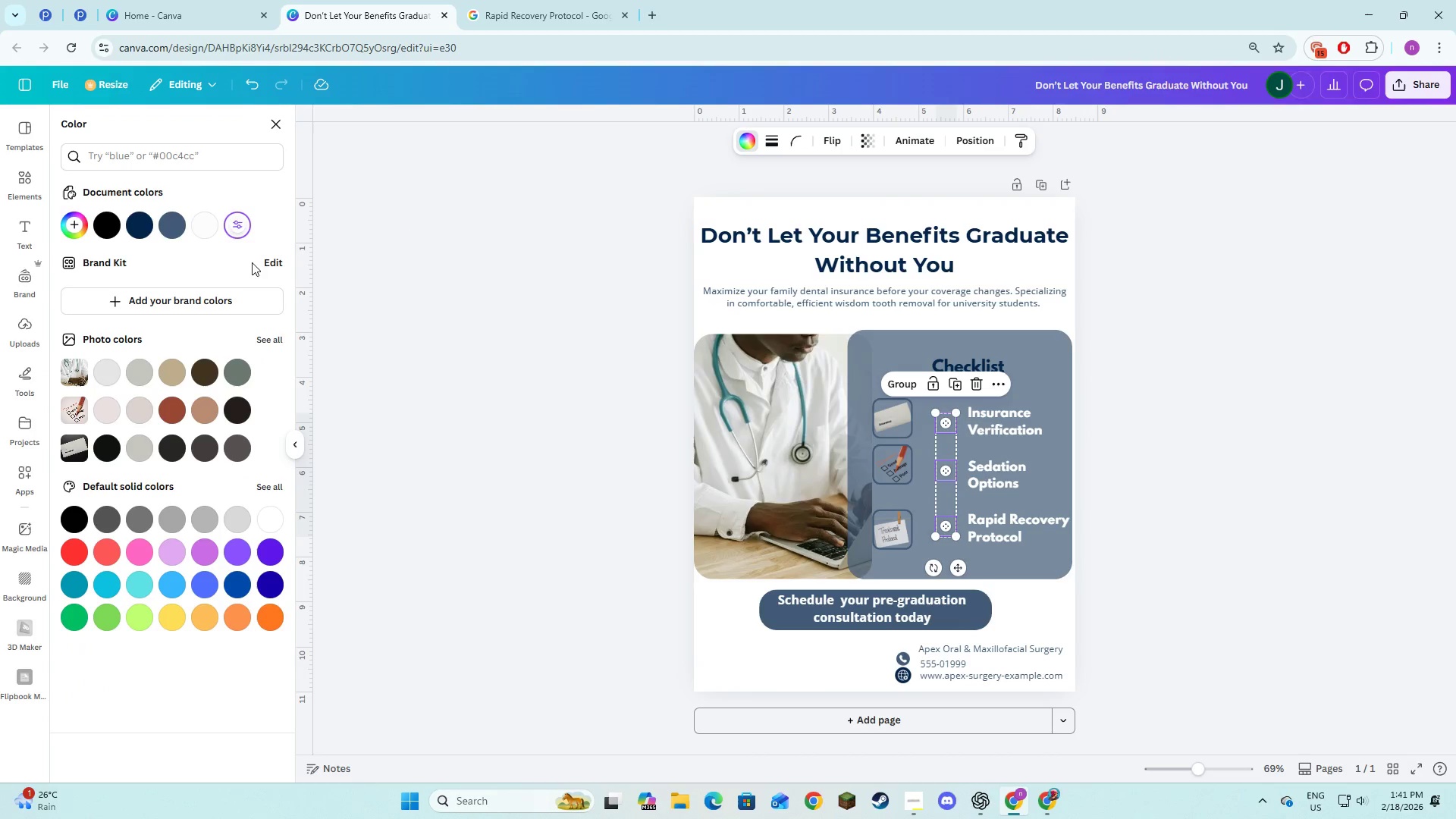 
double_click([1106, 487])
 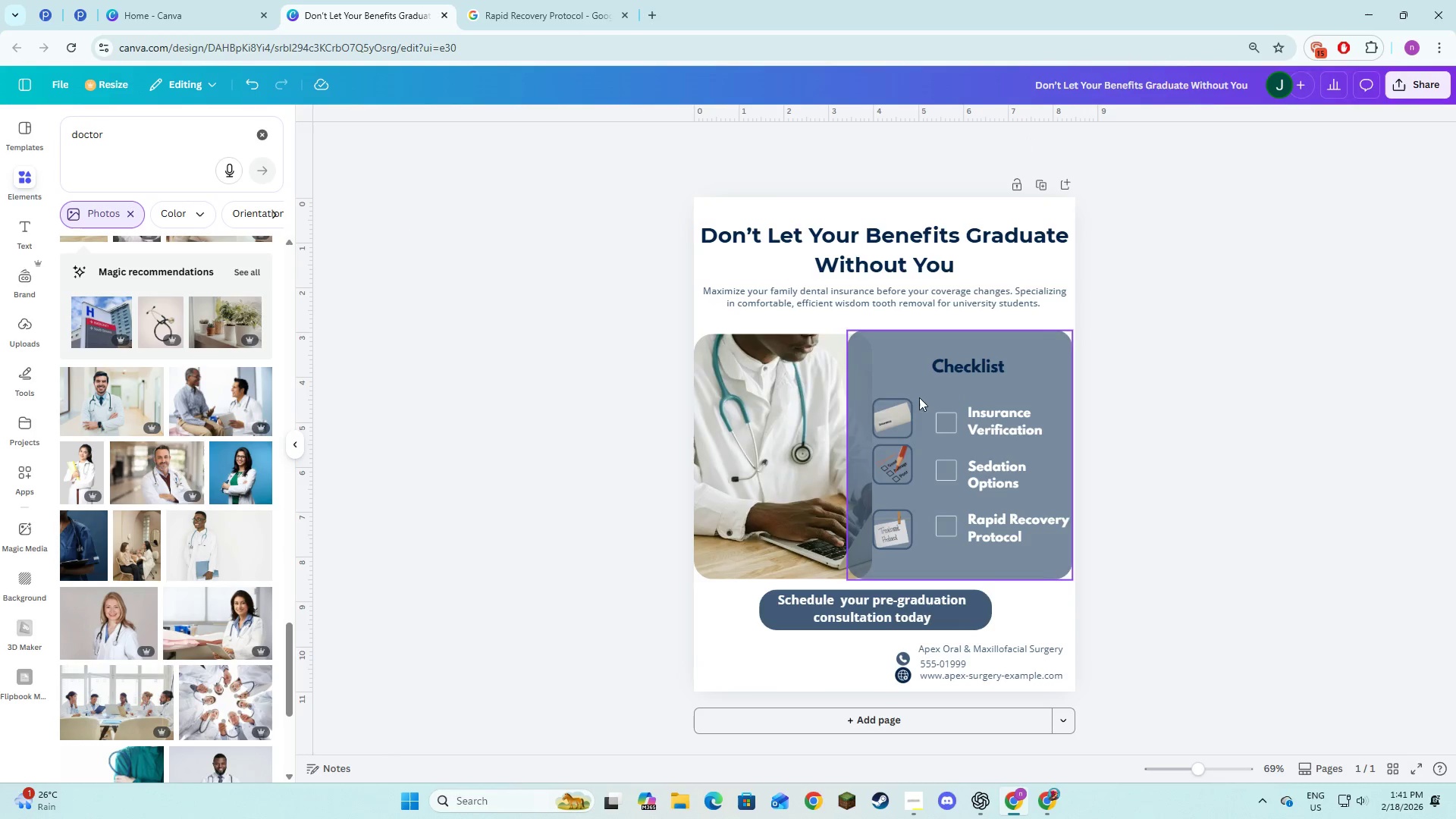 
hold_key(key=ShiftLeft, duration=1.5)
left_click([888, 407])
 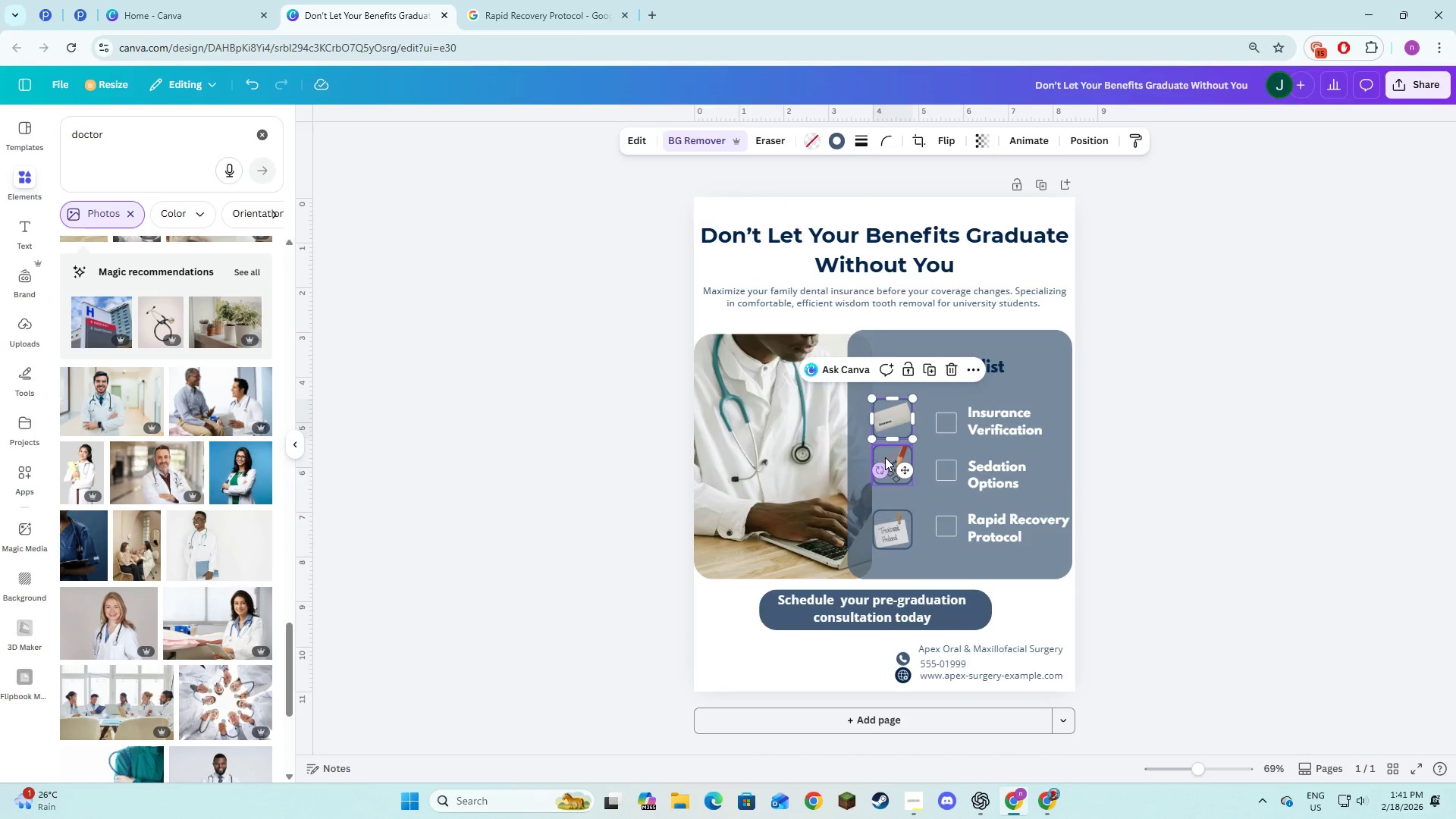 
left_click([886, 456])
 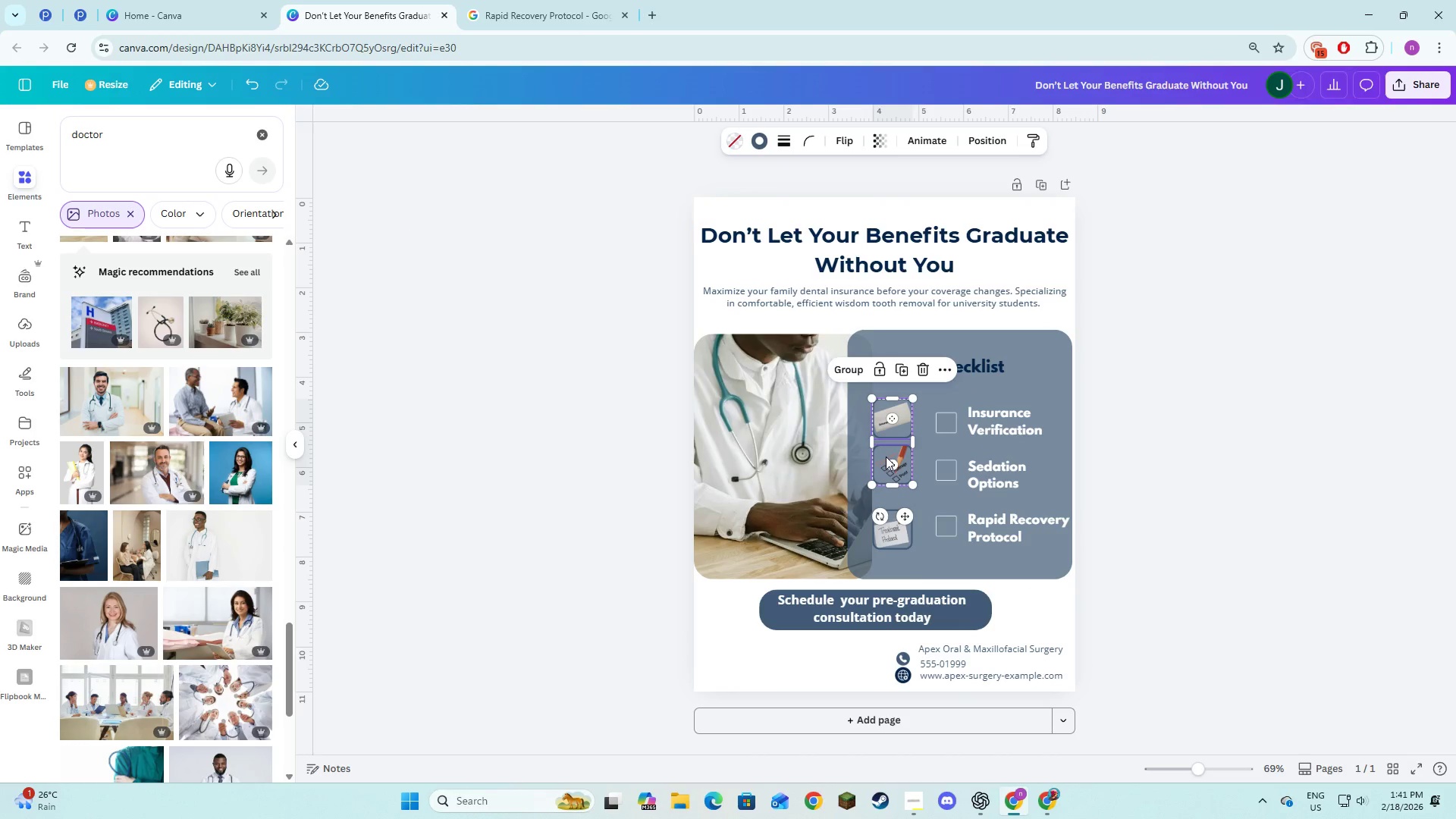 
hold_key(key=ShiftLeft, duration=1.28)
left_click([894, 532])
 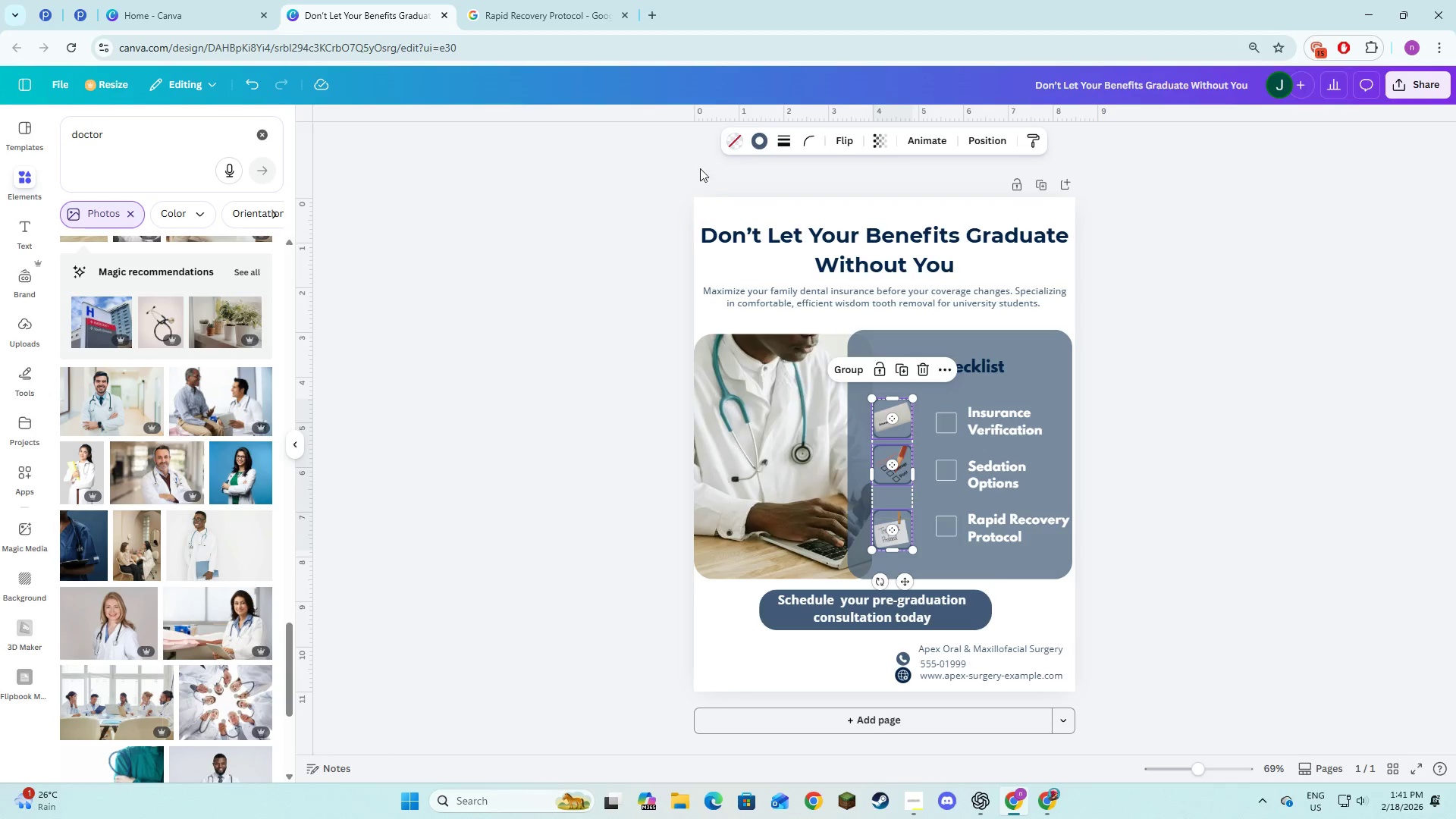 
left_click([759, 142])
 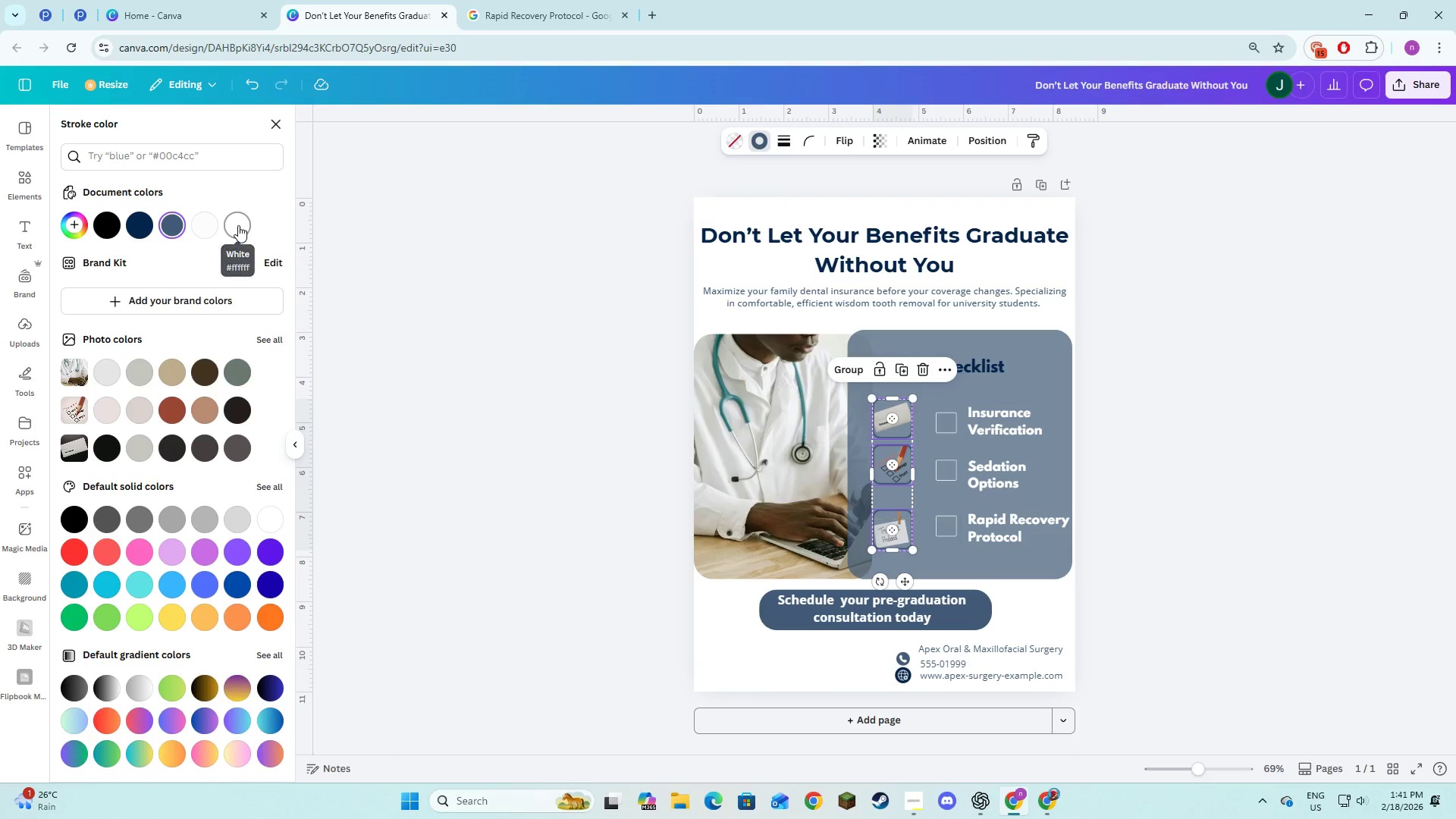 
double_click([1116, 439])
 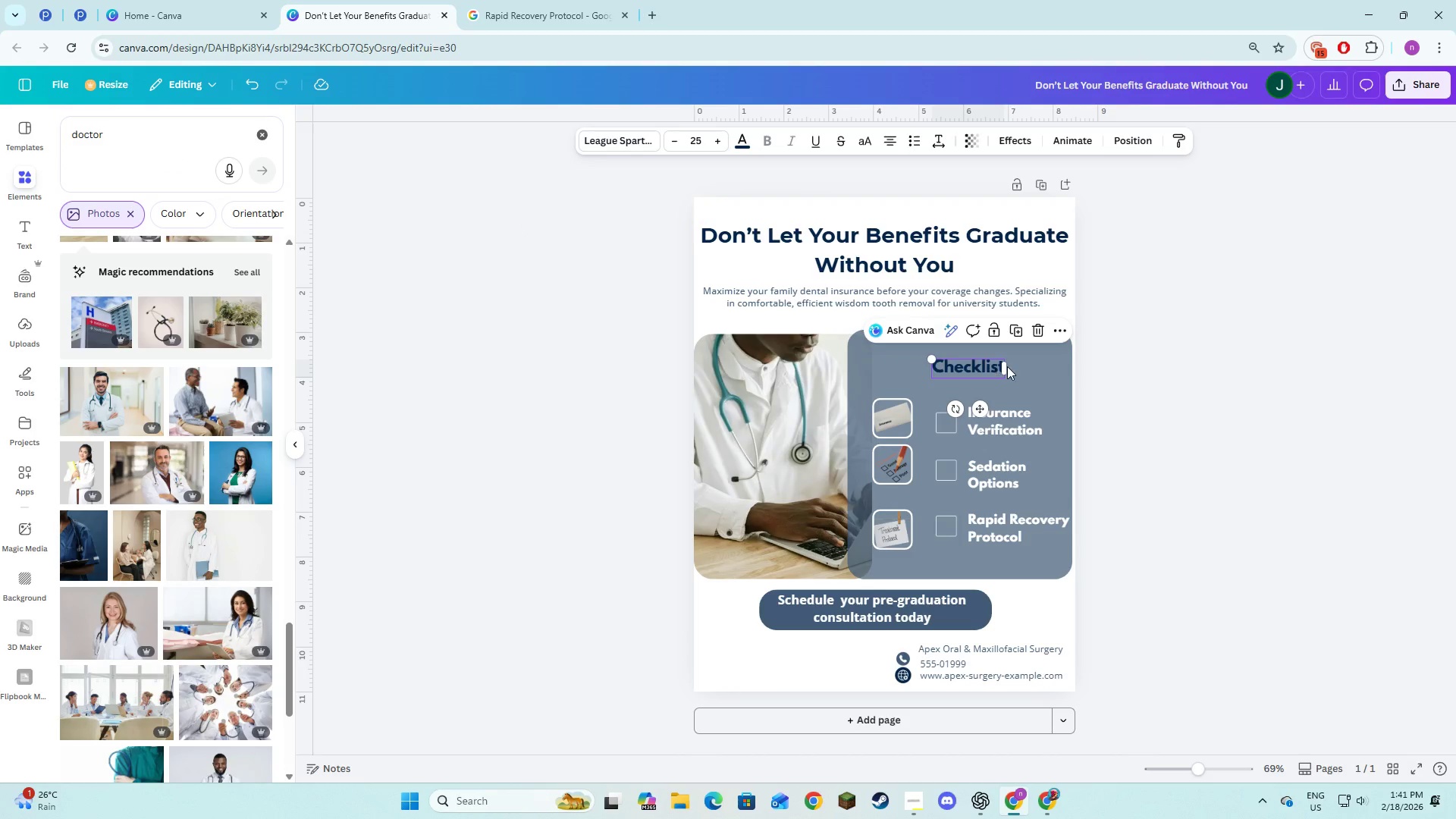 
left_click([1035, 375])
 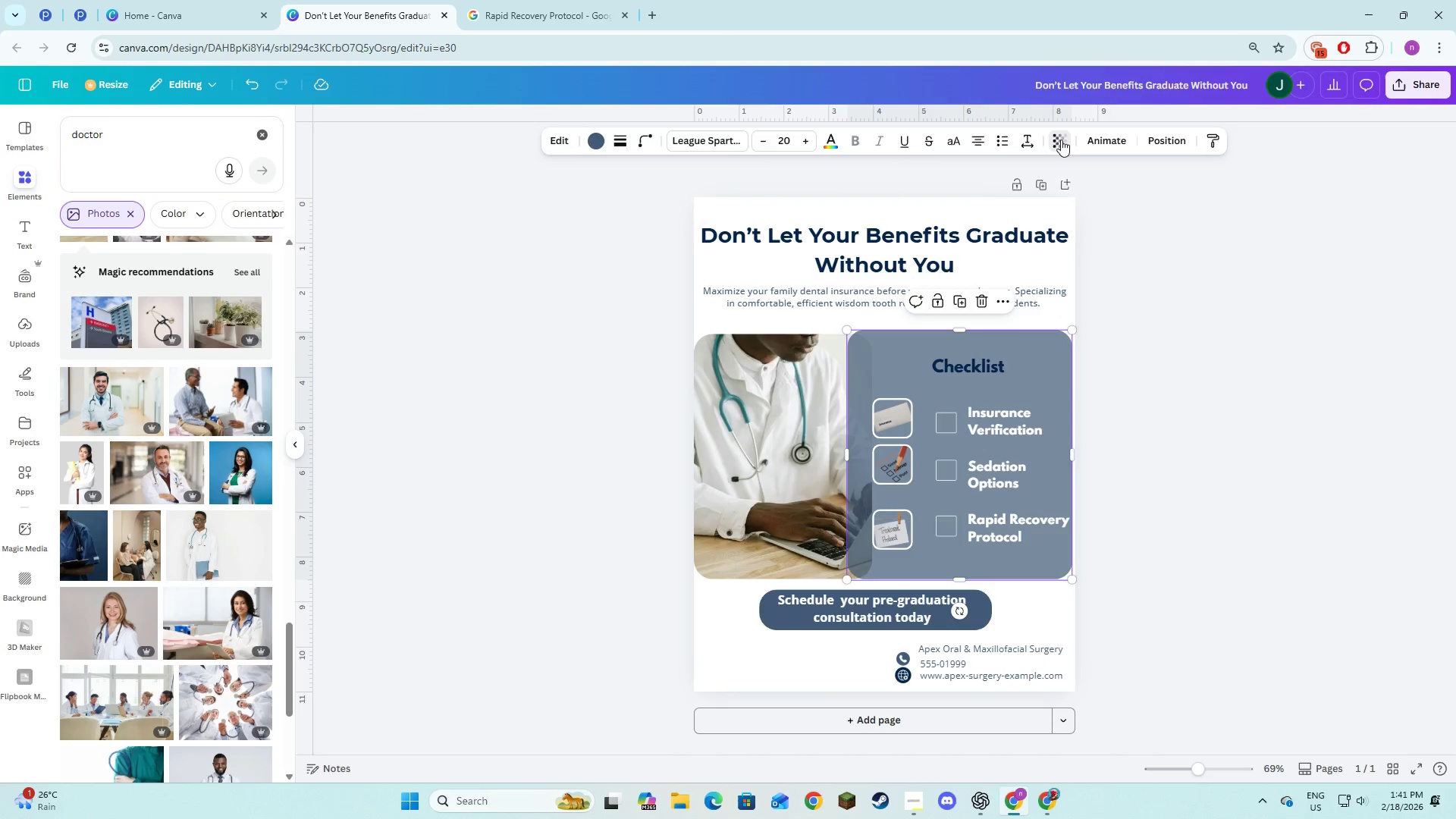 
left_click_drag(start_coordinate=[1053, 193], to_coordinate=[1112, 207])
 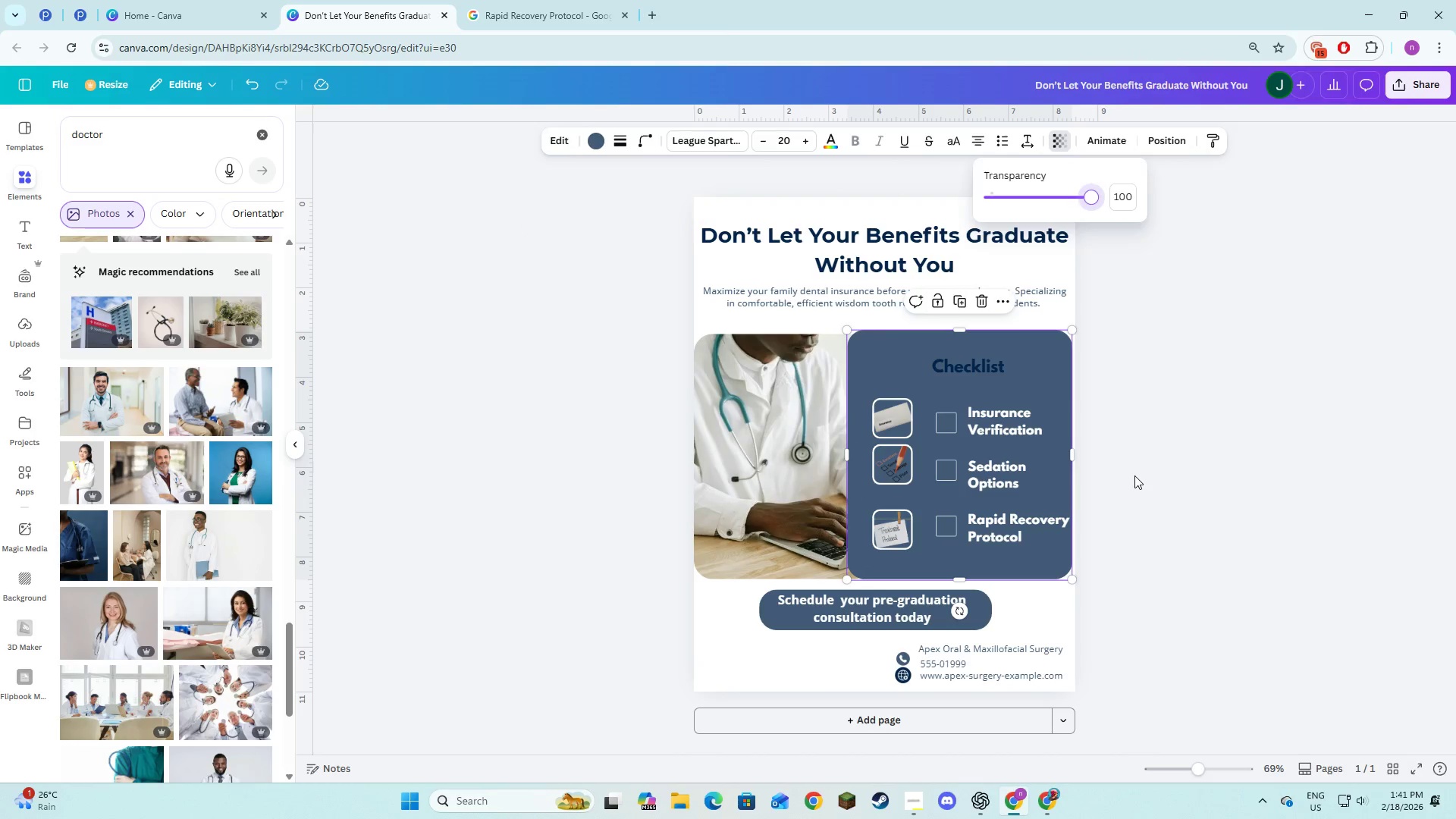 
left_click([1134, 475])
 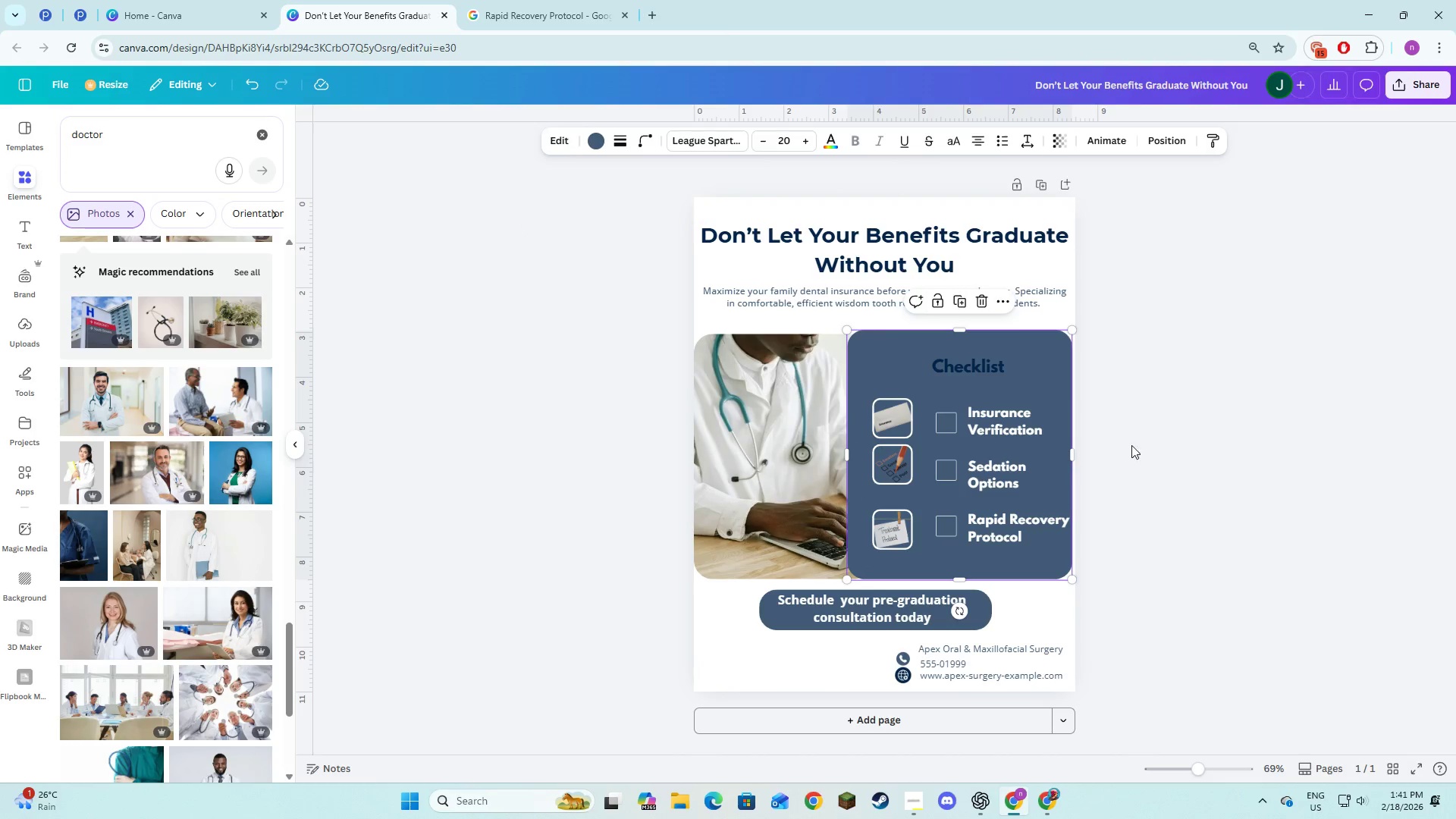 
left_click([1157, 456])
 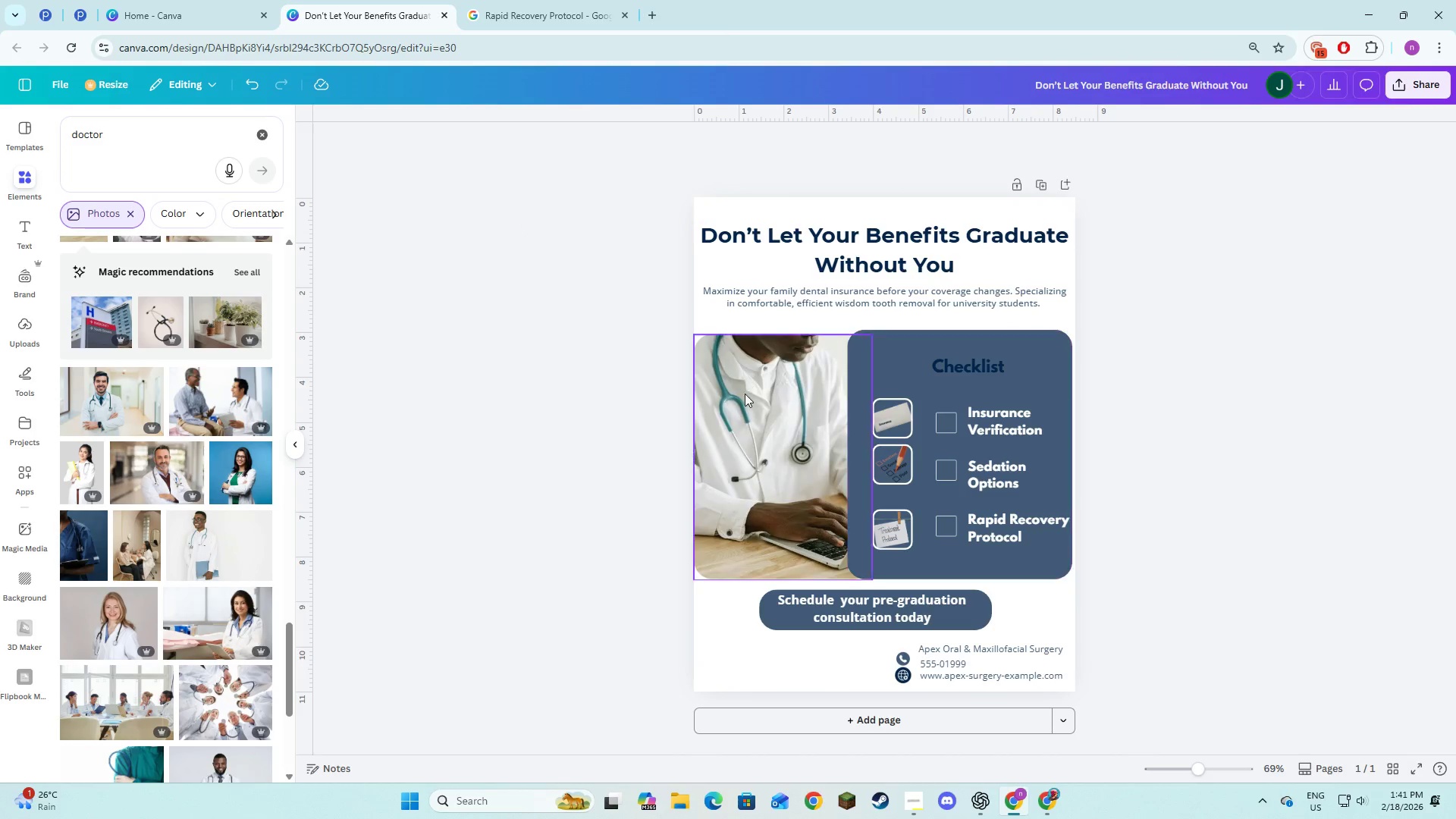 
double_click([760, 439])
 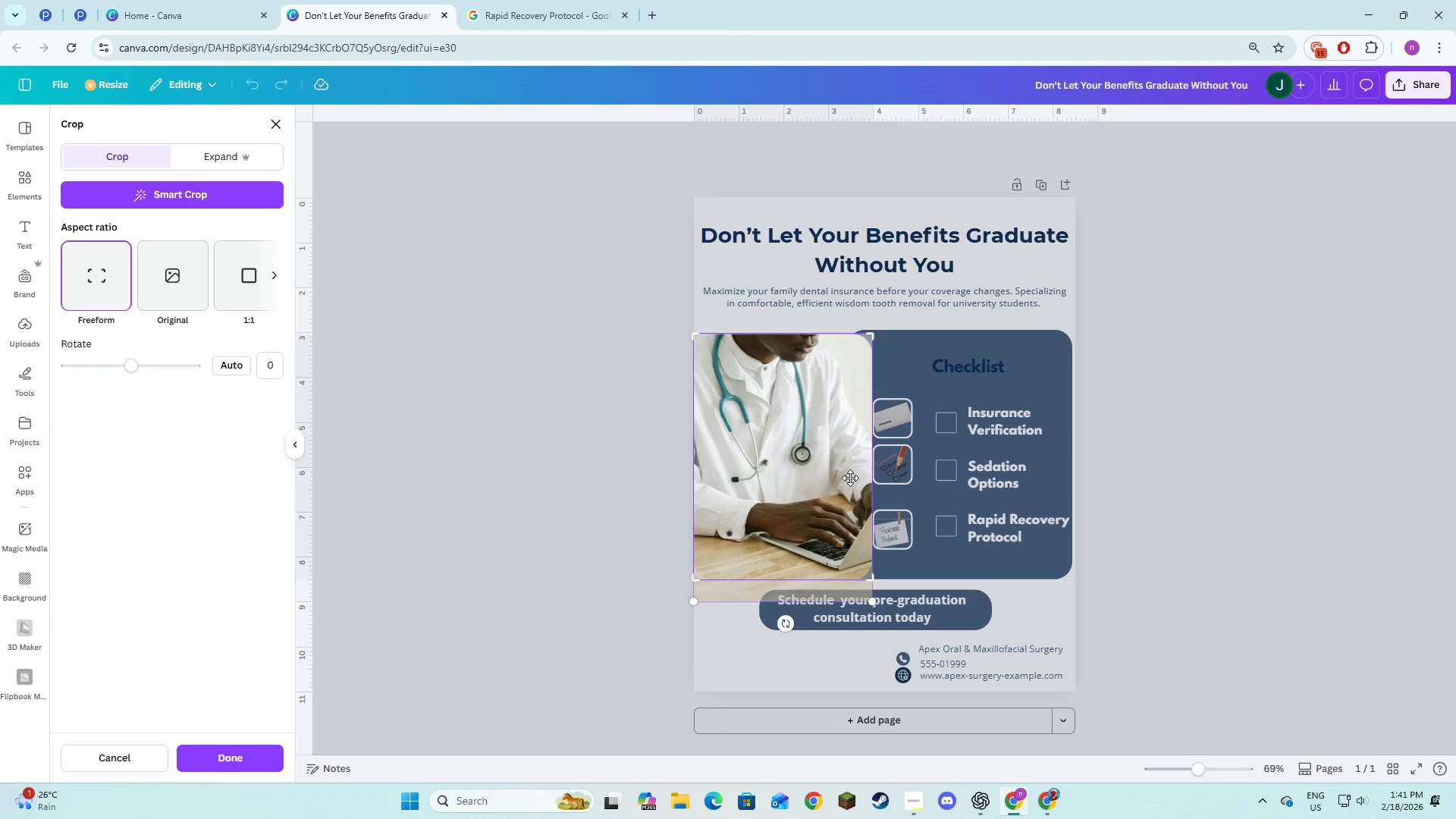 
left_click([1130, 431])
 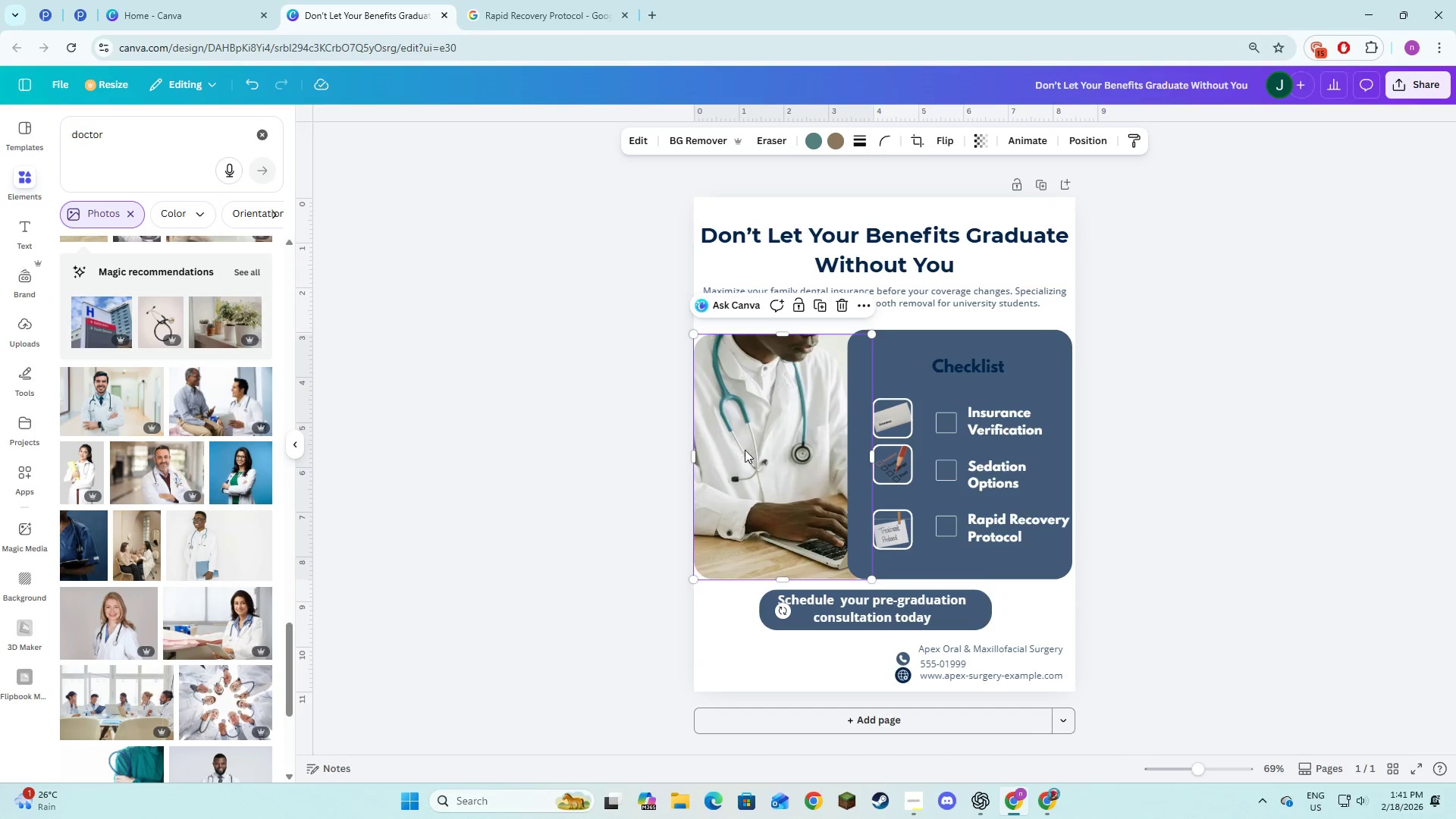 
left_click([745, 450])
 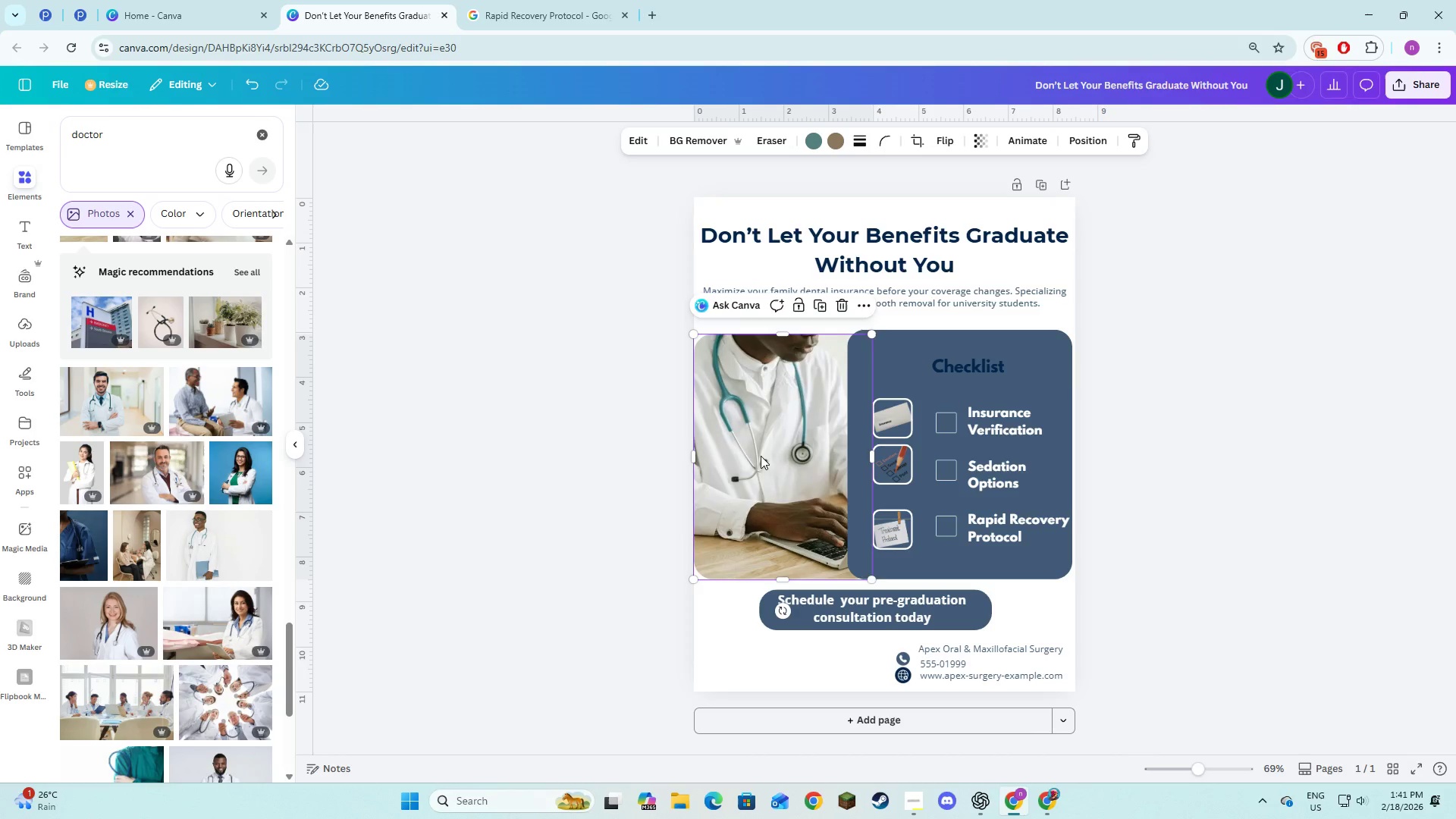 
left_click_drag(start_coordinate=[764, 455], to_coordinate=[740, 453])
 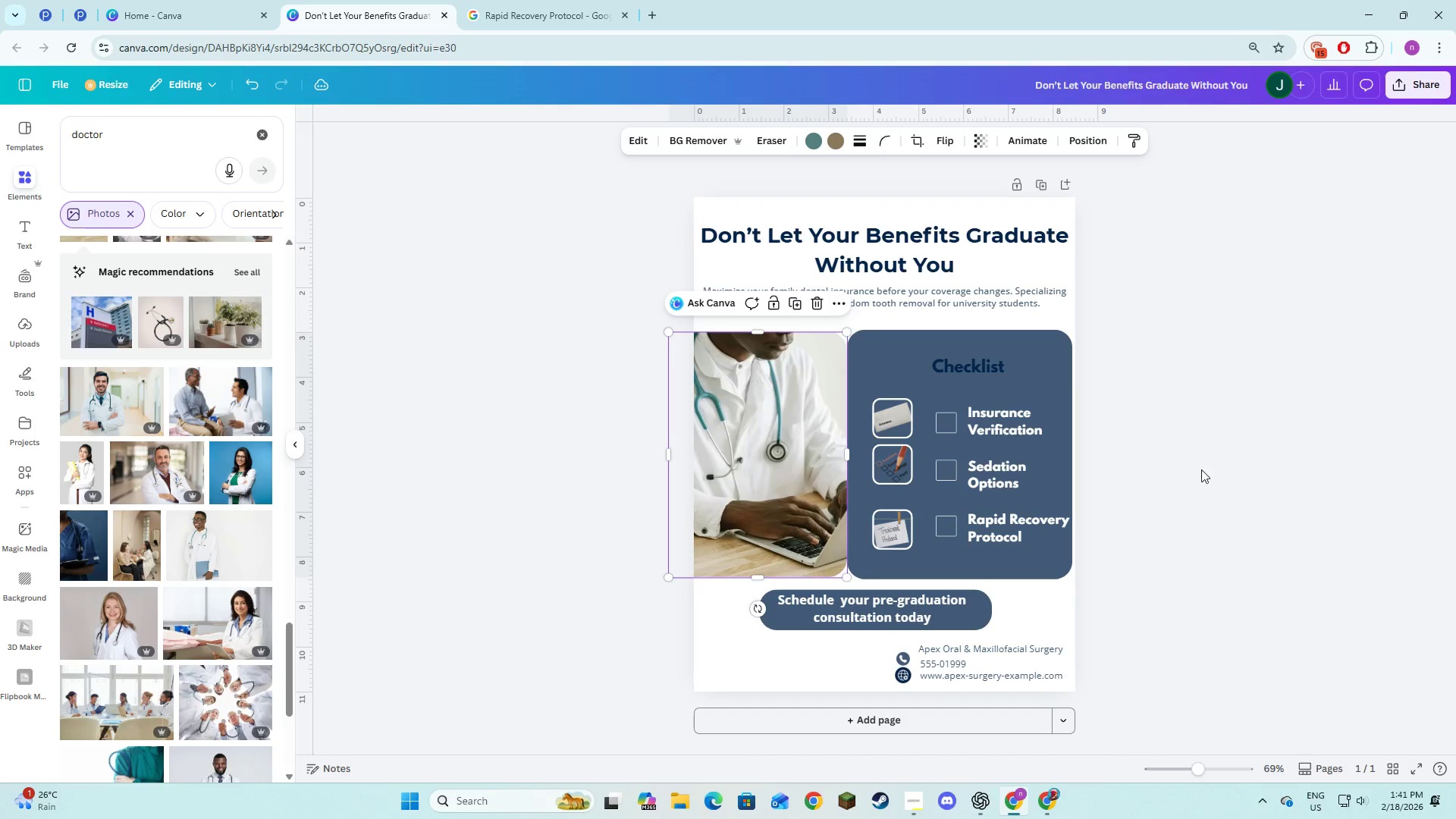 
left_click([1201, 469])
 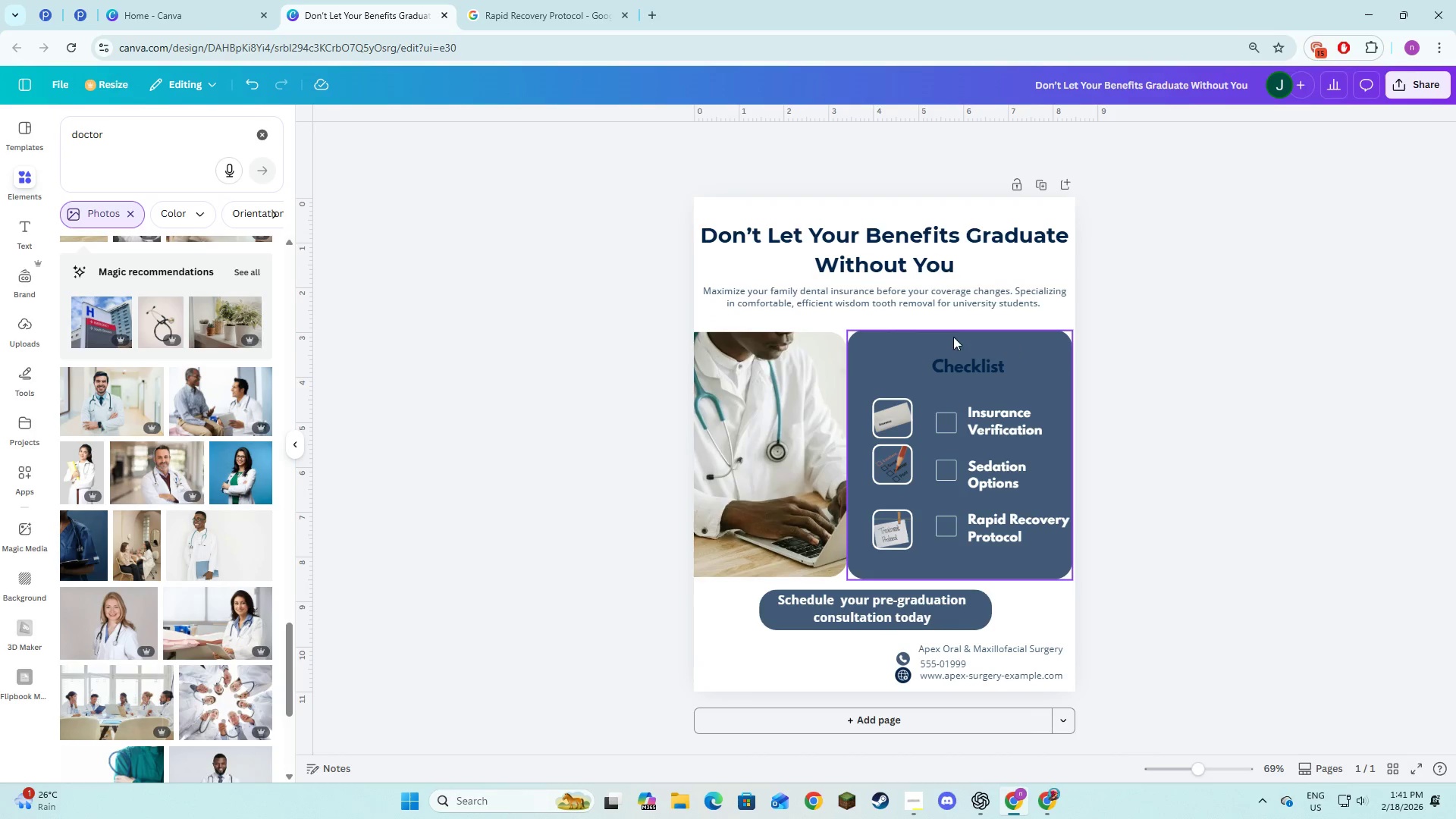 
left_click([927, 340])
 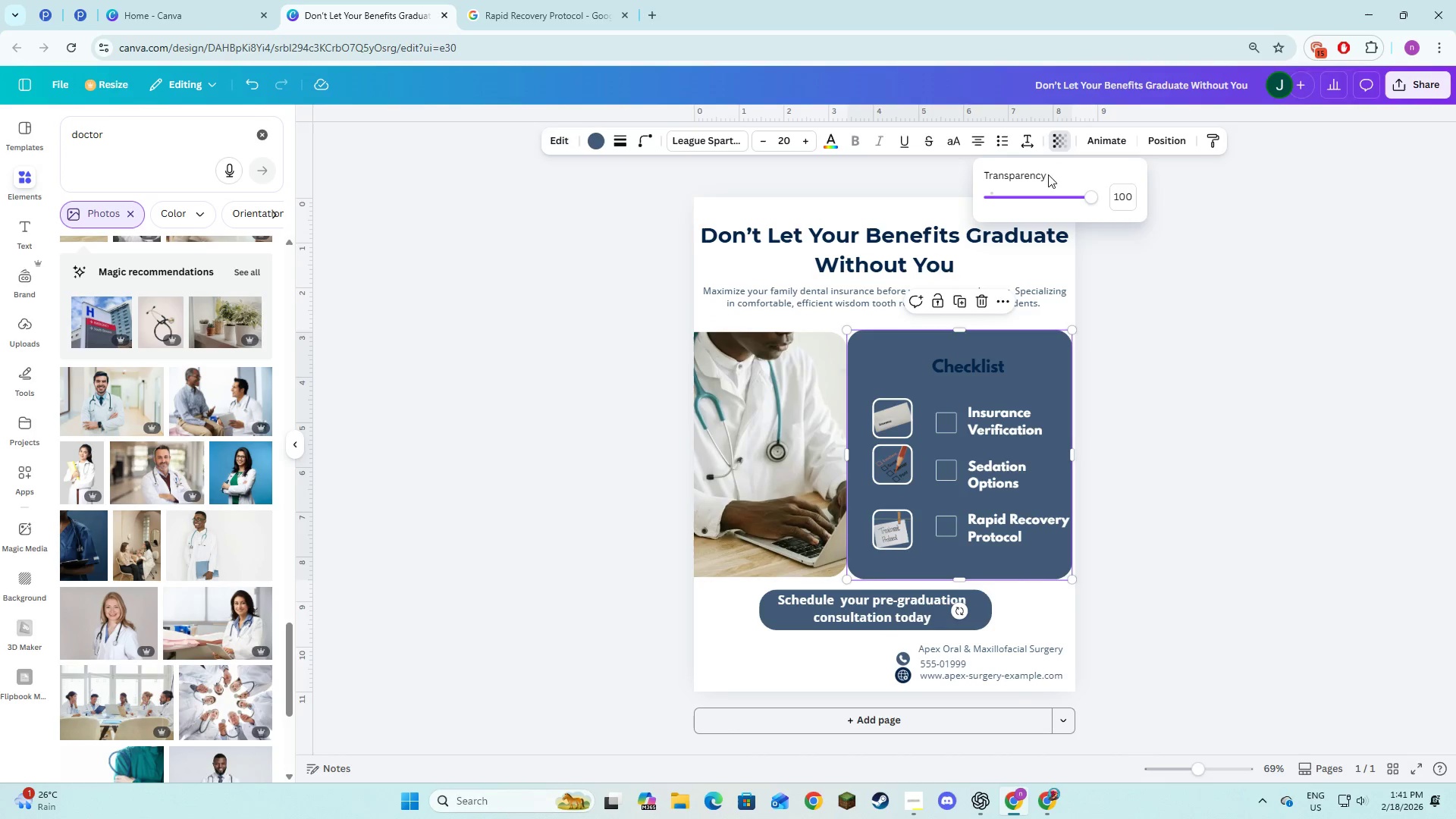 
left_click_drag(start_coordinate=[1078, 190], to_coordinate=[1059, 206])
 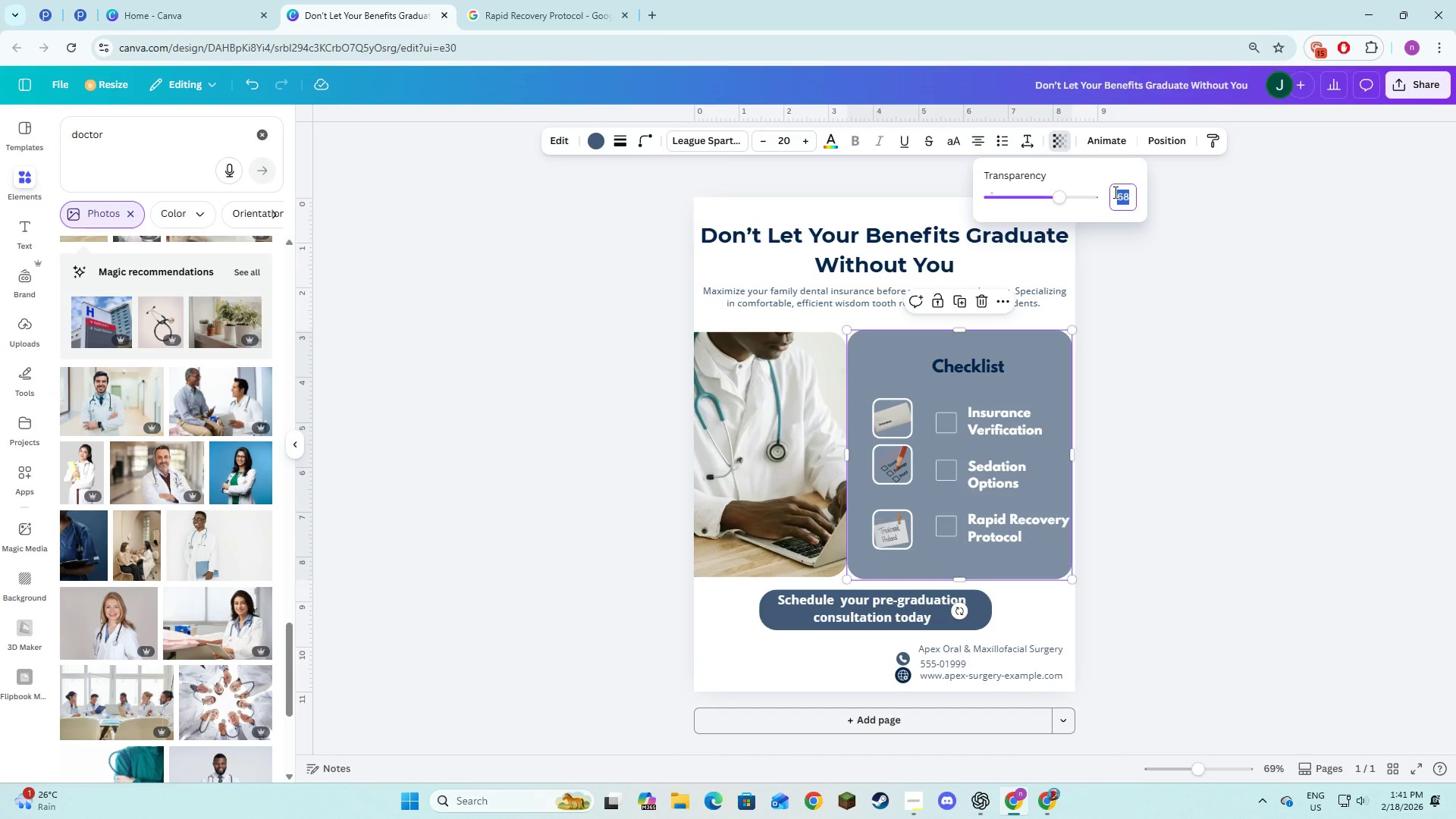 
key(Numpad8)
 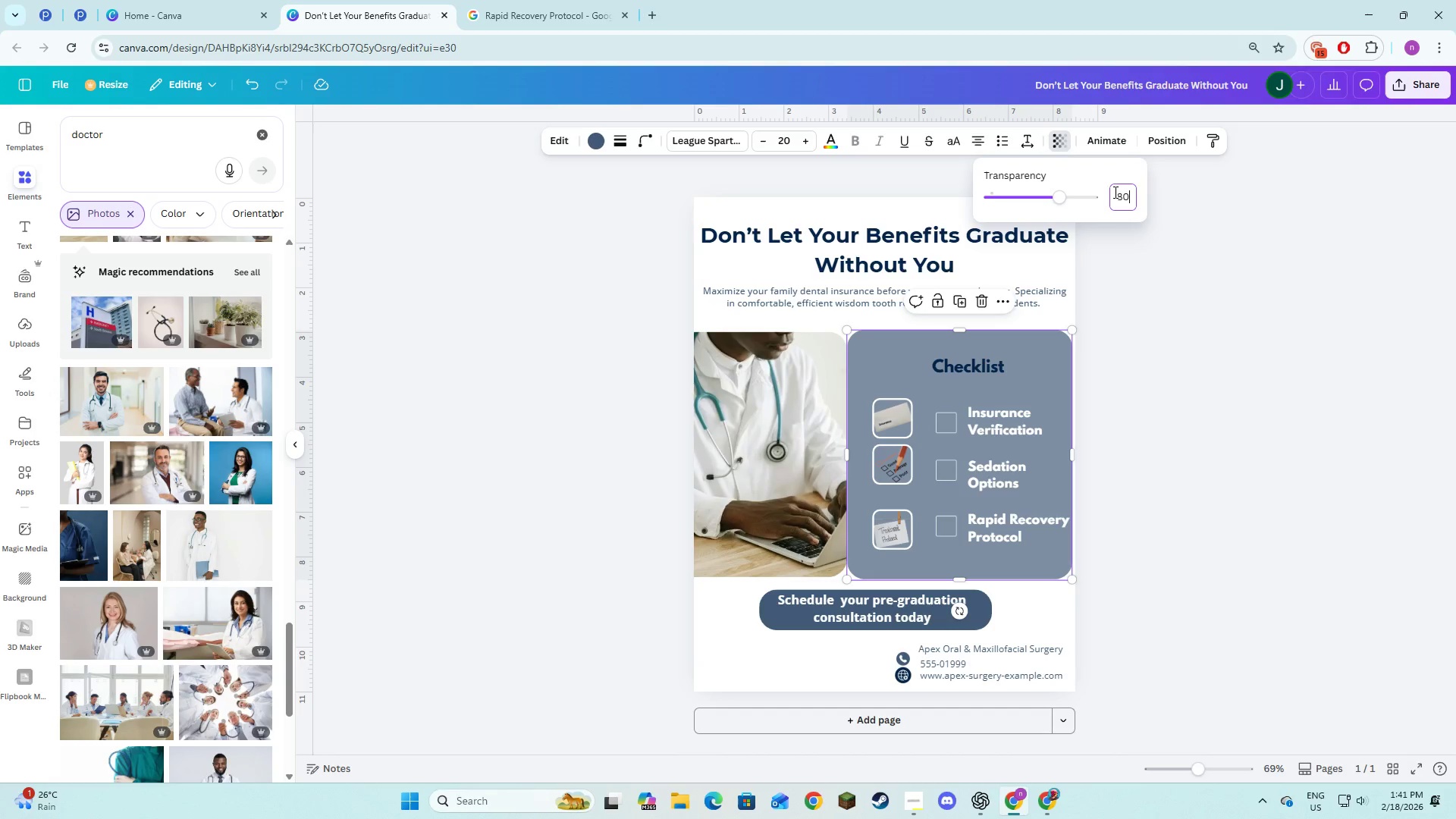 
key(Numpad0)
 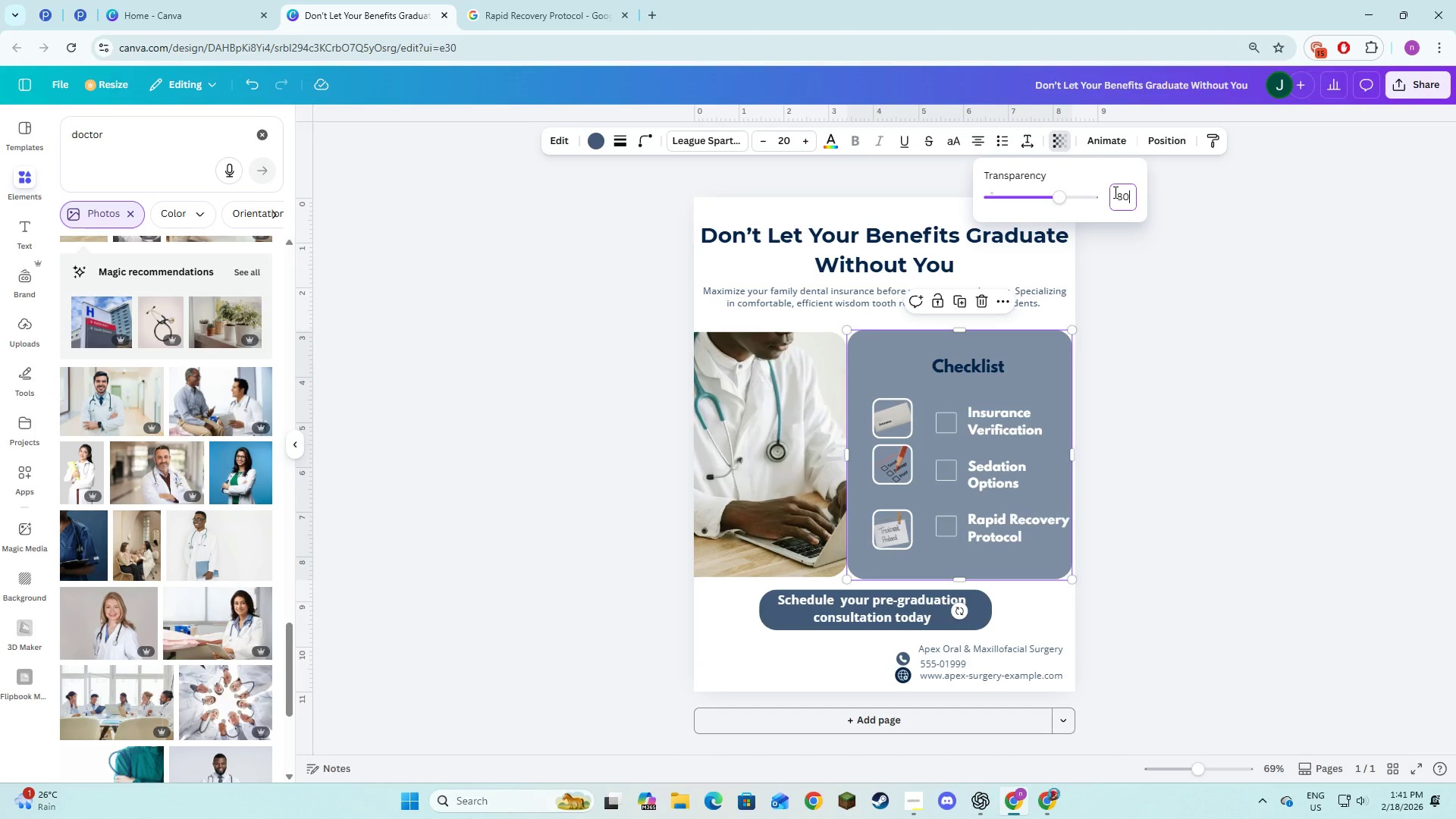 
key(NumpadEnter)
 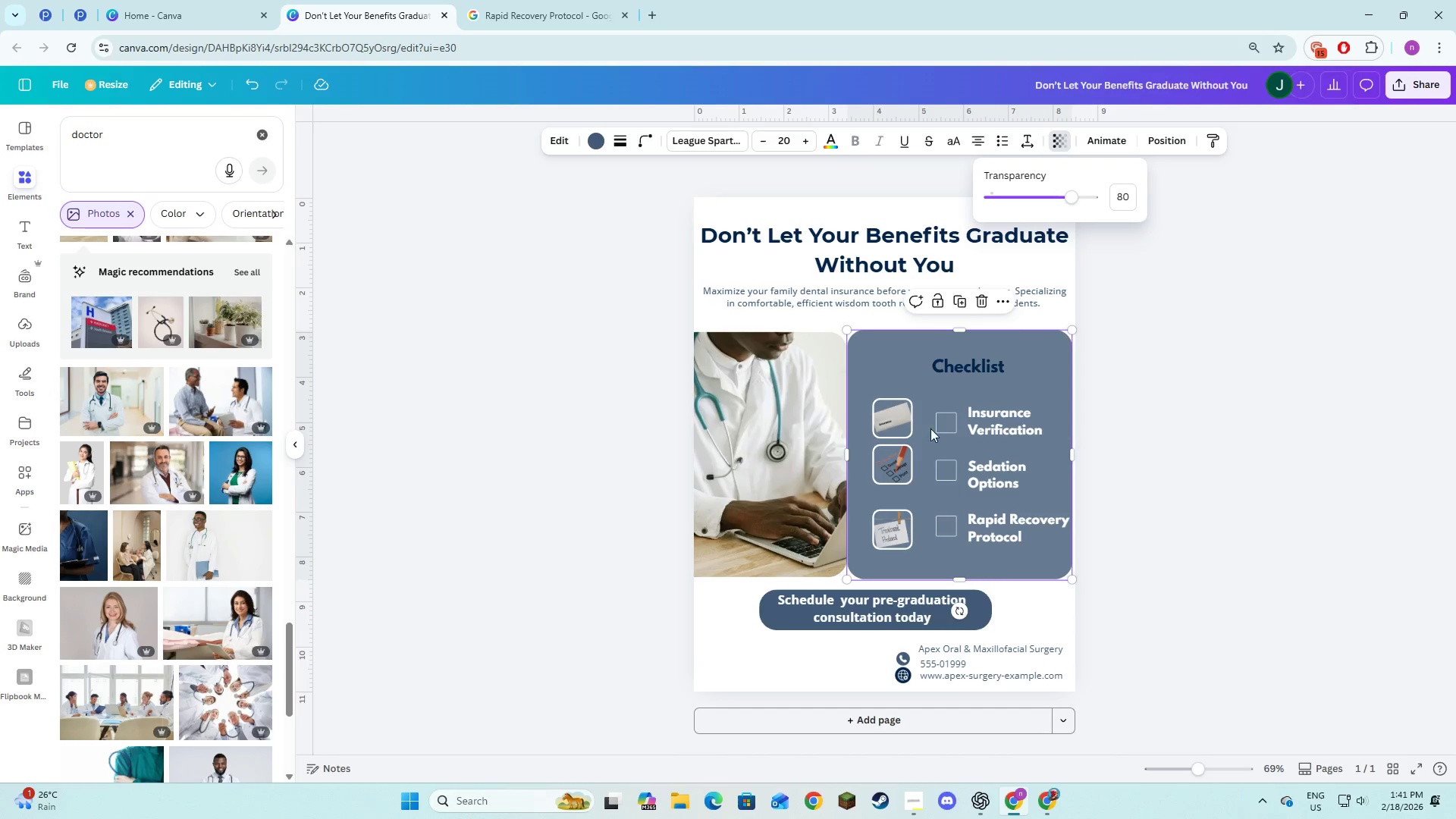 
hold_key(key=ShiftLeft, duration=0.38)
 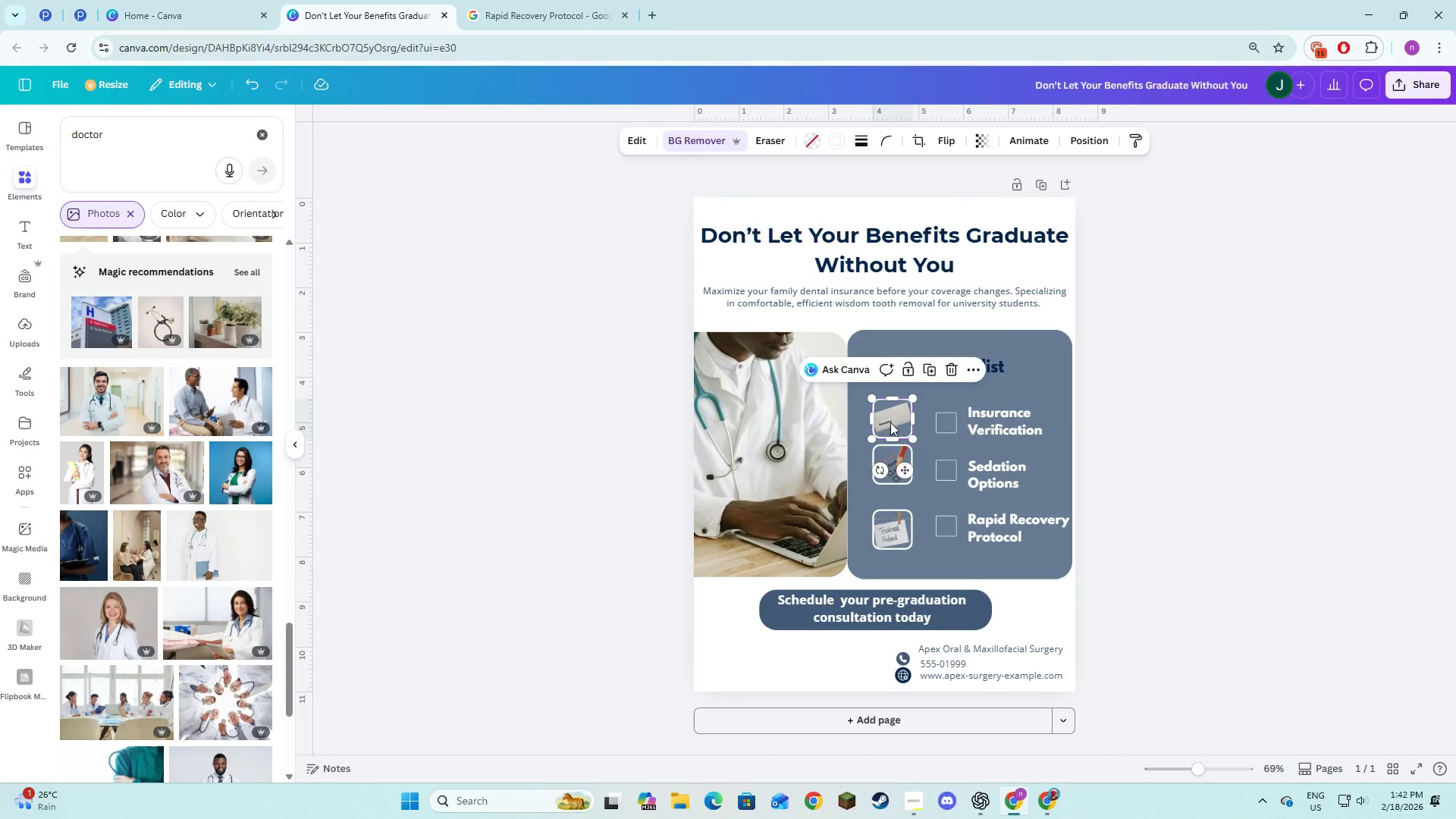 
hold_key(key=ShiftLeft, duration=1.38)
left_click([888, 456])
 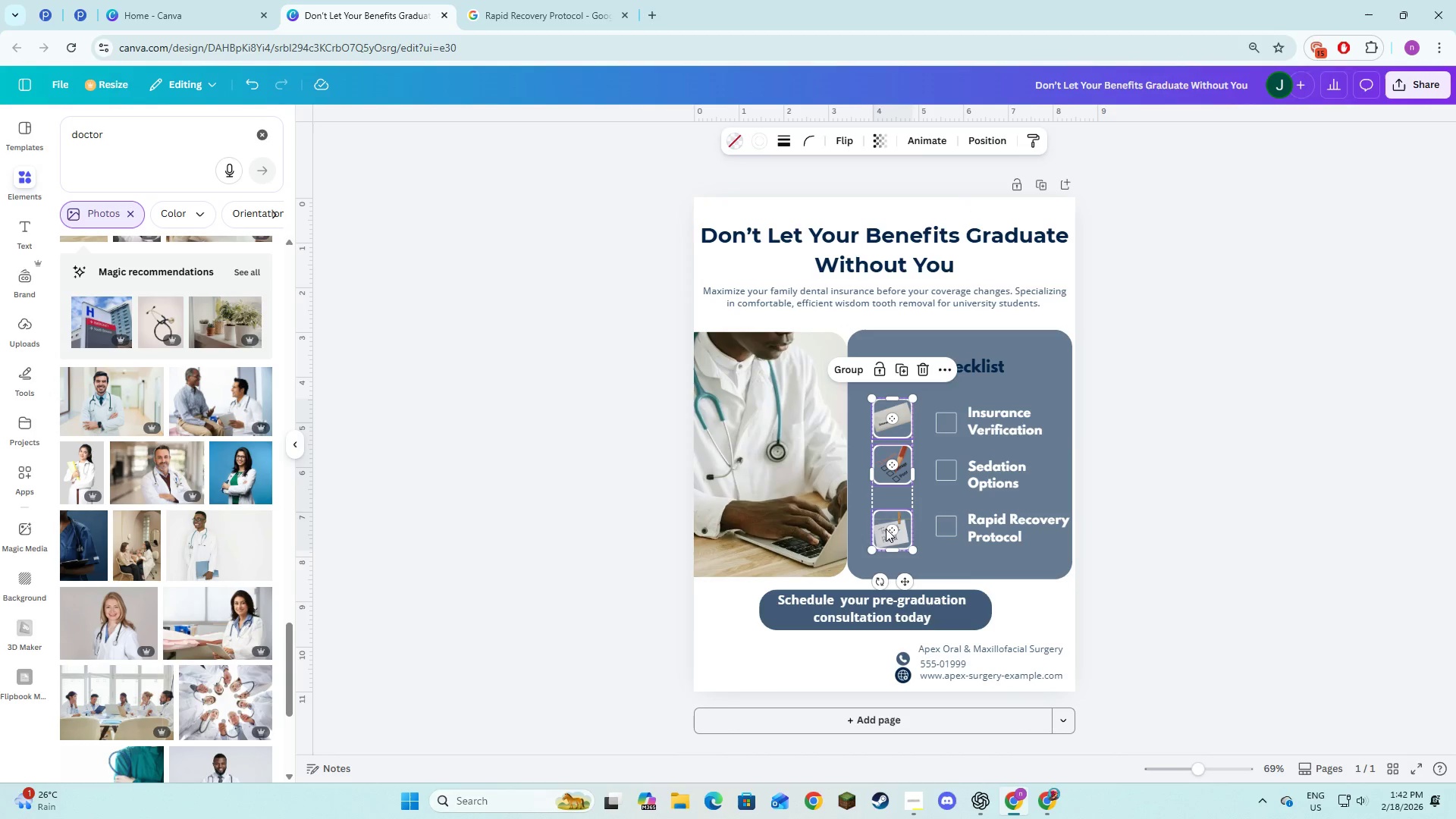 
hold_key(key=ShiftLeft, duration=3.98)
left_click([760, 138])
 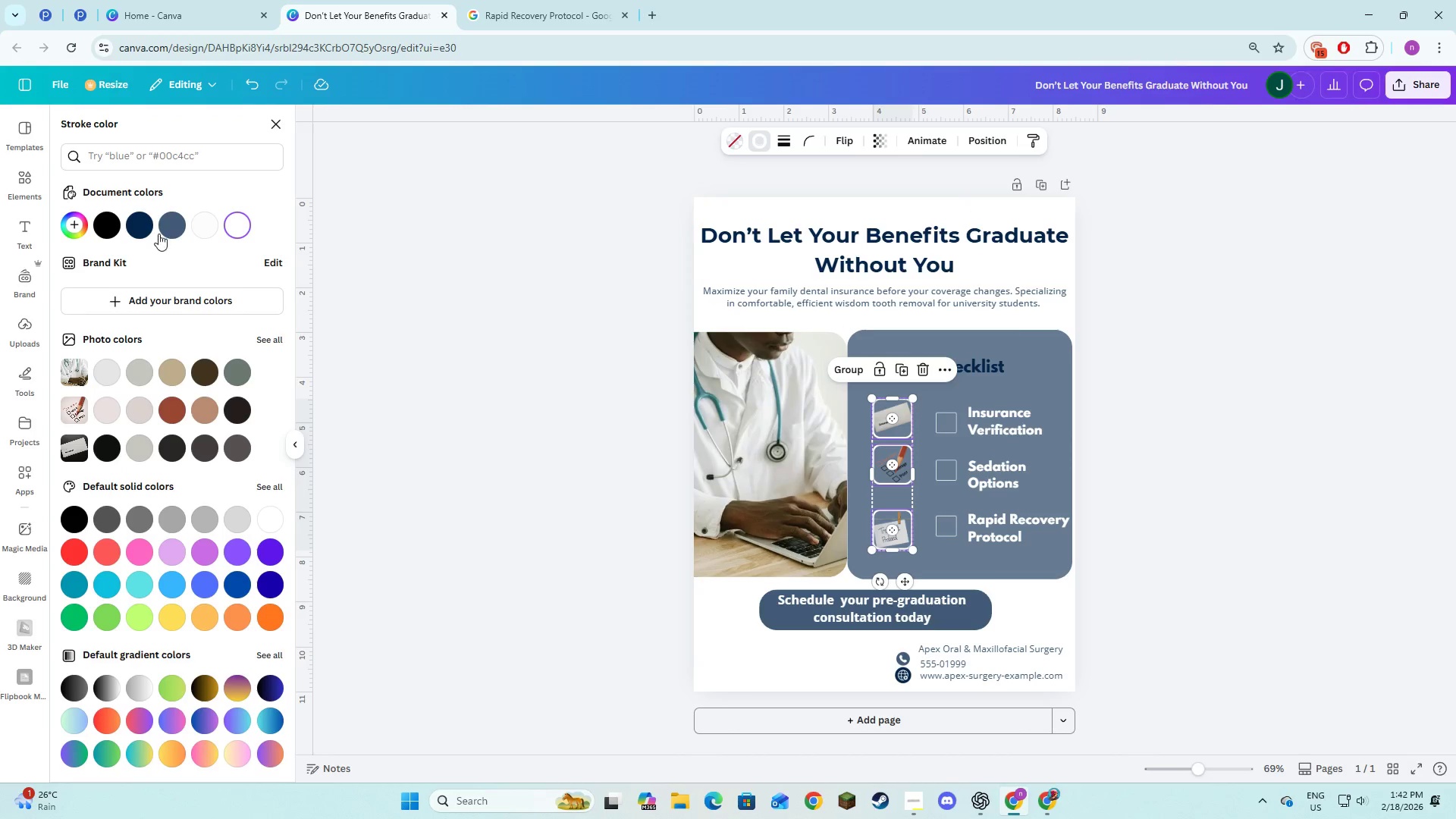 
left_click([166, 229])
 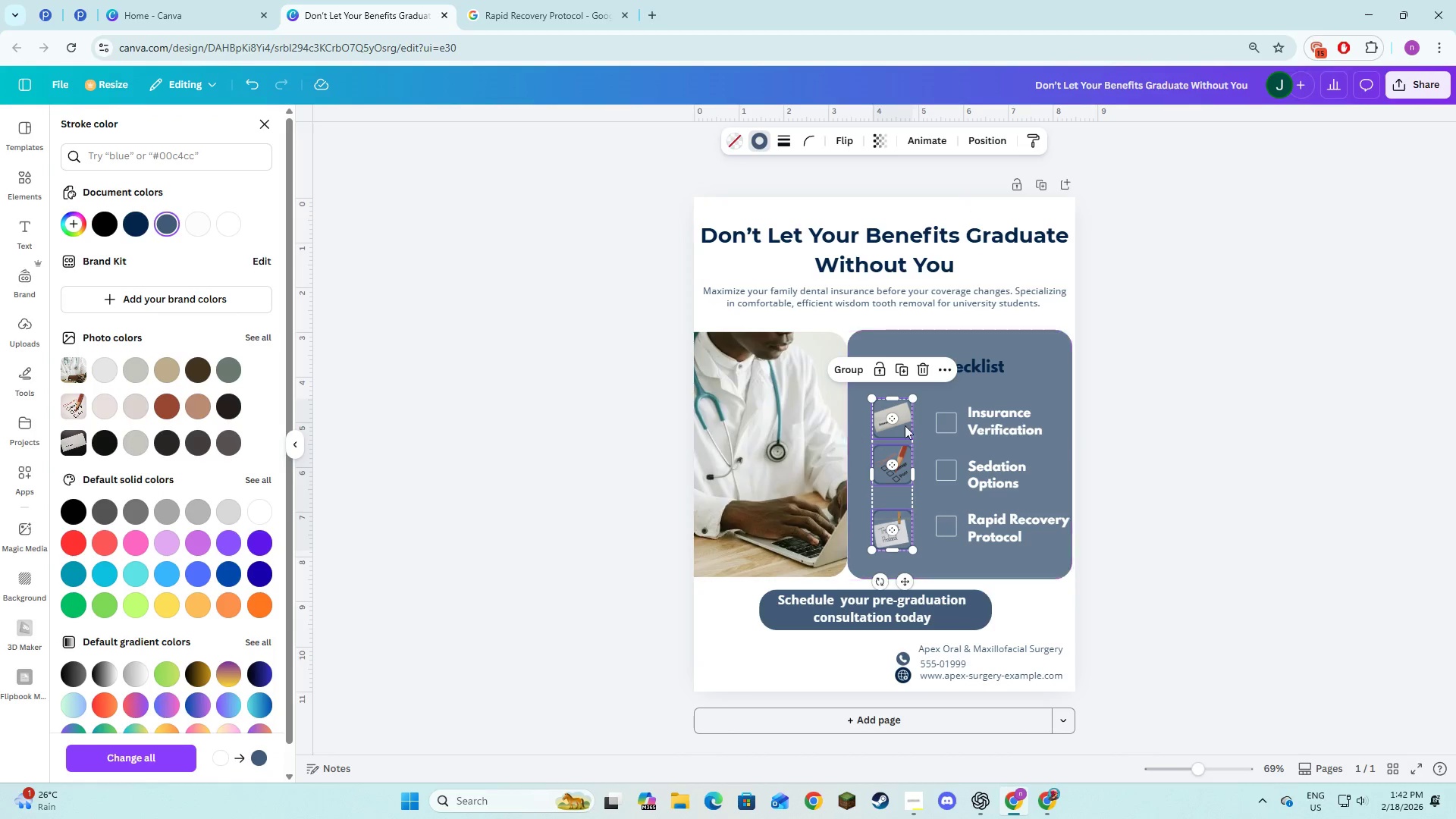 
left_click([952, 426])
 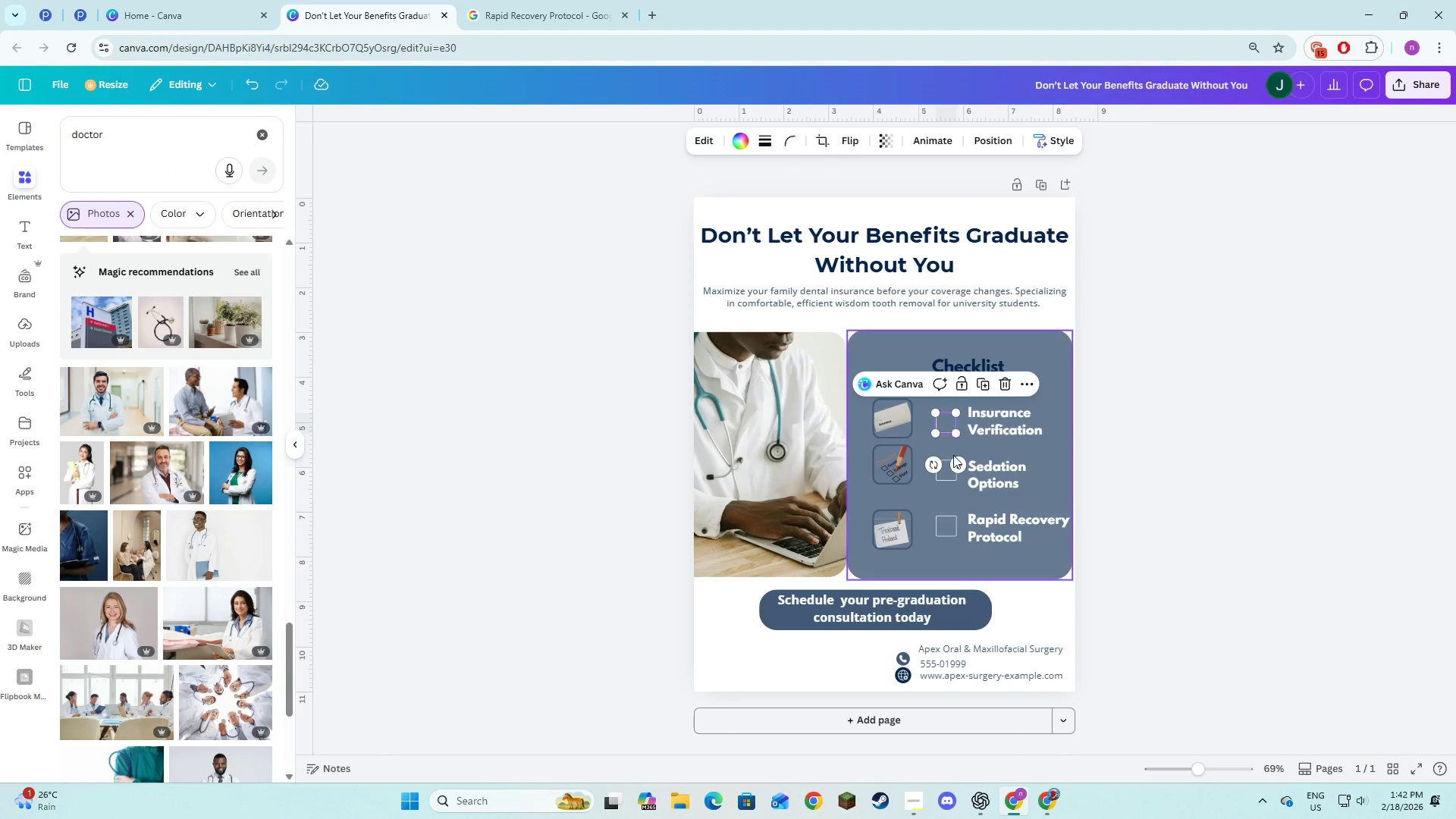 
hold_key(key=ShiftLeft, duration=1.5)
left_click([947, 475])
 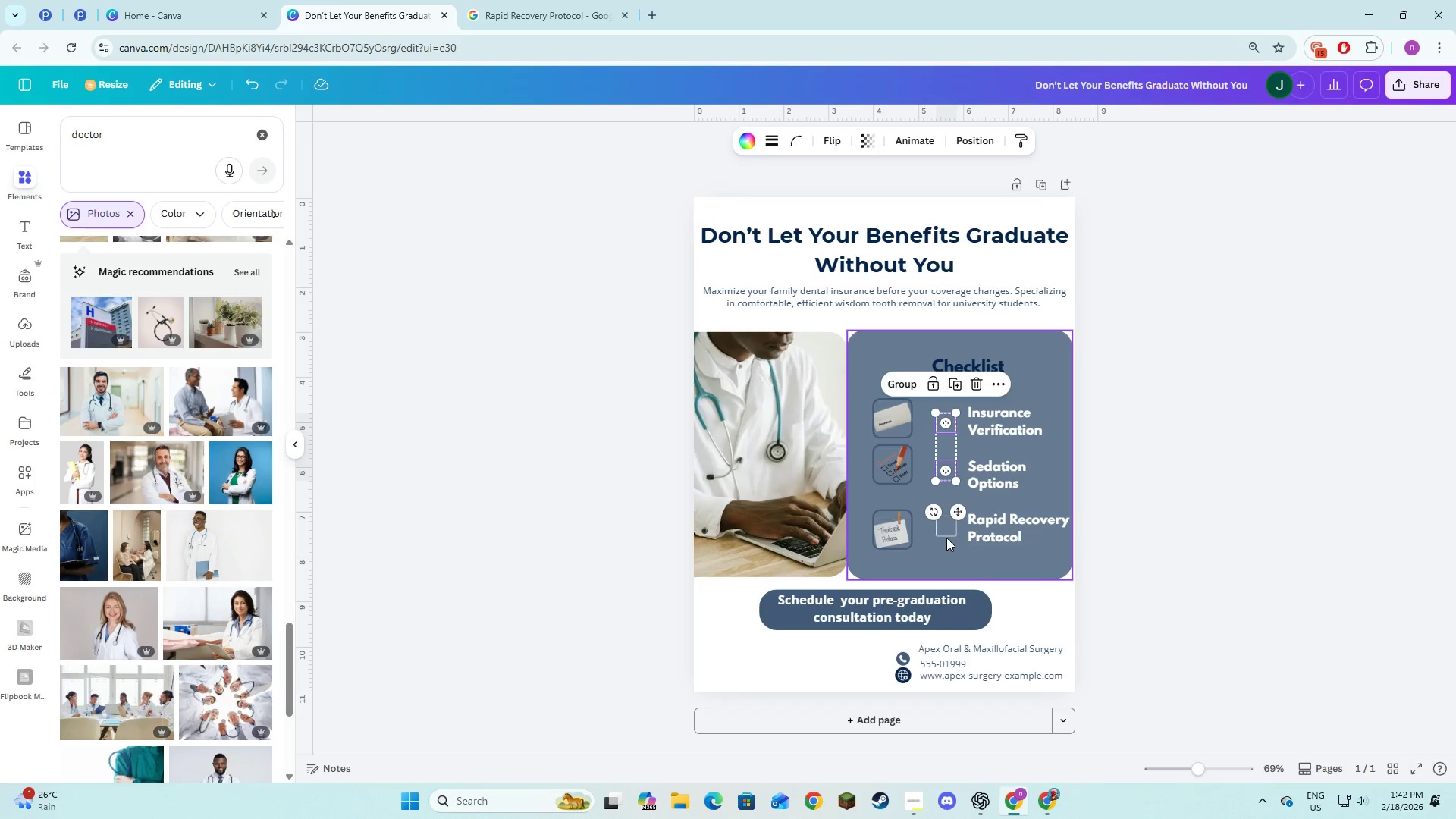 
left_click([946, 534])
 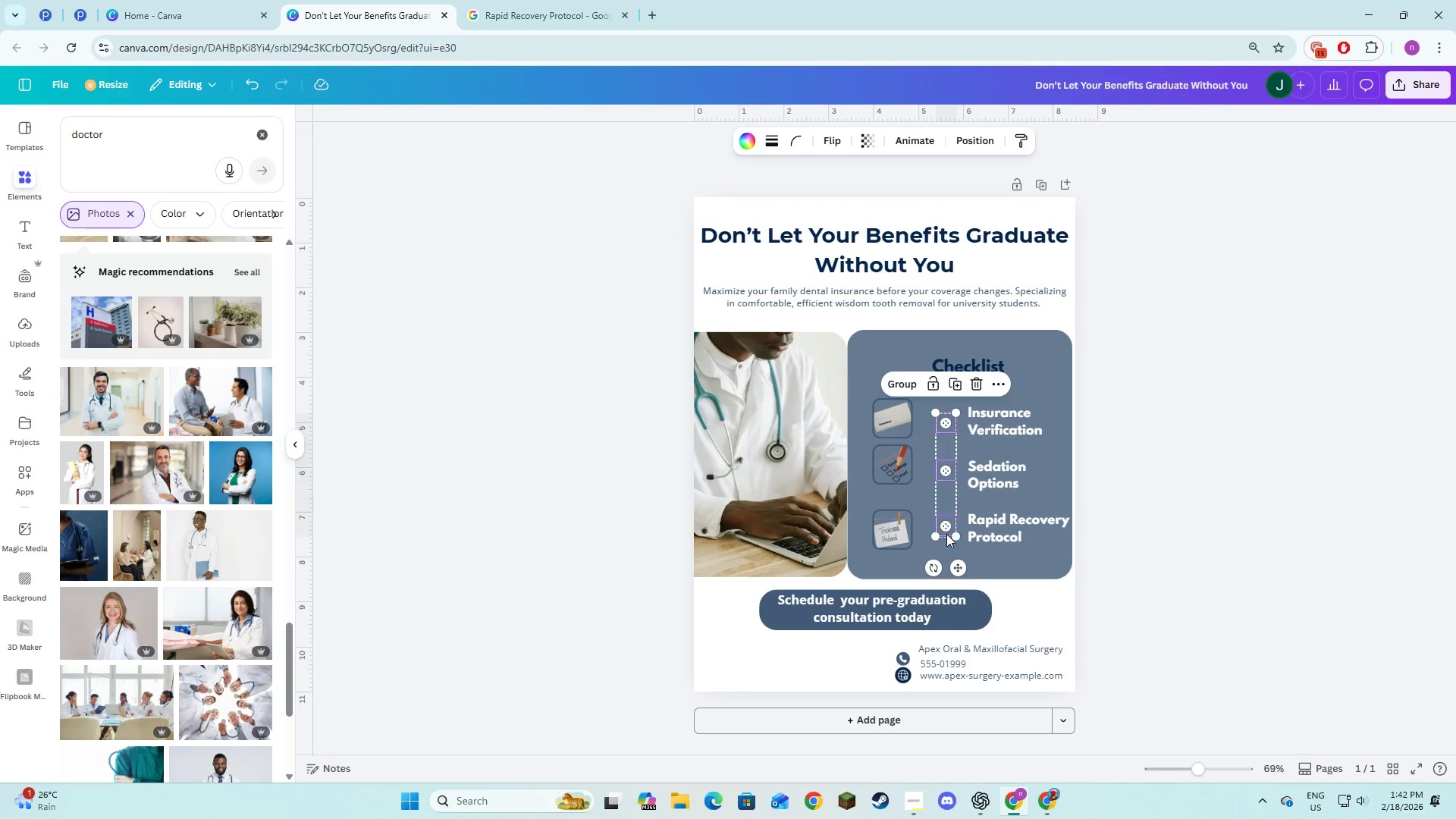 
hold_key(key=ShiftLeft, duration=0.44)
 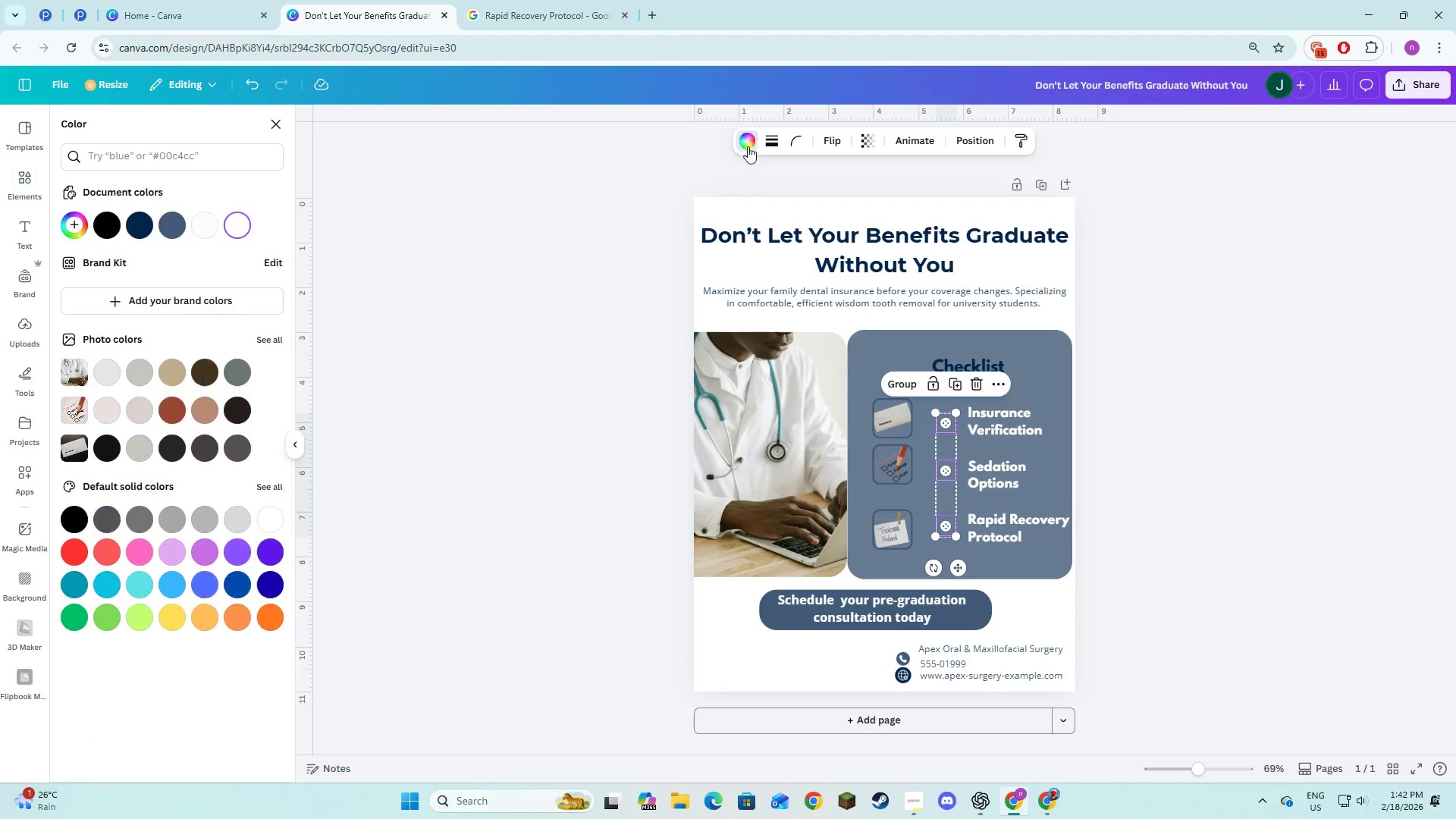 
left_click([177, 222])
 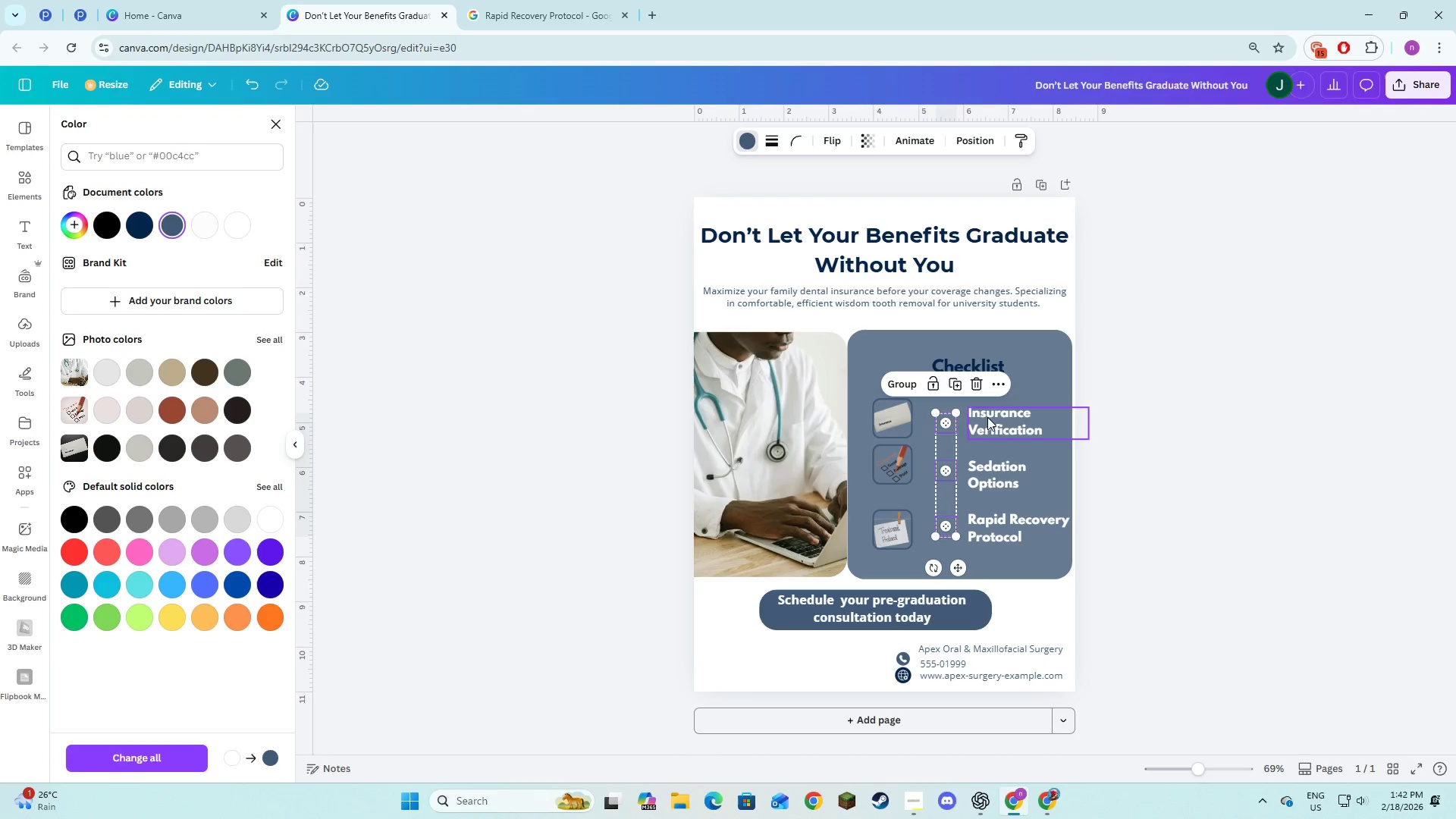 
left_click([999, 420])
 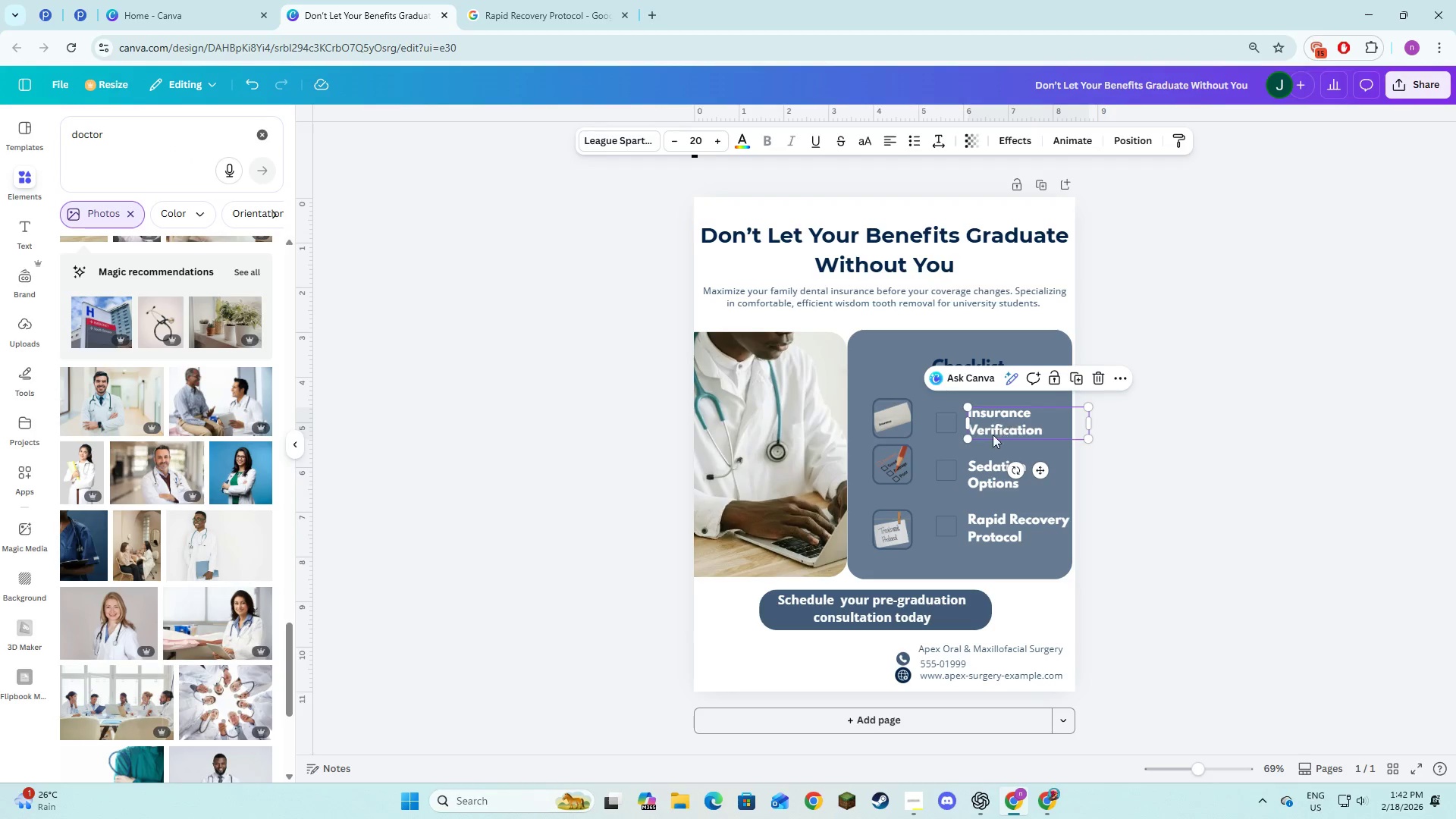 
hold_key(key=ShiftLeft, duration=1.33)
left_click([972, 466])
 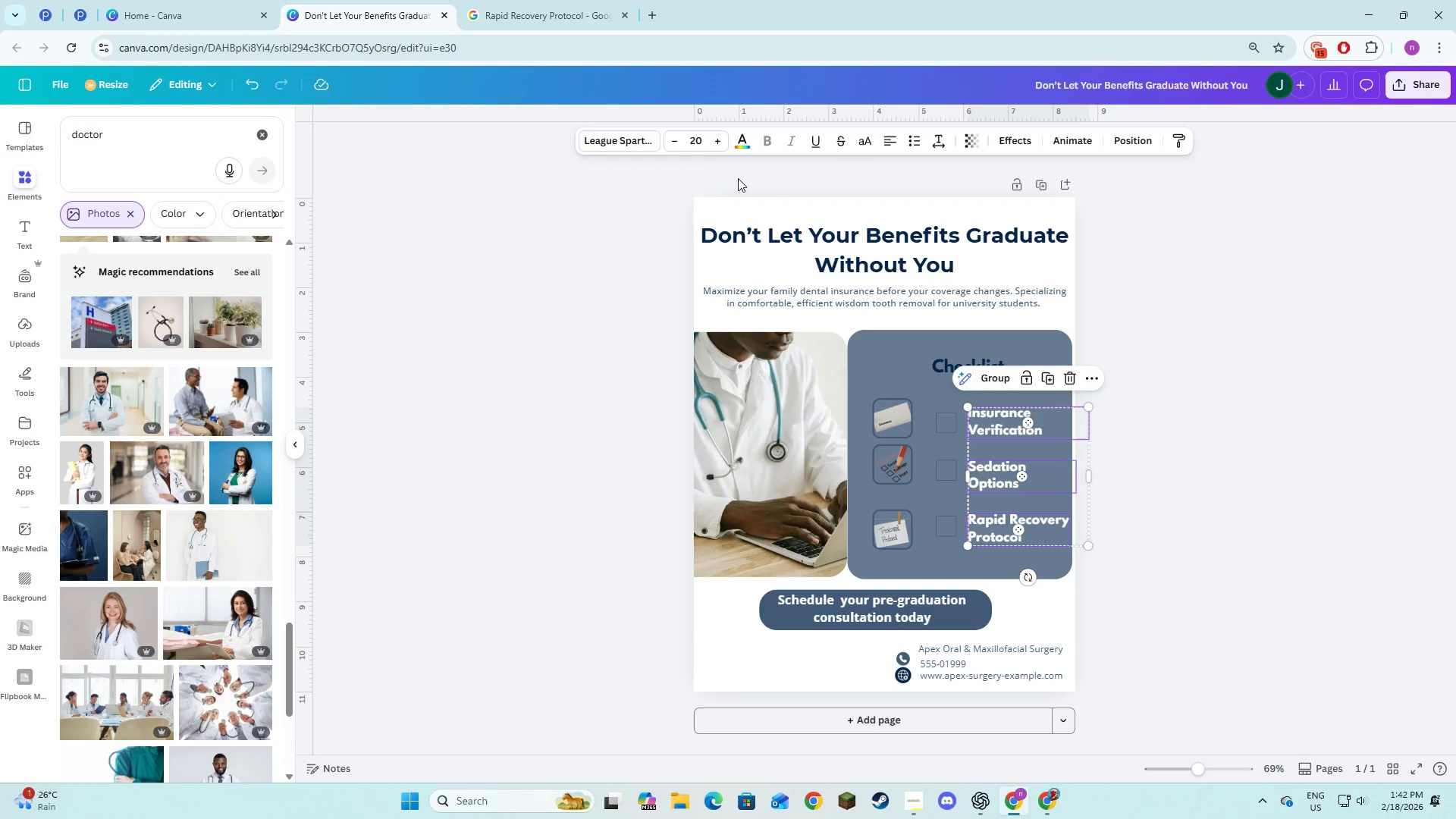 
left_click([740, 140])
 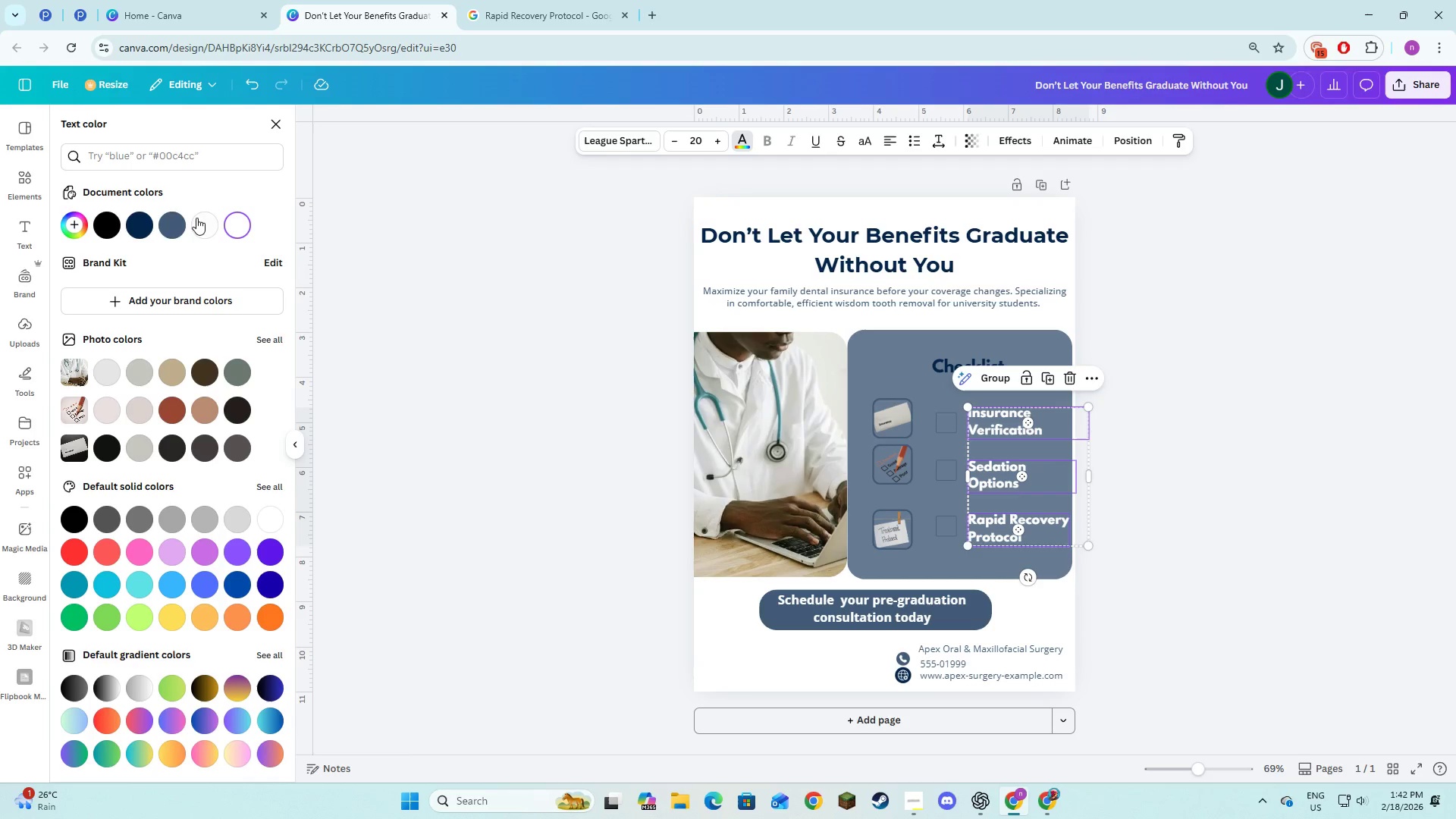 
left_click([174, 230])
 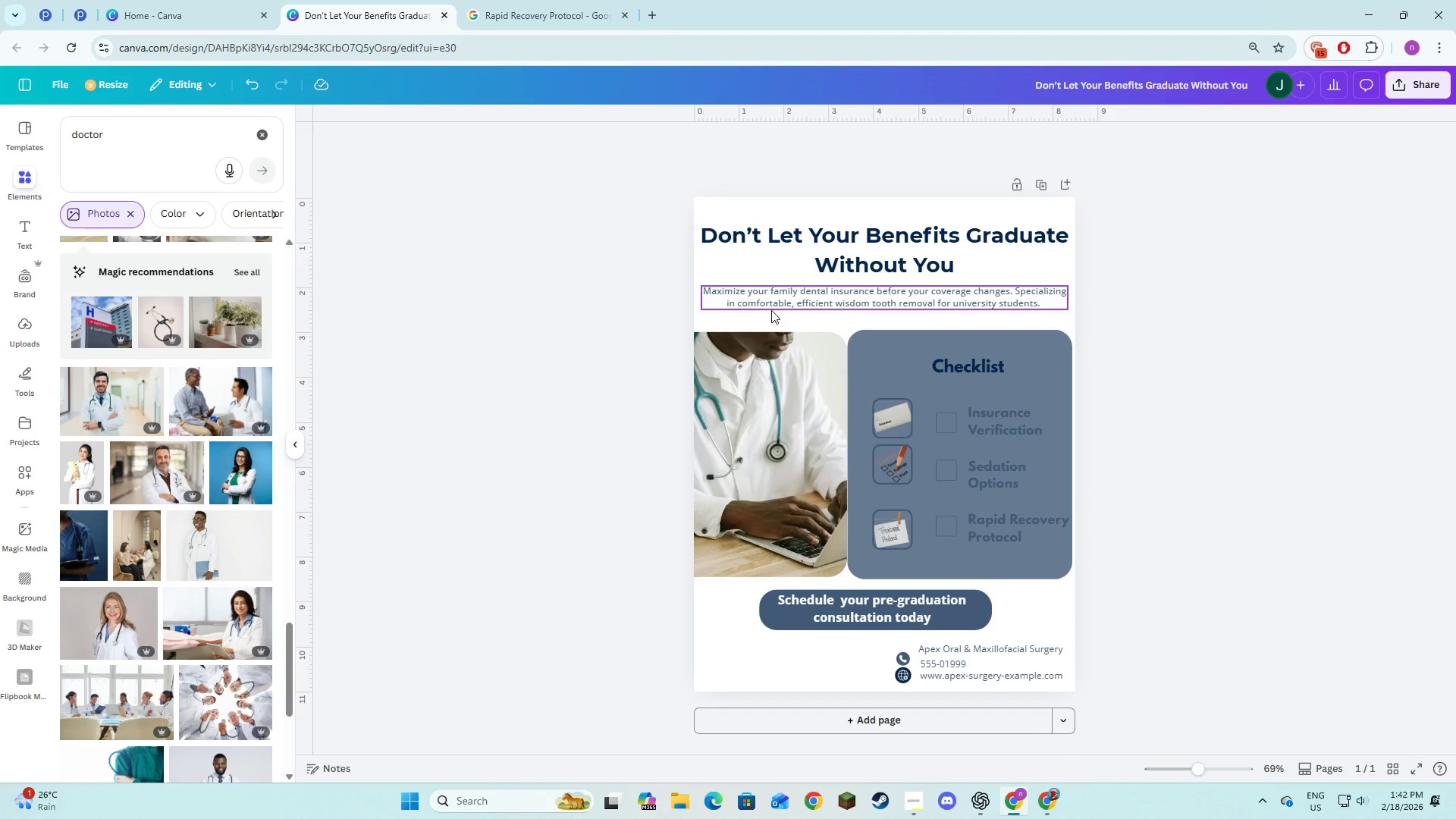 
hold_key(key=ShiftLeft, duration=1.53)
left_click([1017, 422])
 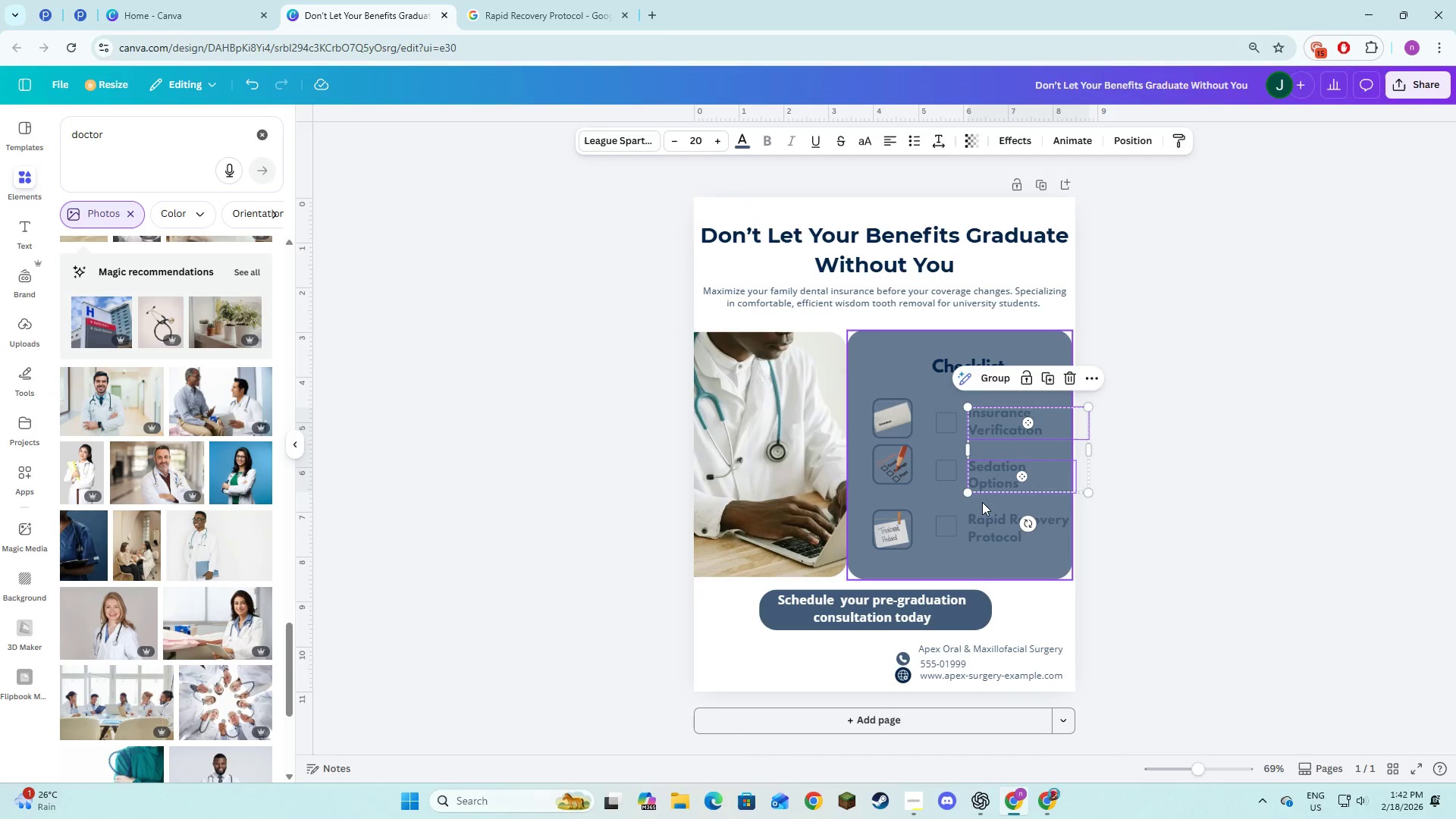 
left_click([985, 519])
 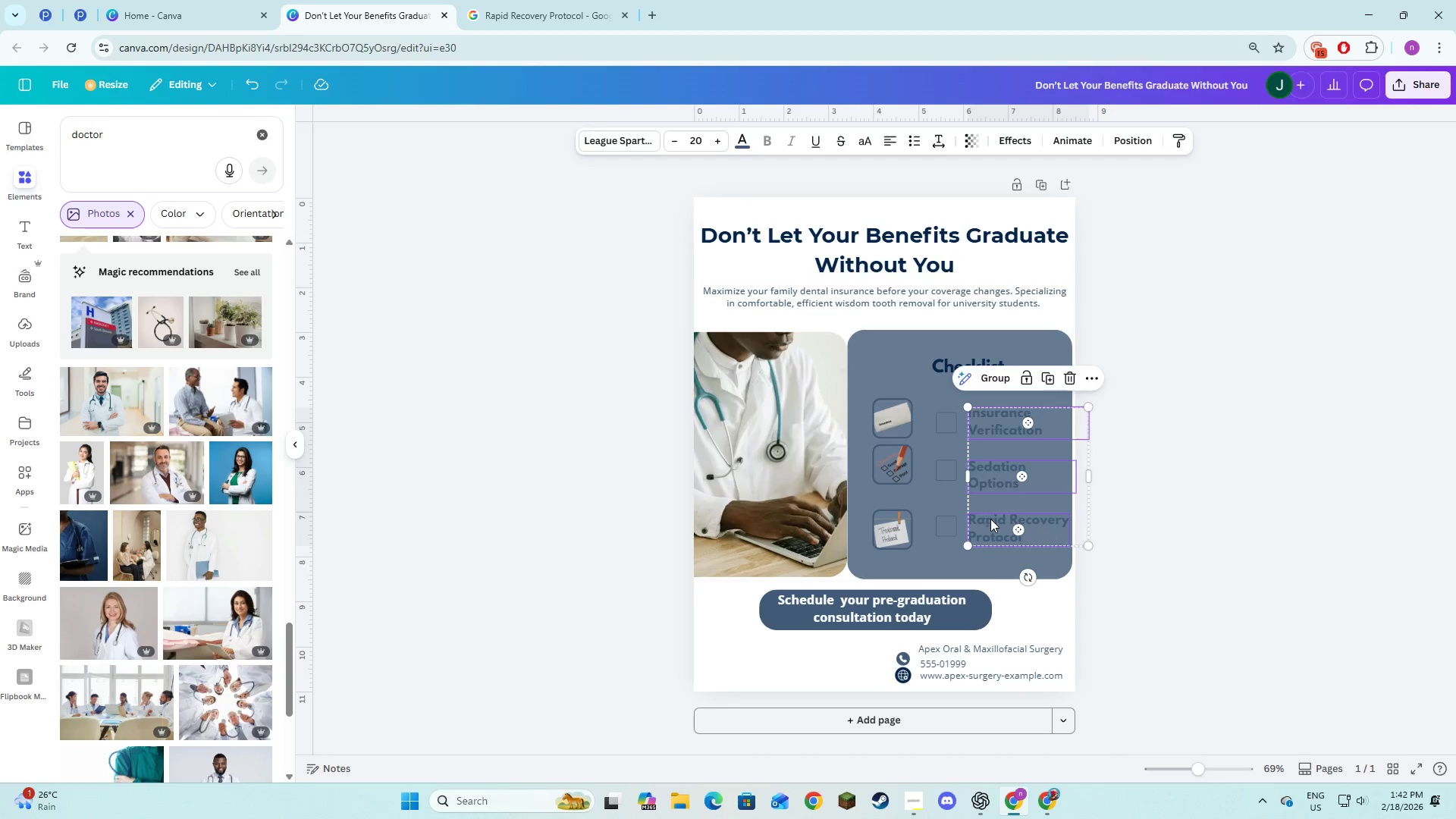 
key(Shift+ShiftLeft)
 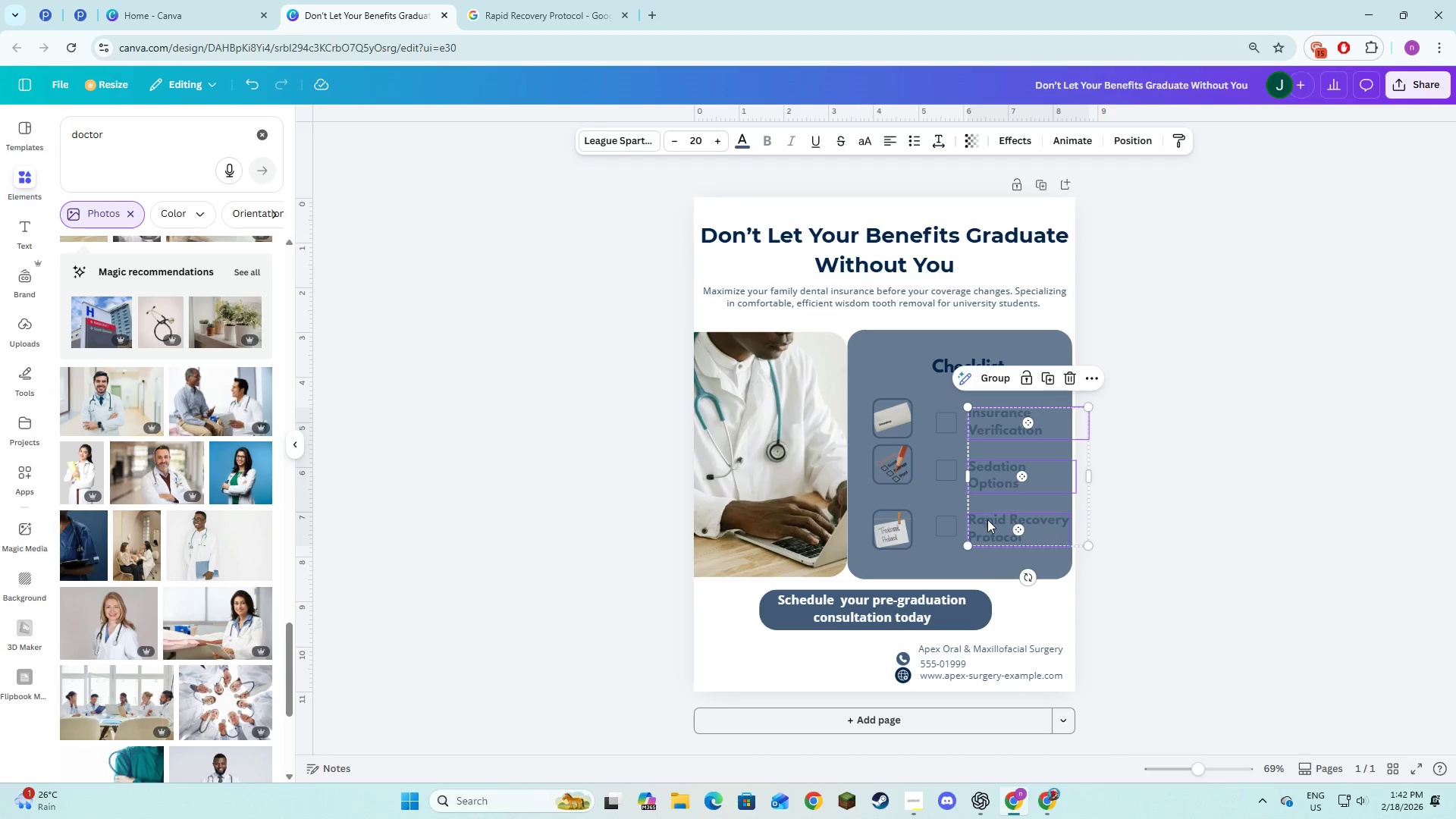 
key(Shift+ShiftLeft)
 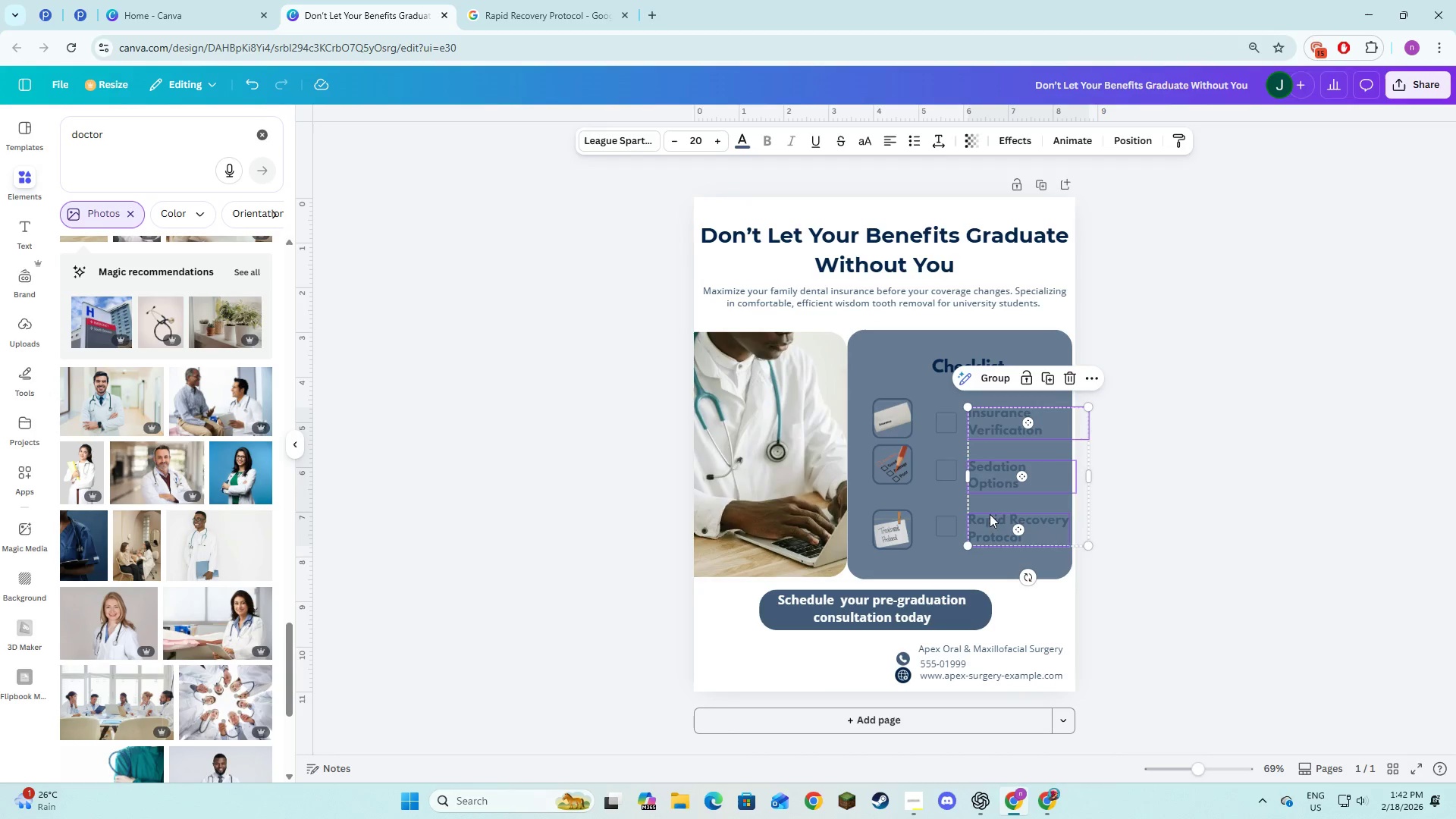 
key(Shift+ShiftLeft)
 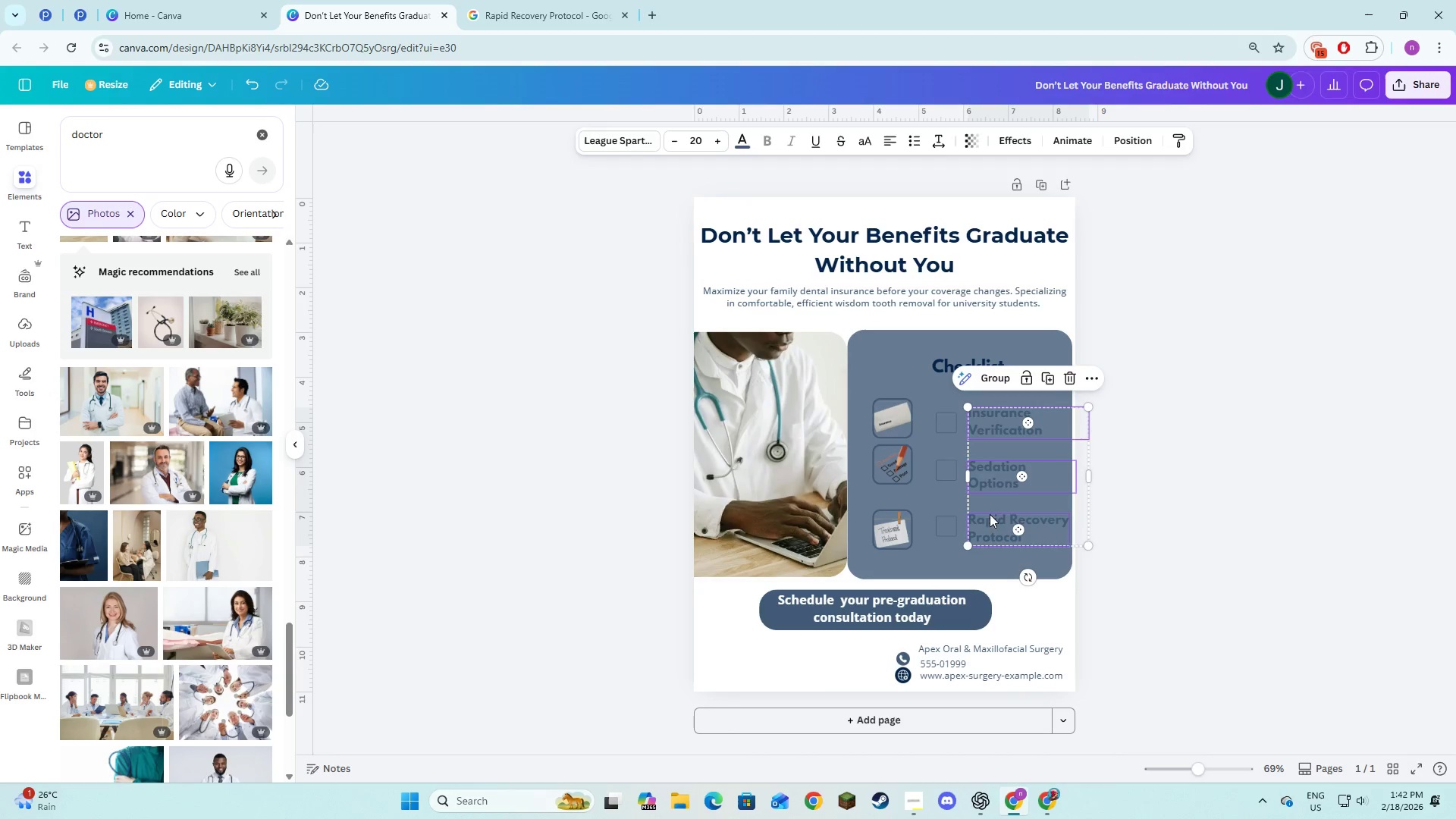 
key(Shift+ShiftLeft)
 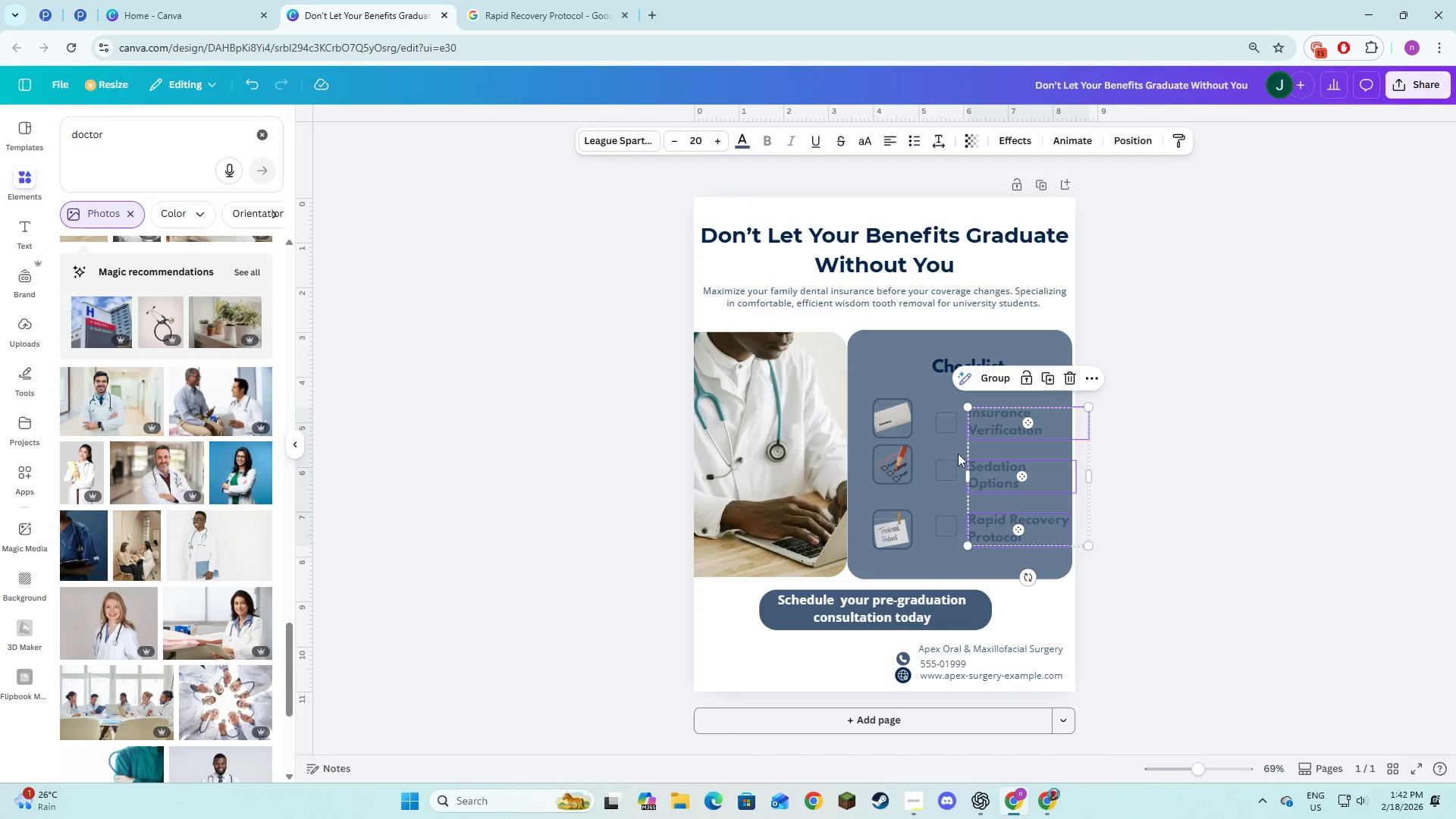 
key(Shift+ShiftLeft)
 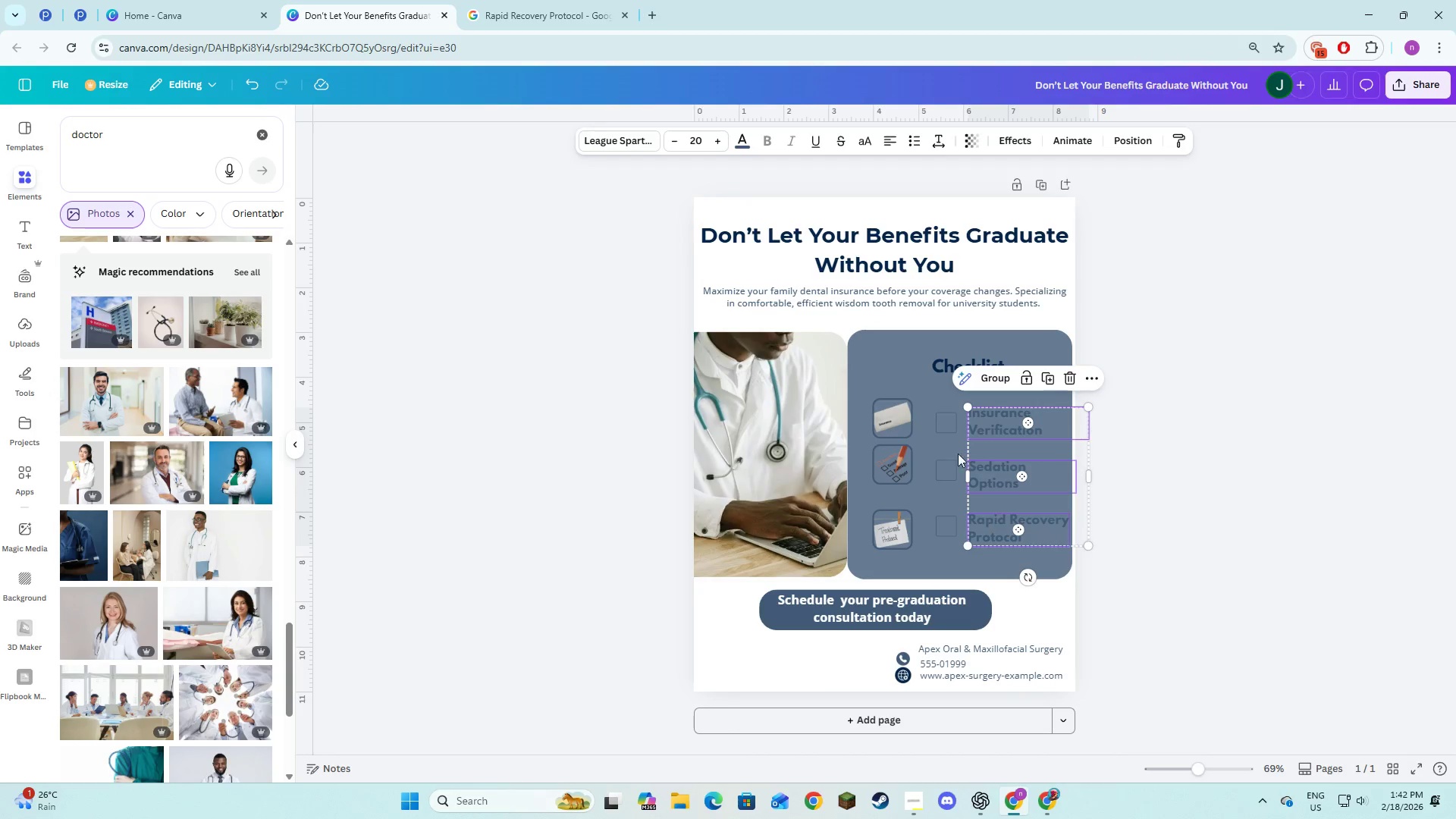 
key(Shift+ShiftLeft)
 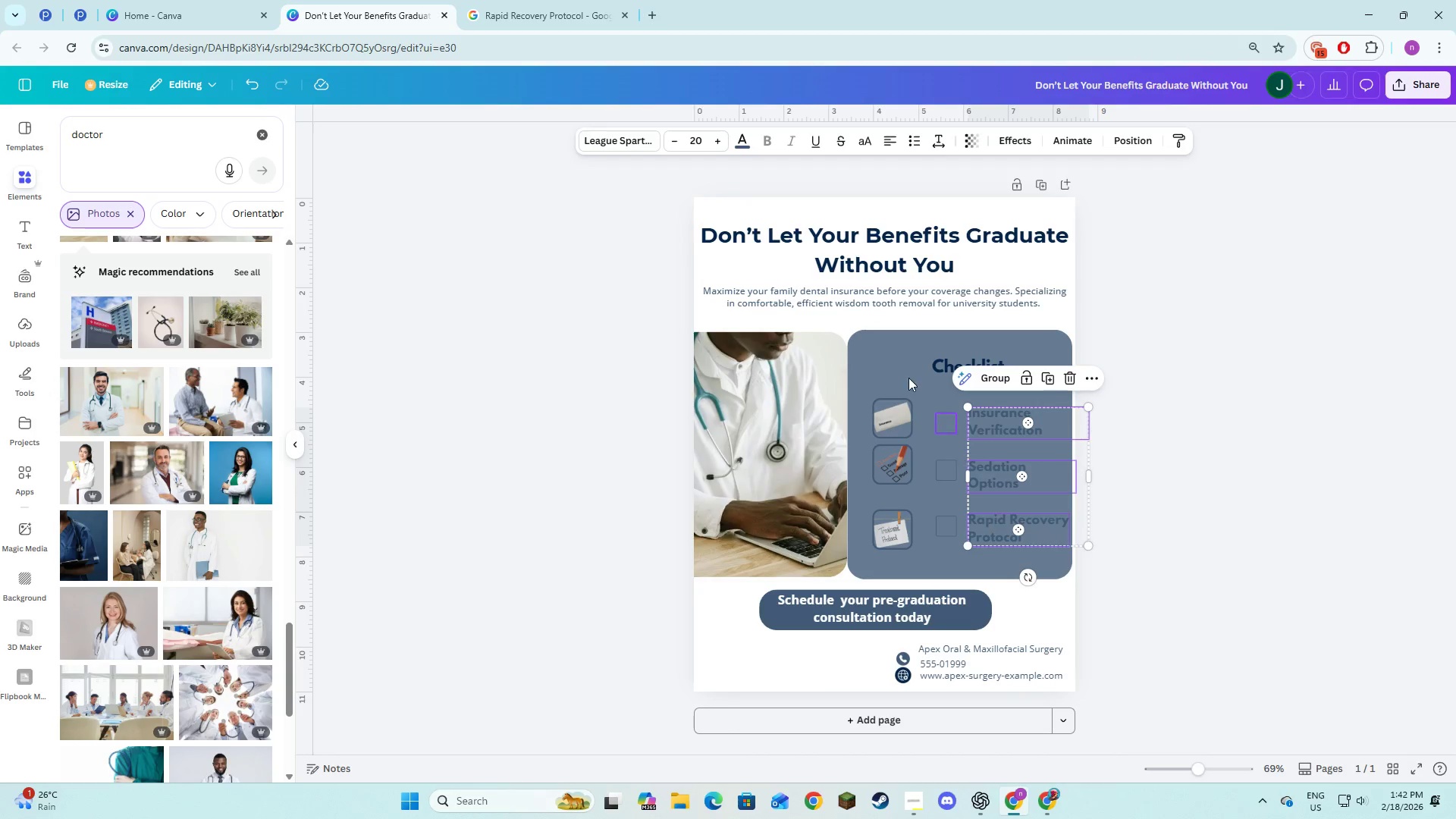 
key(Shift+ShiftLeft)
 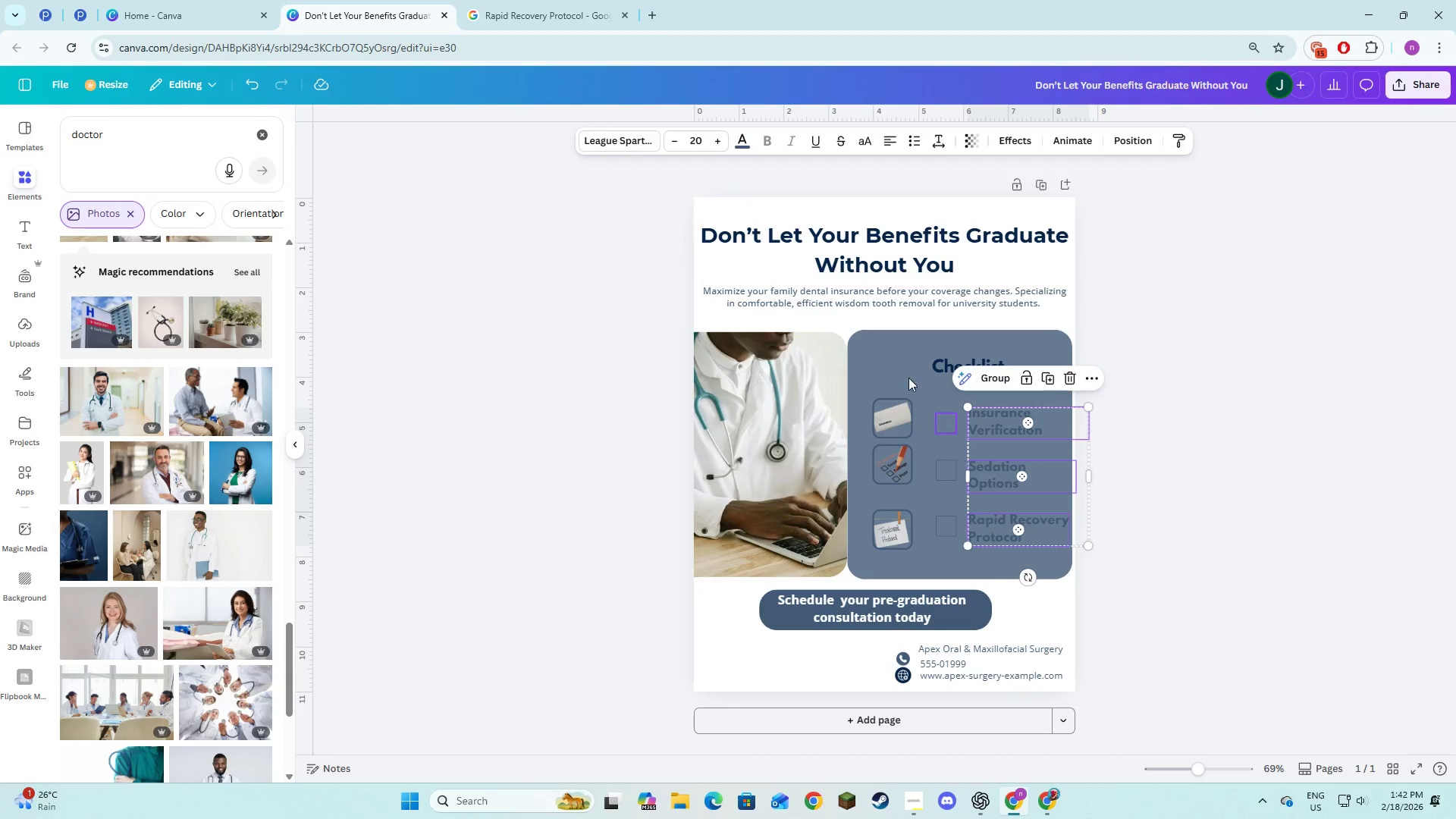 
key(Shift+ShiftLeft)
 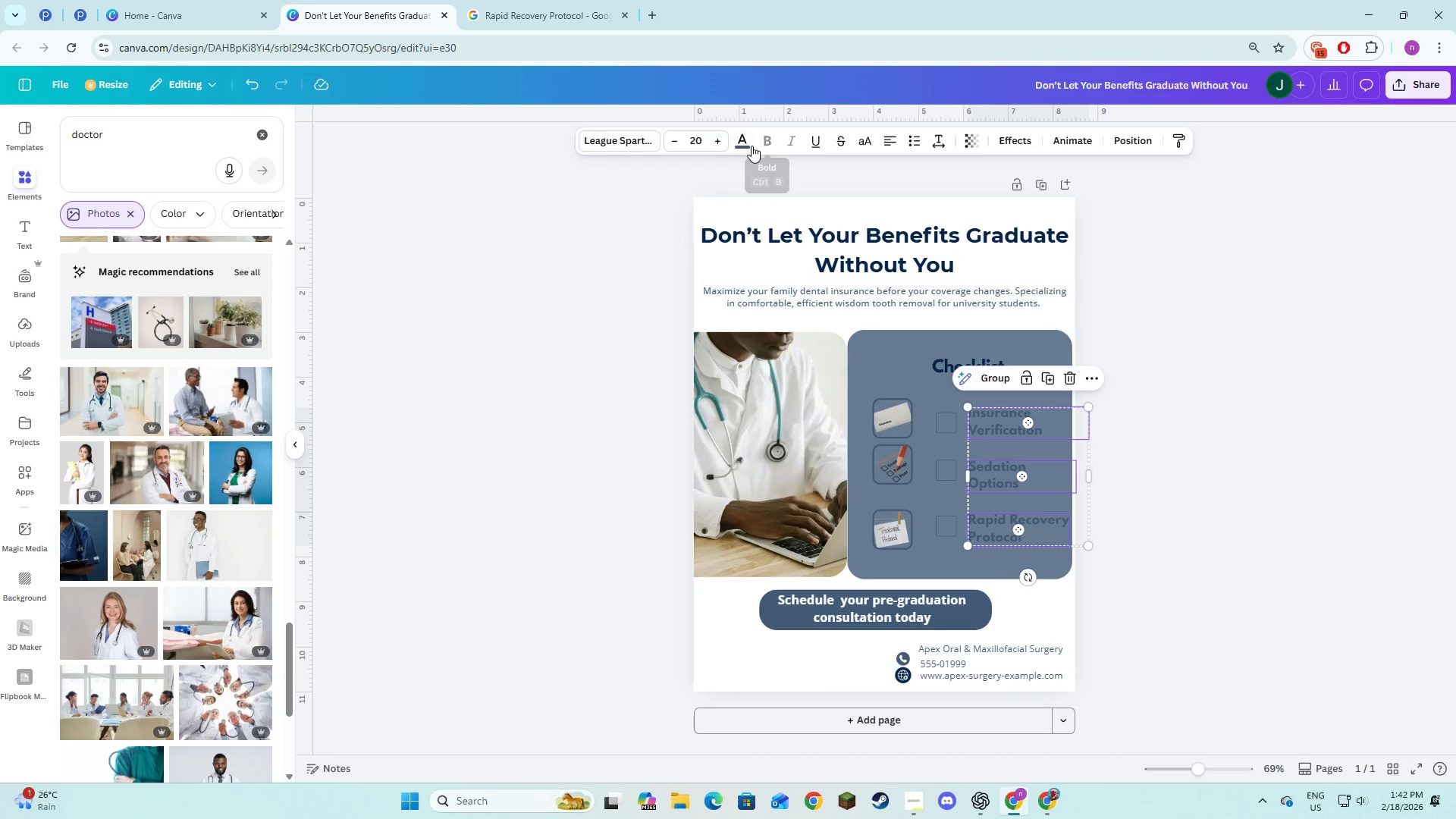 
left_click([750, 145])
 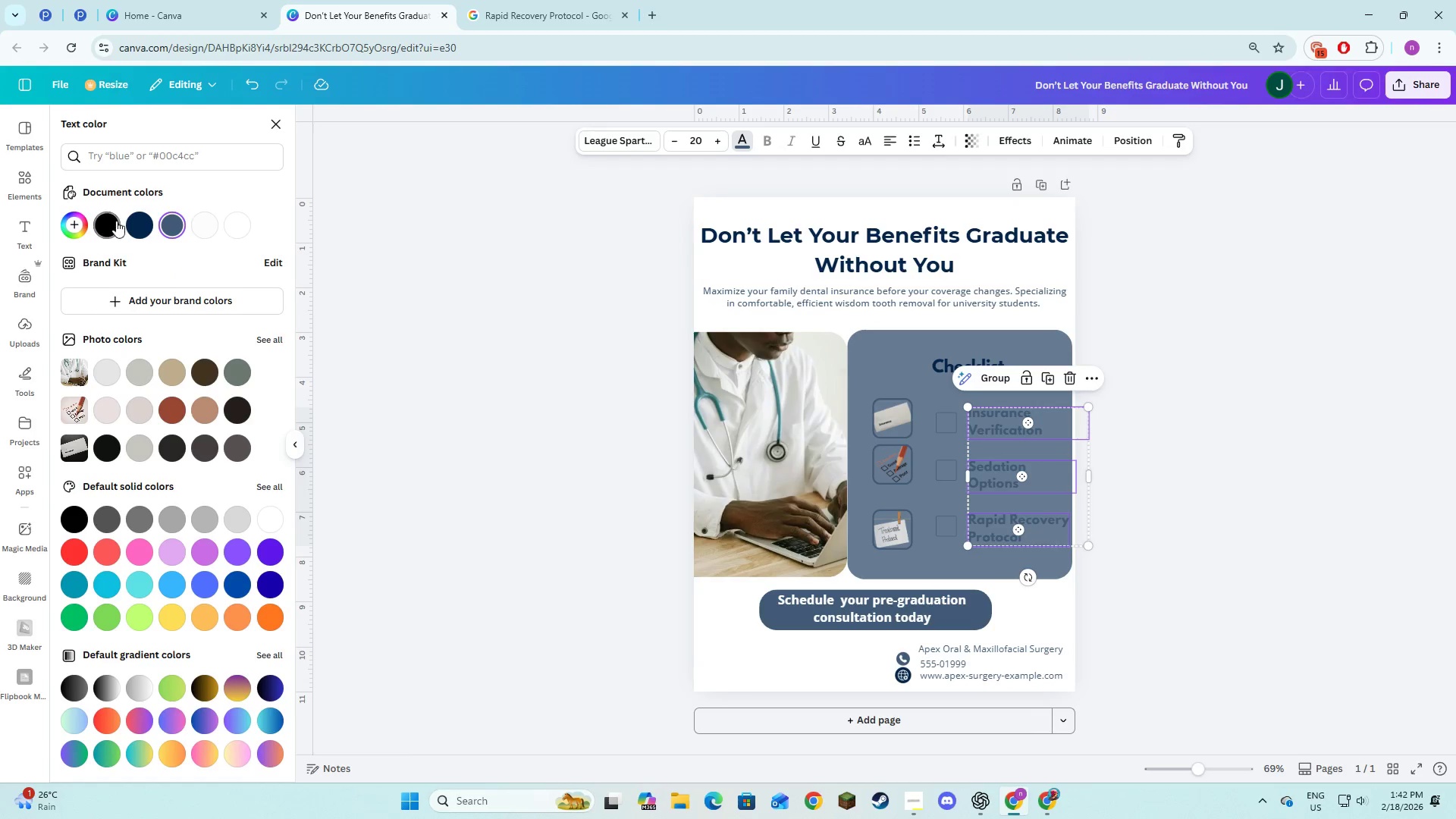 
left_click([145, 231])
 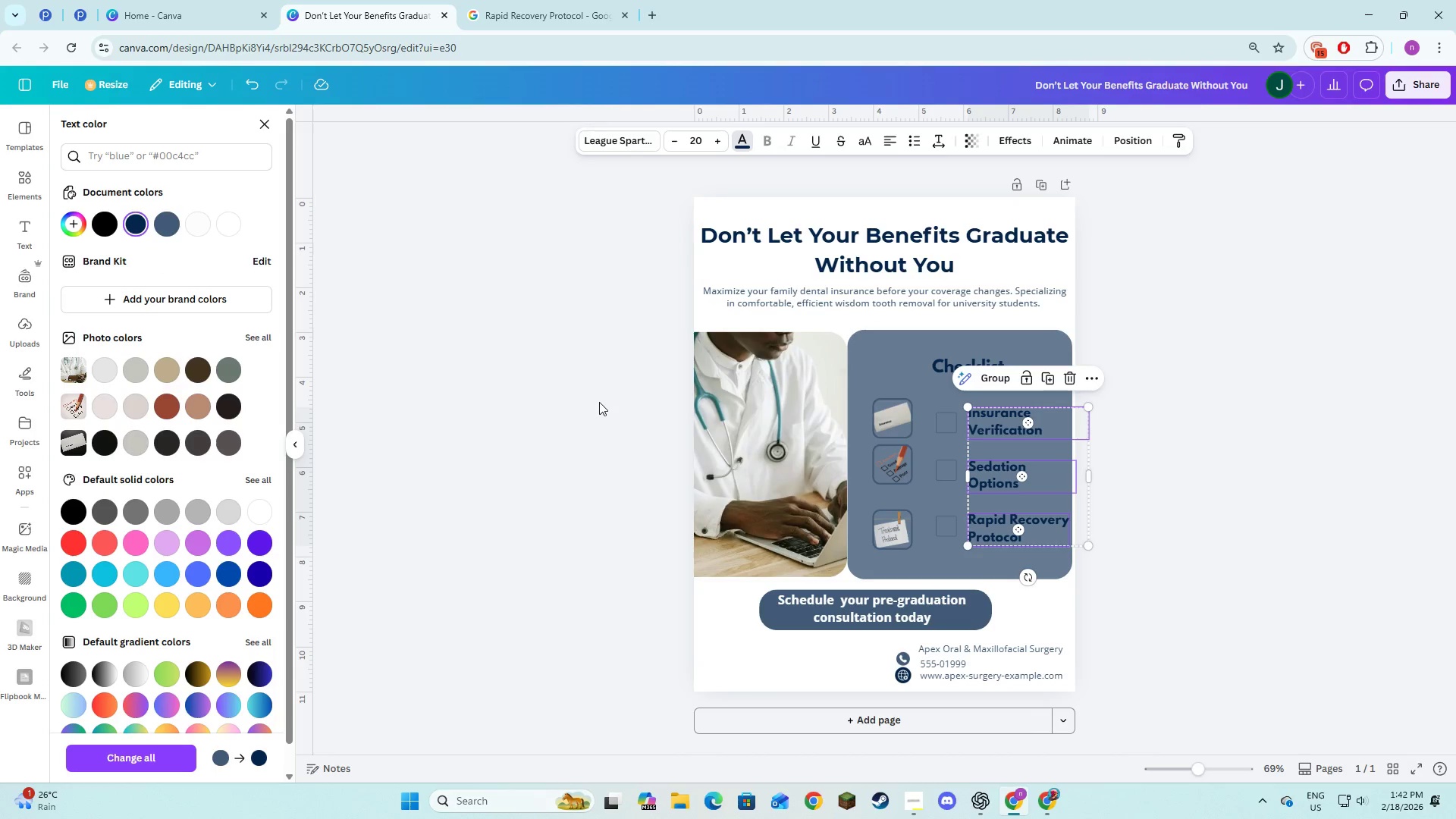 
left_click([589, 415])
 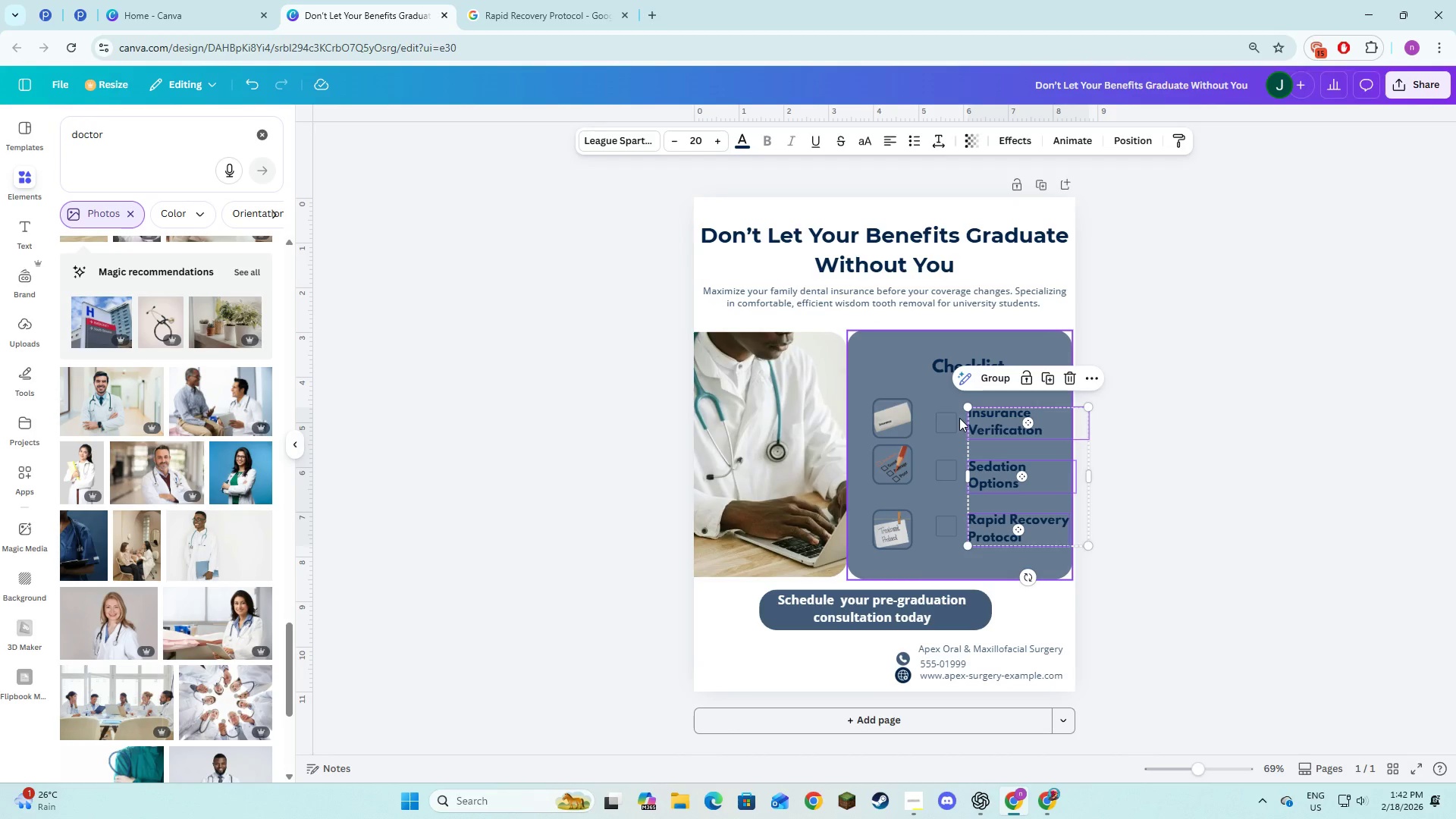 
left_click([954, 419])
 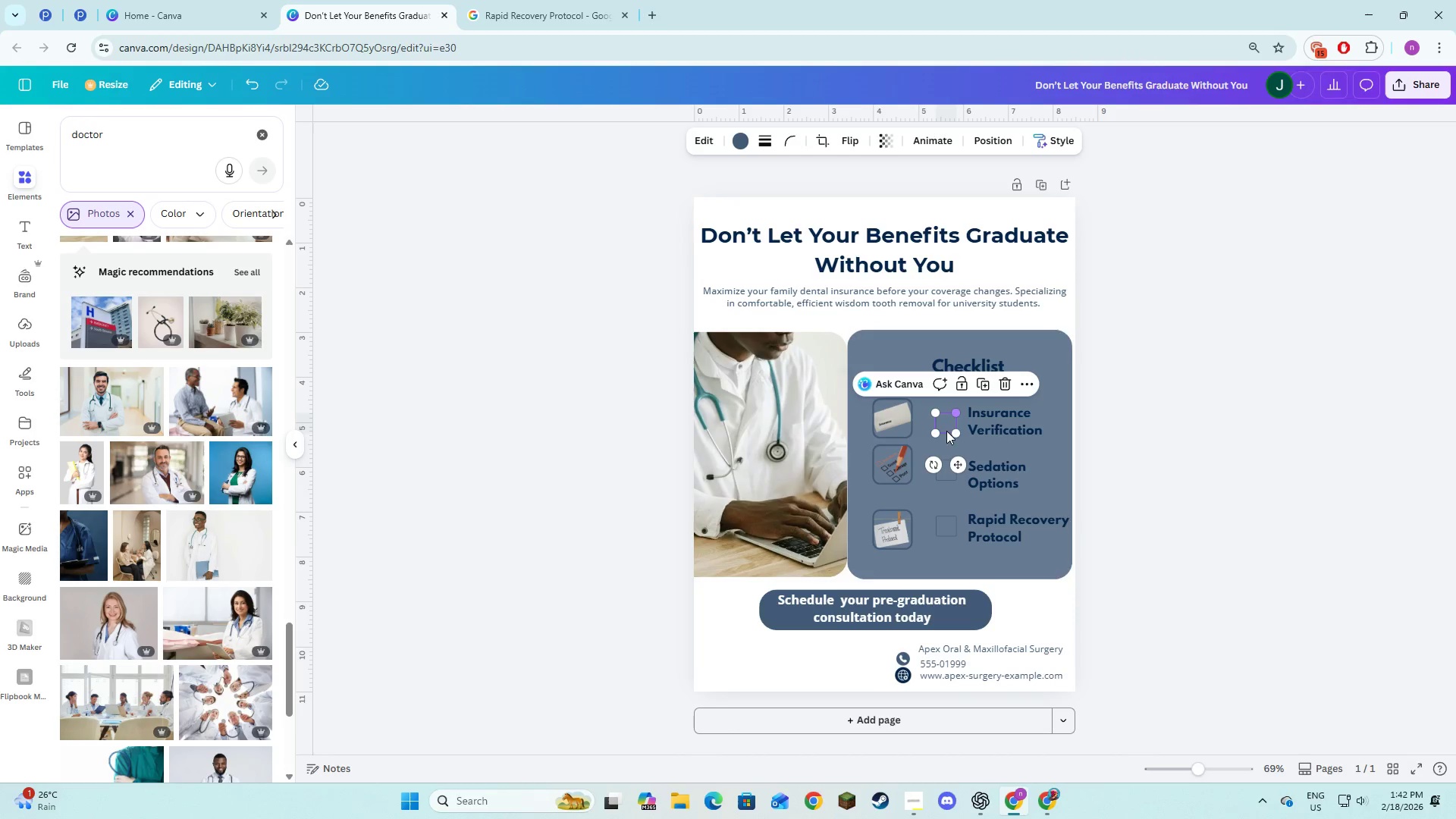 
hold_key(key=ShiftLeft, duration=1.49)
left_click([947, 469])
 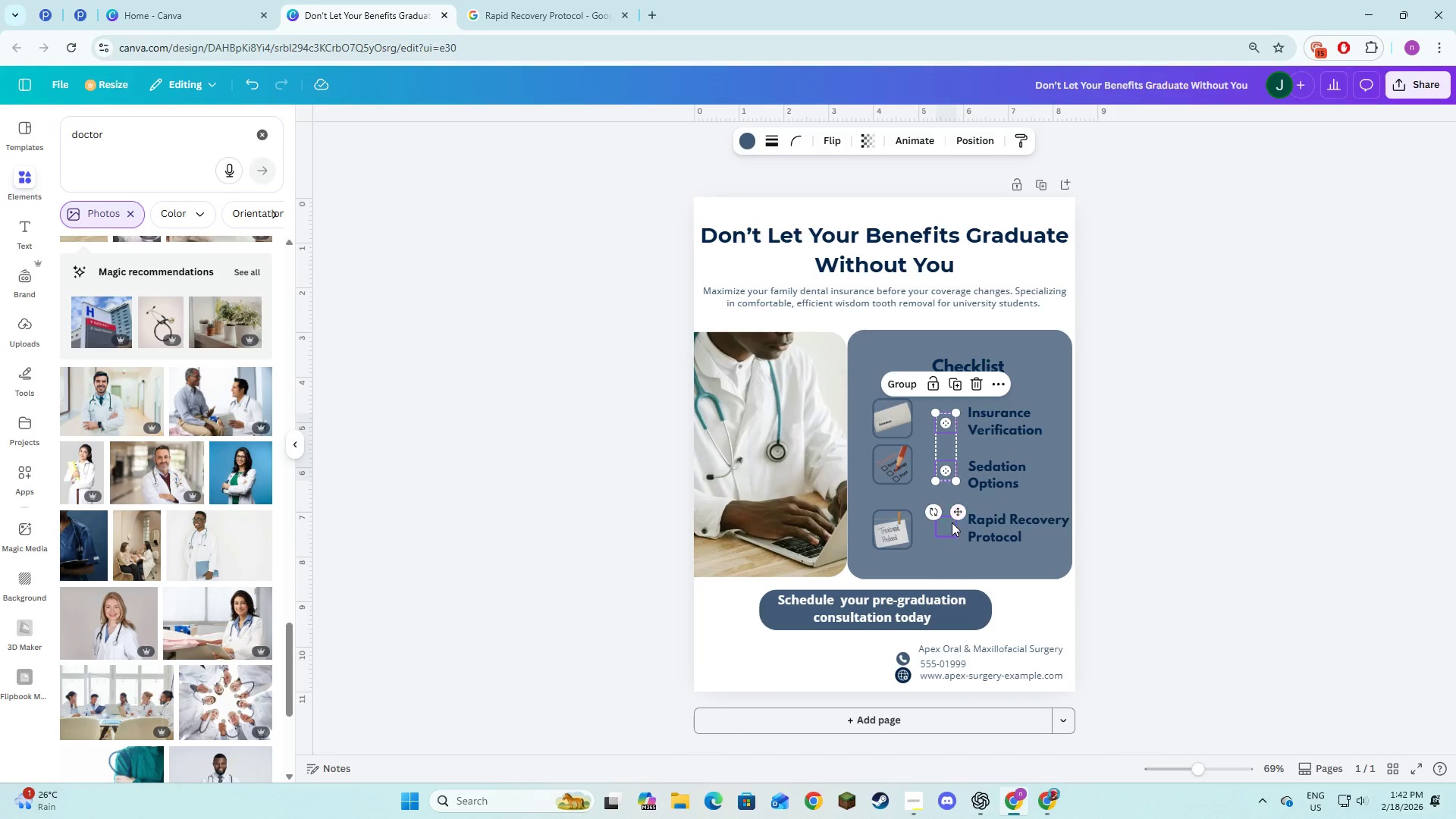 
left_click([952, 522])
 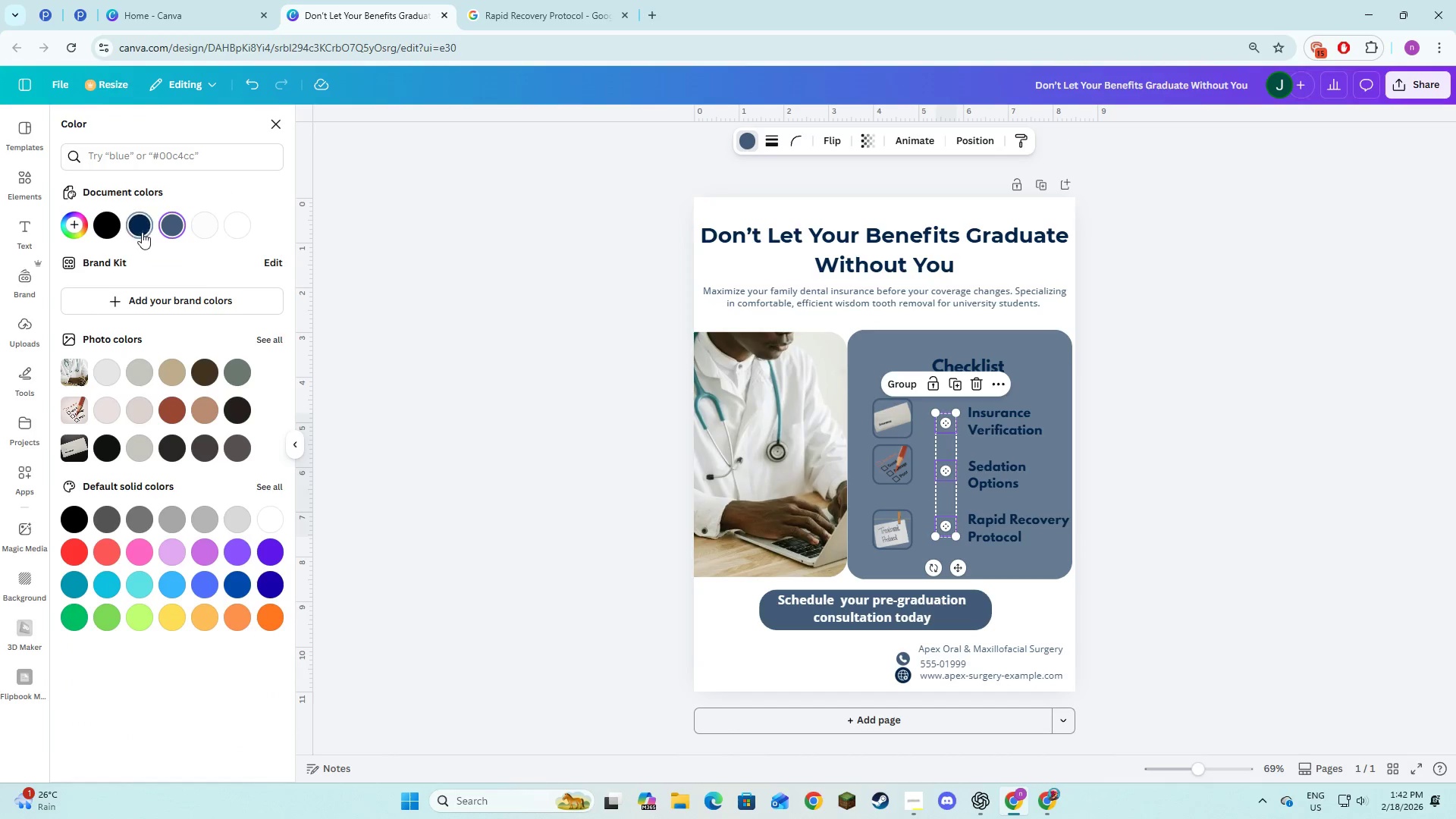 
double_click([559, 325])
 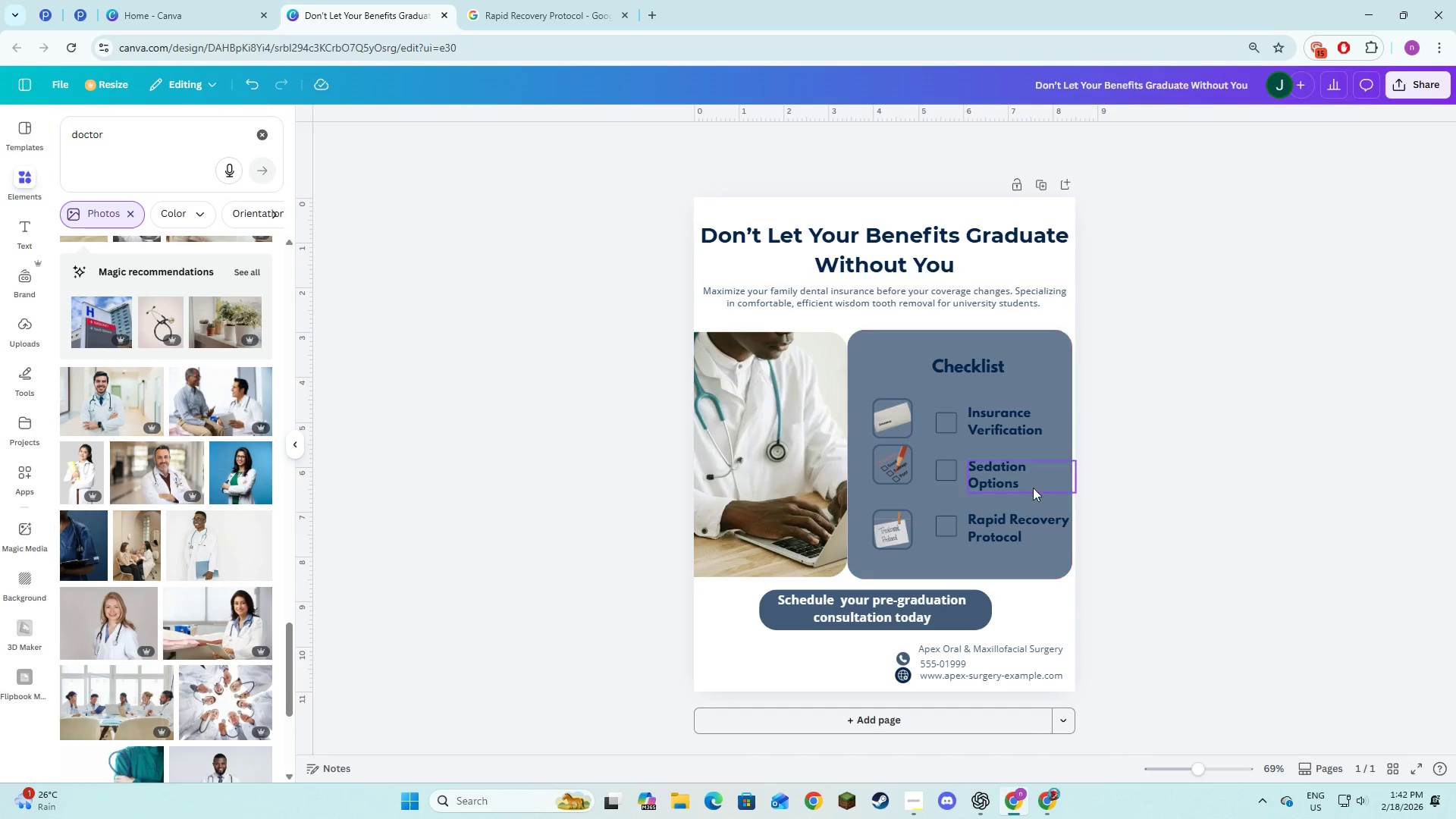 
left_click([1367, 585])
 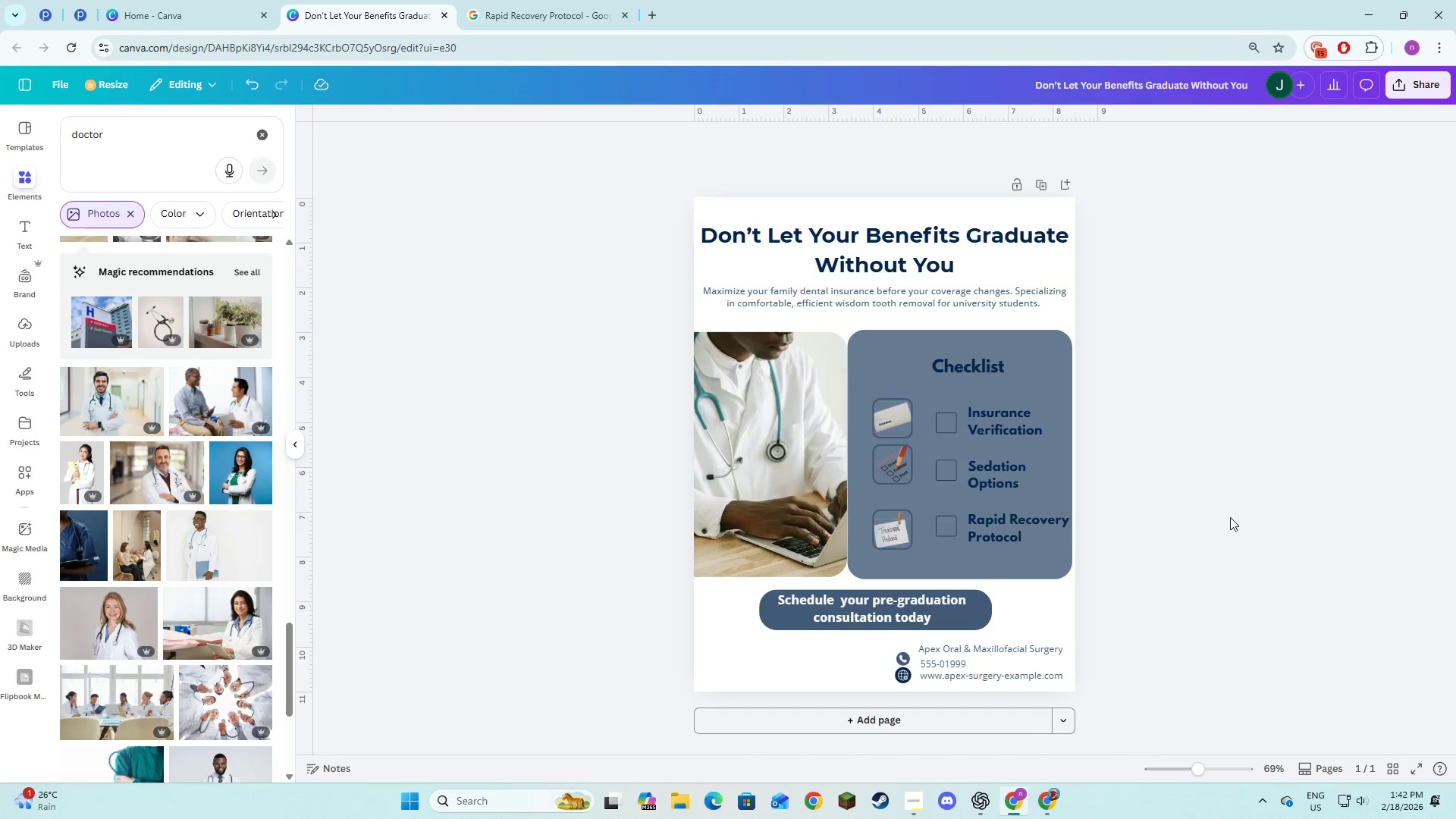 
left_click([482, 558])
 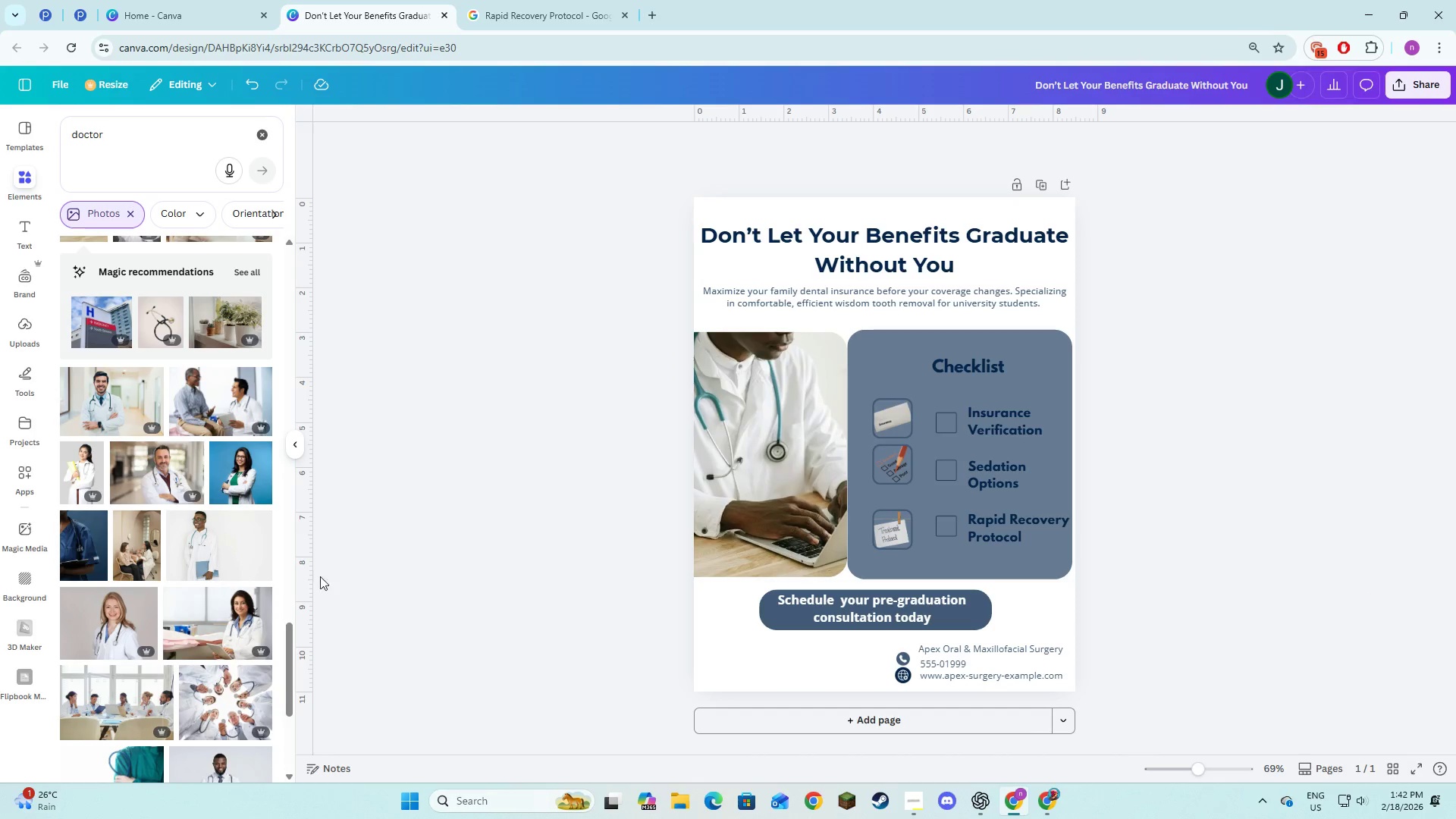 
scroll: coordinate [228, 604], scroll_direction: down, amount: 12.0
 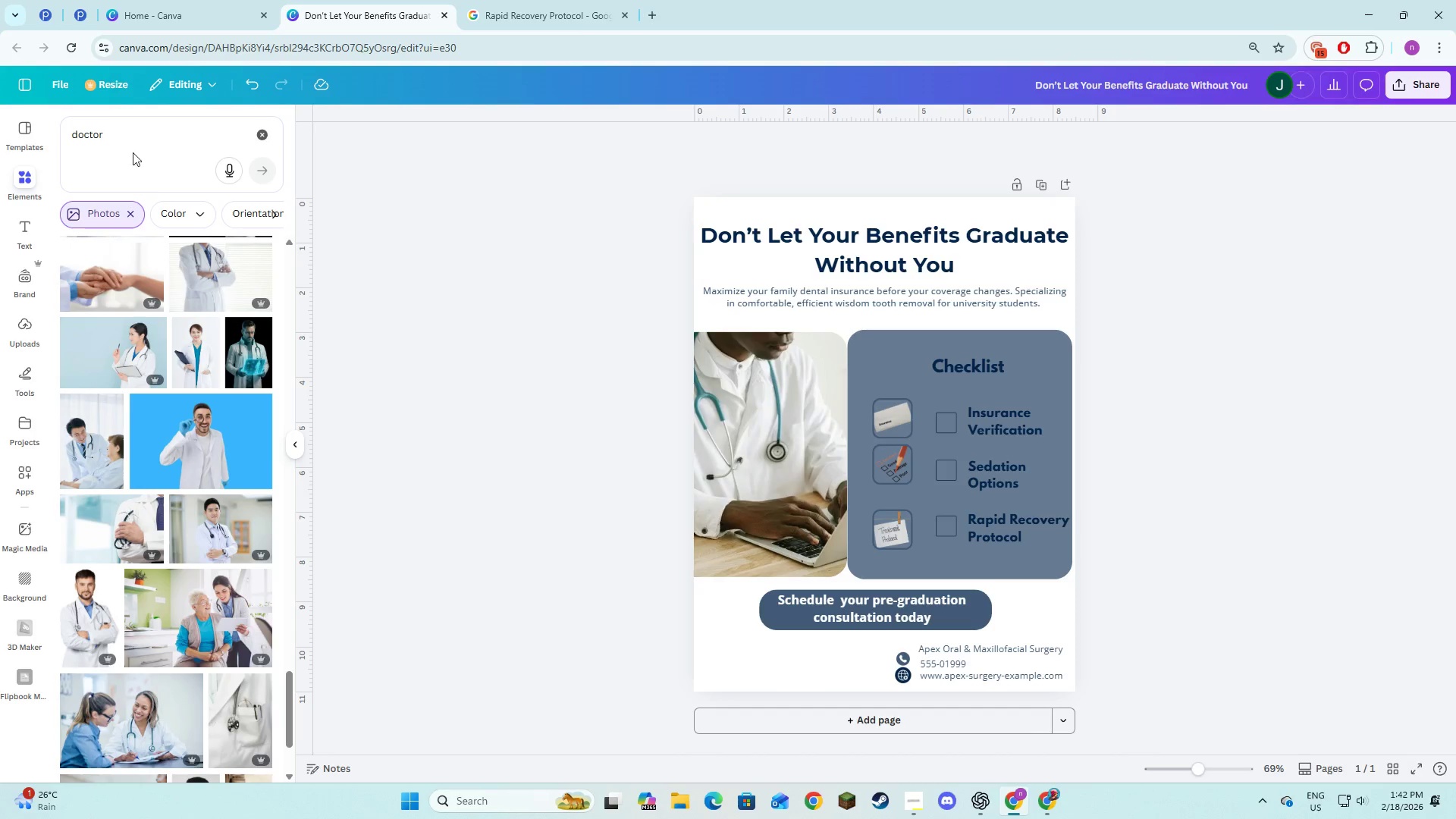 
left_click([136, 146])
 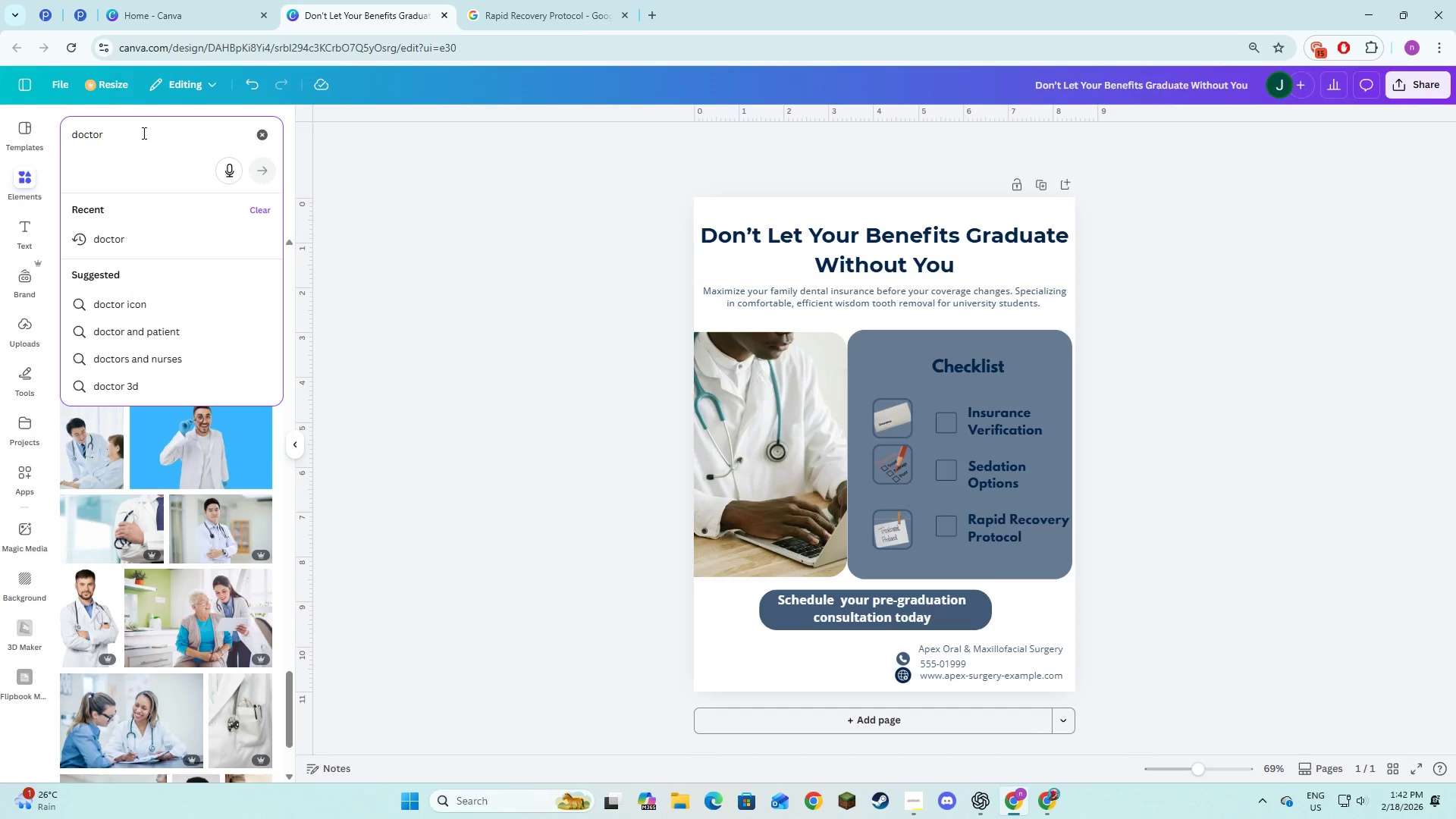 
left_click_drag(start_coordinate=[143, 133], to_coordinate=[68, 132])
 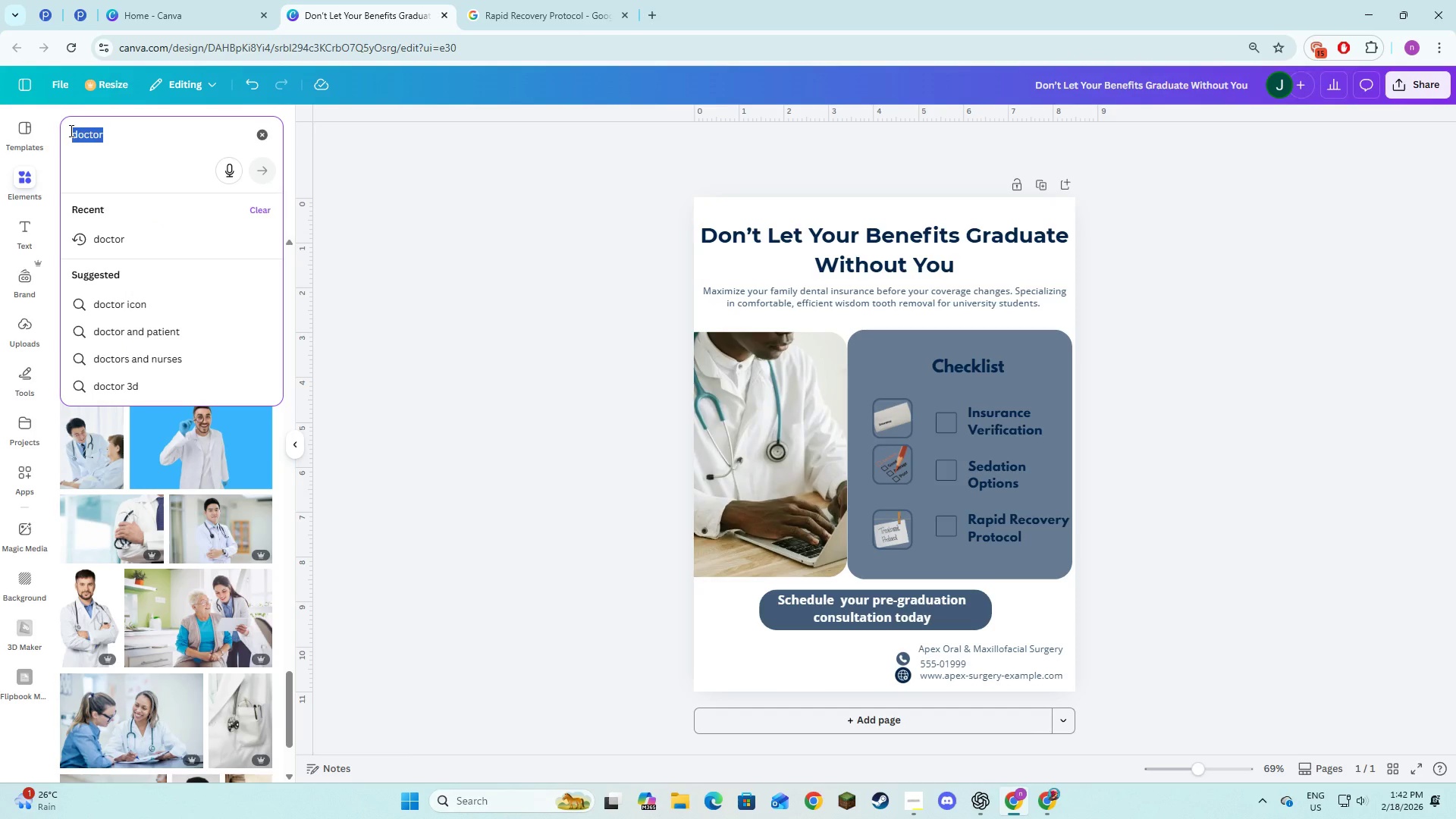 
type(CLinic )
 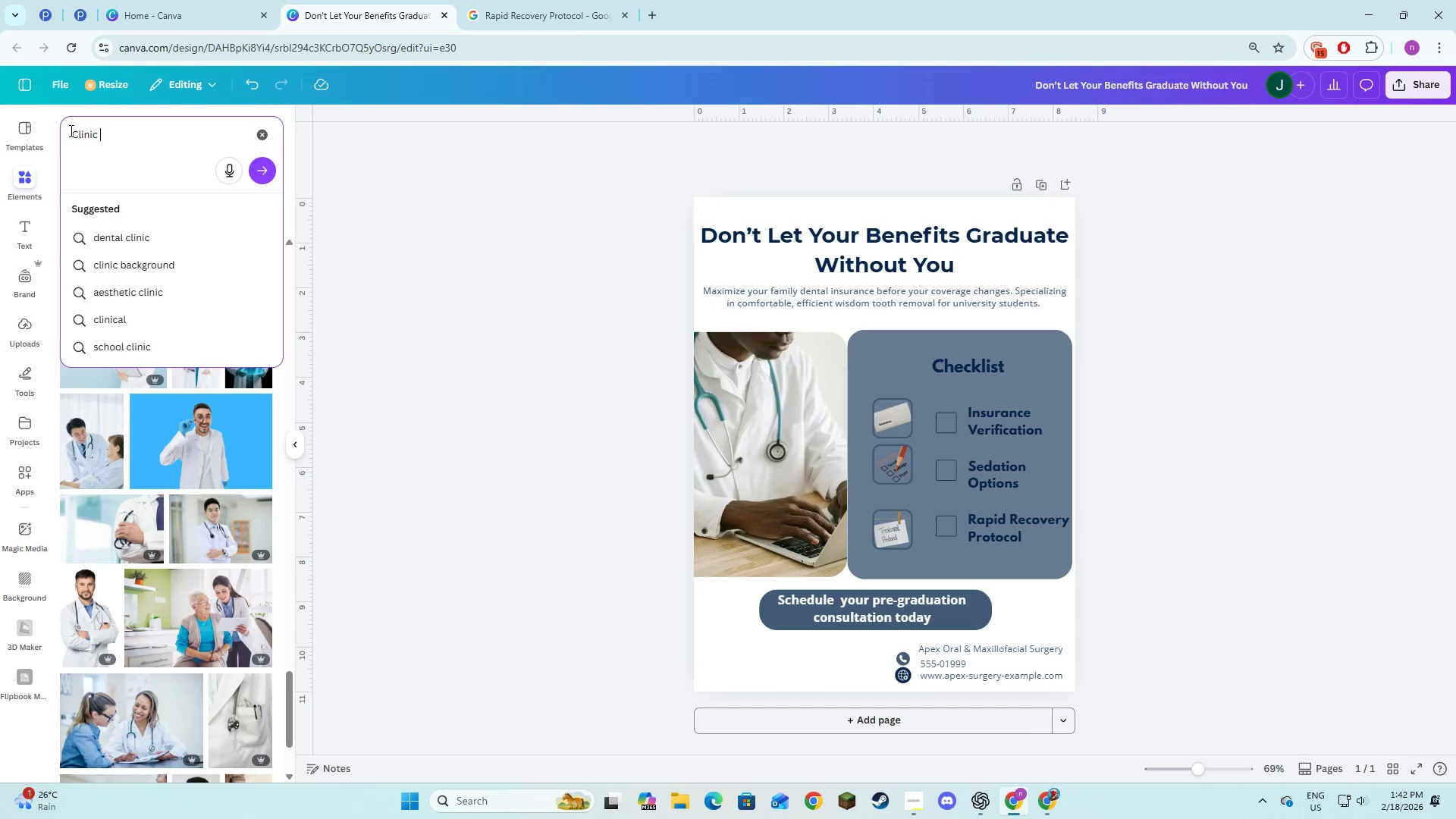 
key(Enter)
 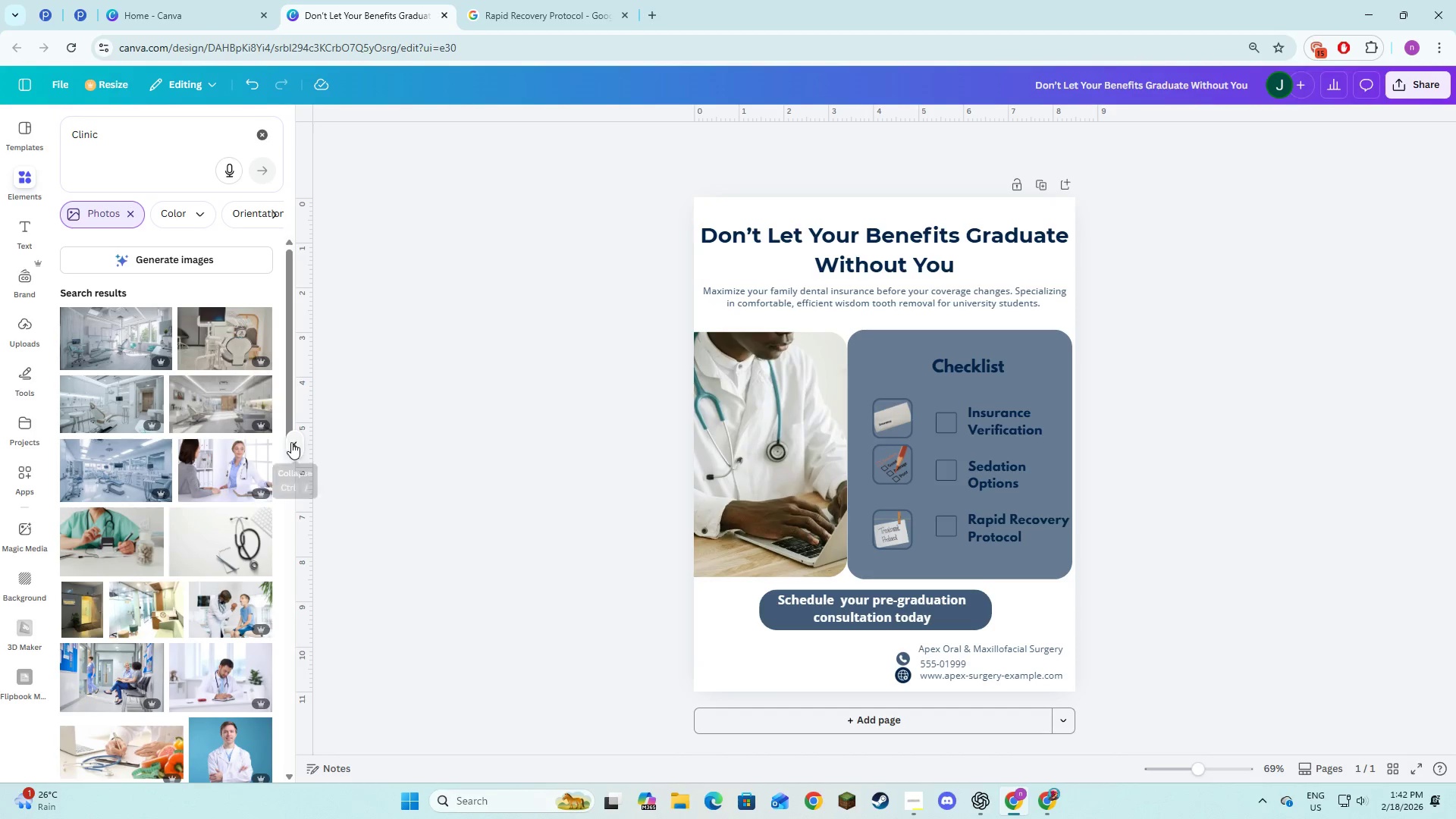 
left_click([759, 461])
 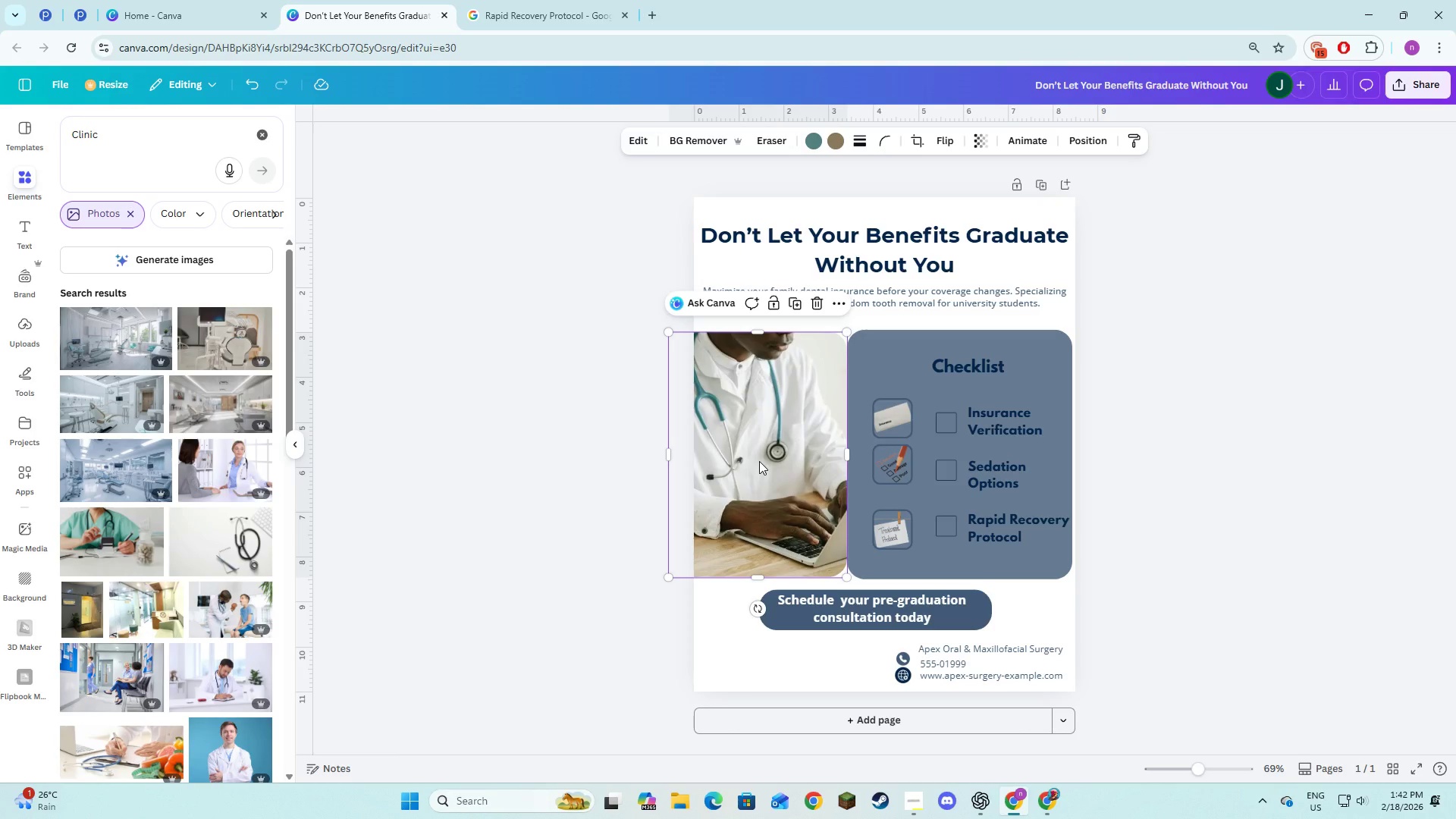 
key(Backspace)
 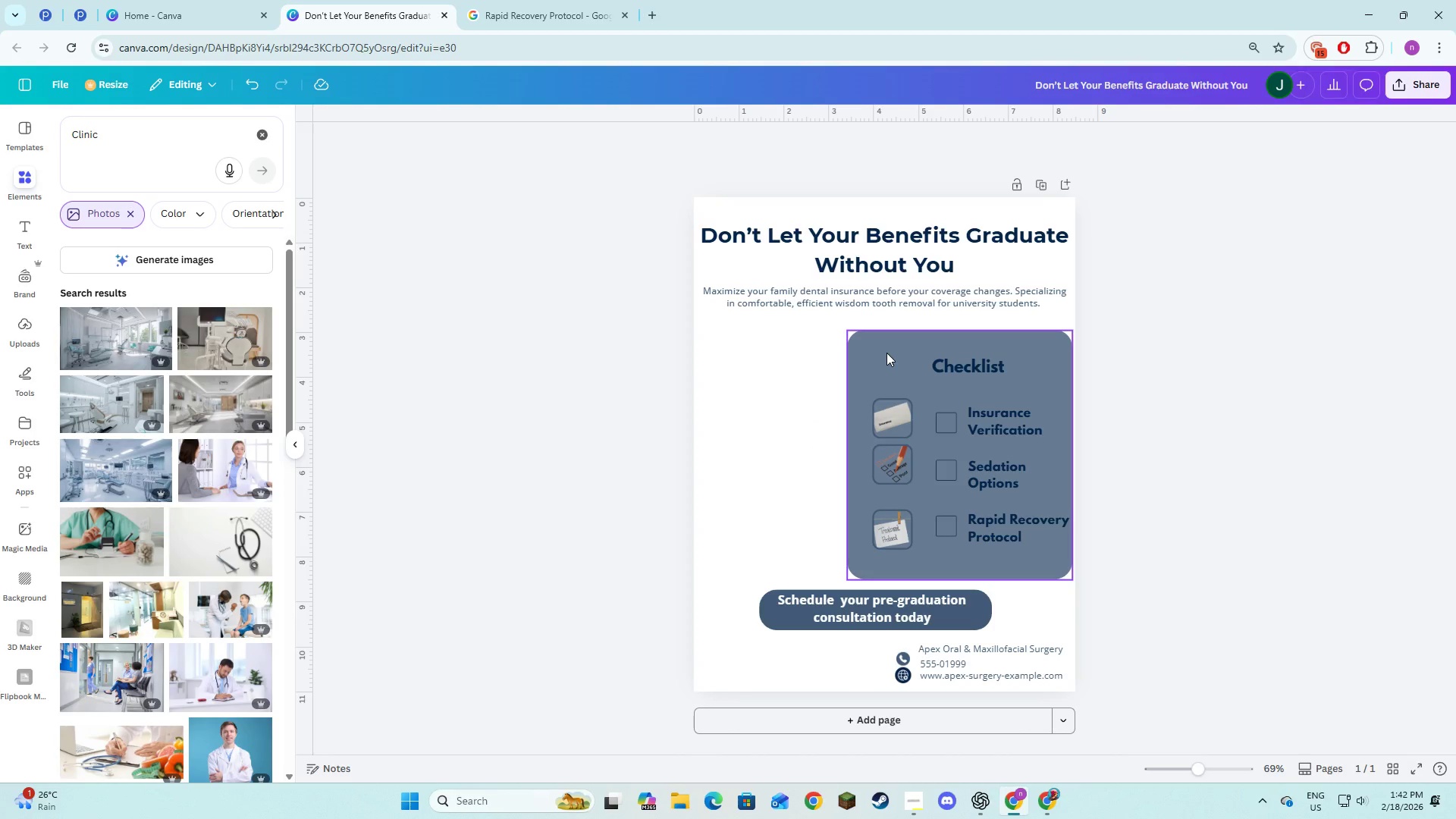 
hold_key(key=ShiftLeft, duration=1.5)
left_click([886, 353])
 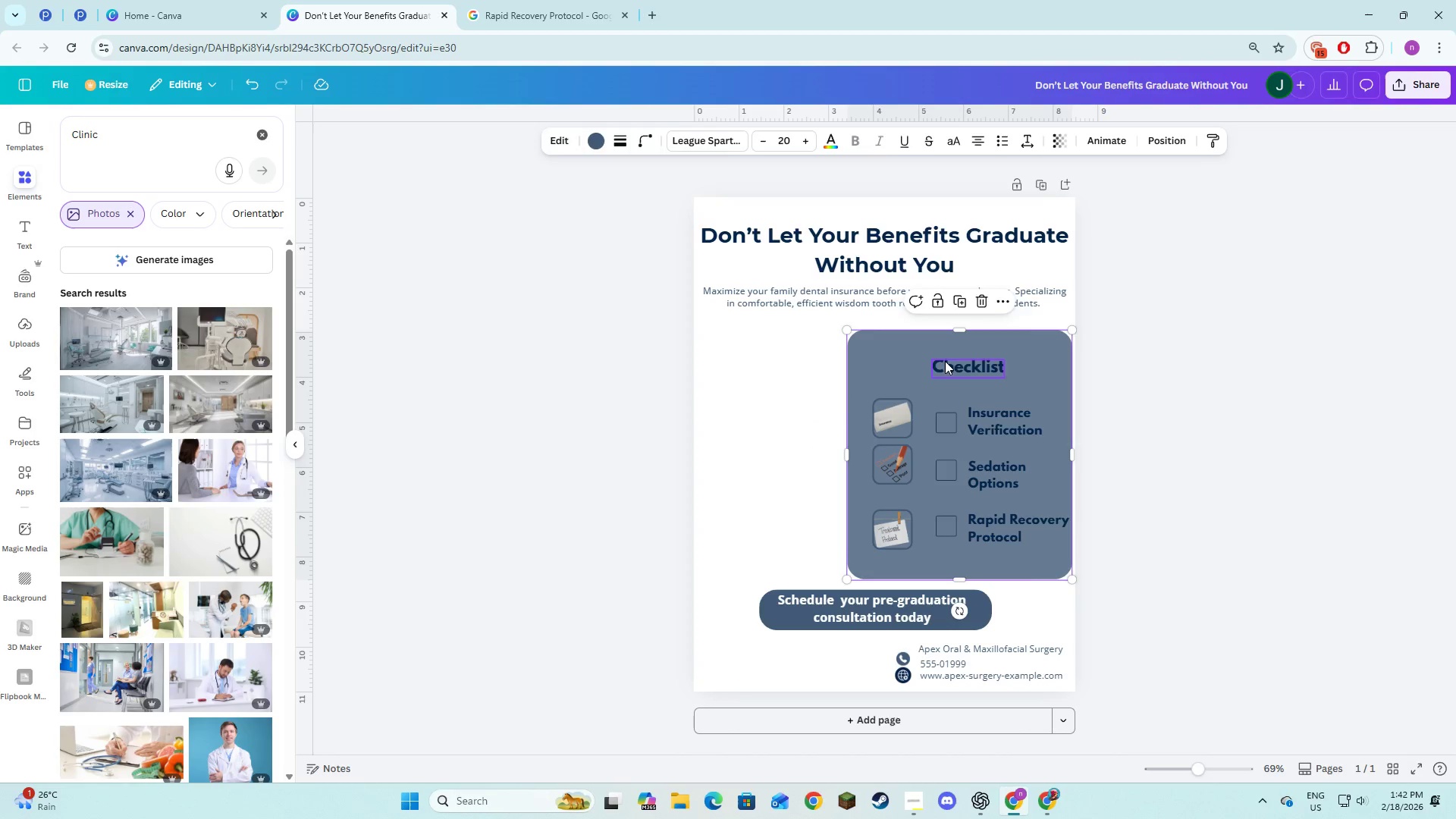 
left_click([945, 361])
 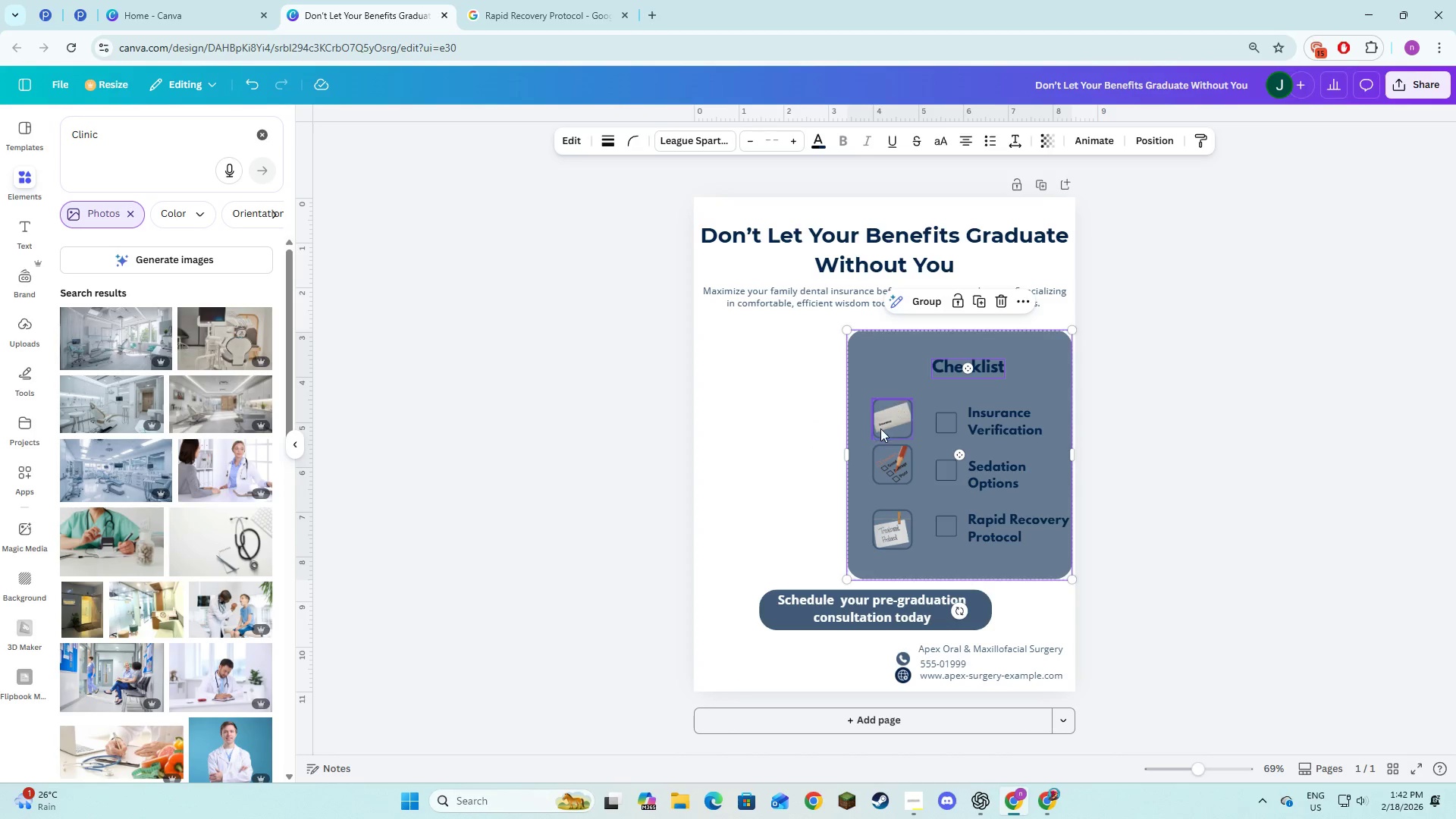 
left_click([880, 428])
 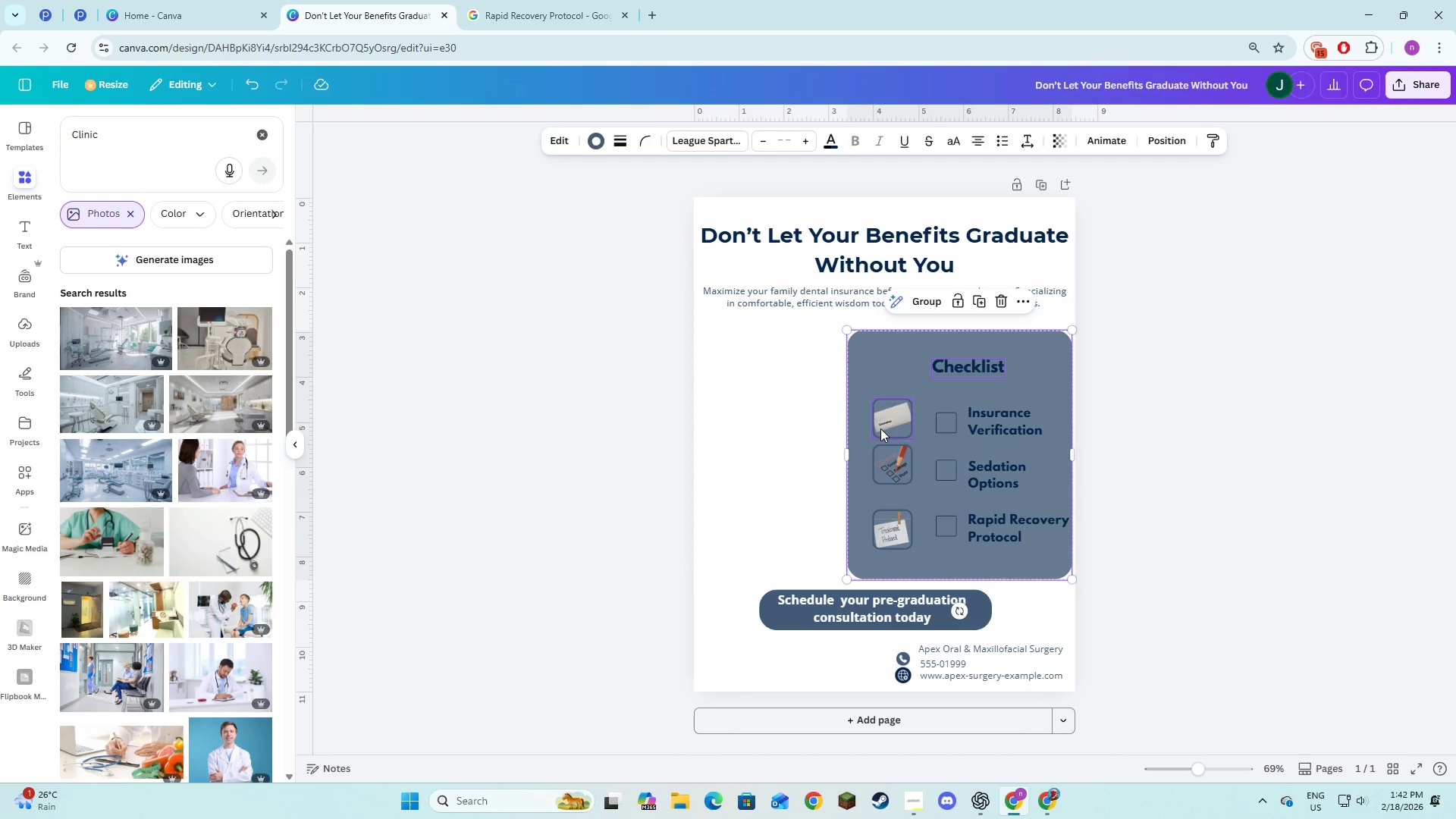 
hold_key(key=ShiftLeft, duration=1.51)
double_click([880, 460])
 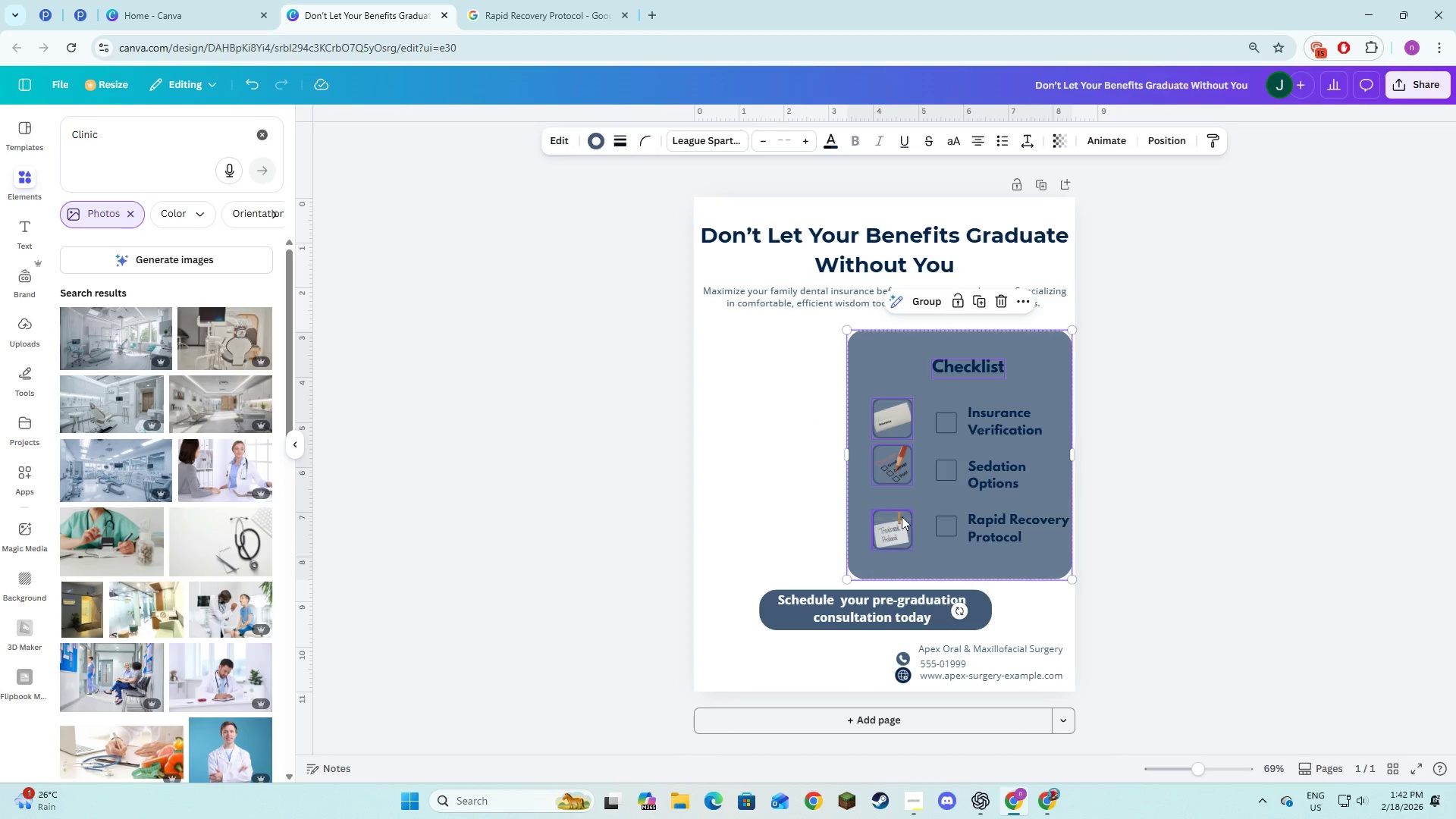 
left_click([901, 517])
 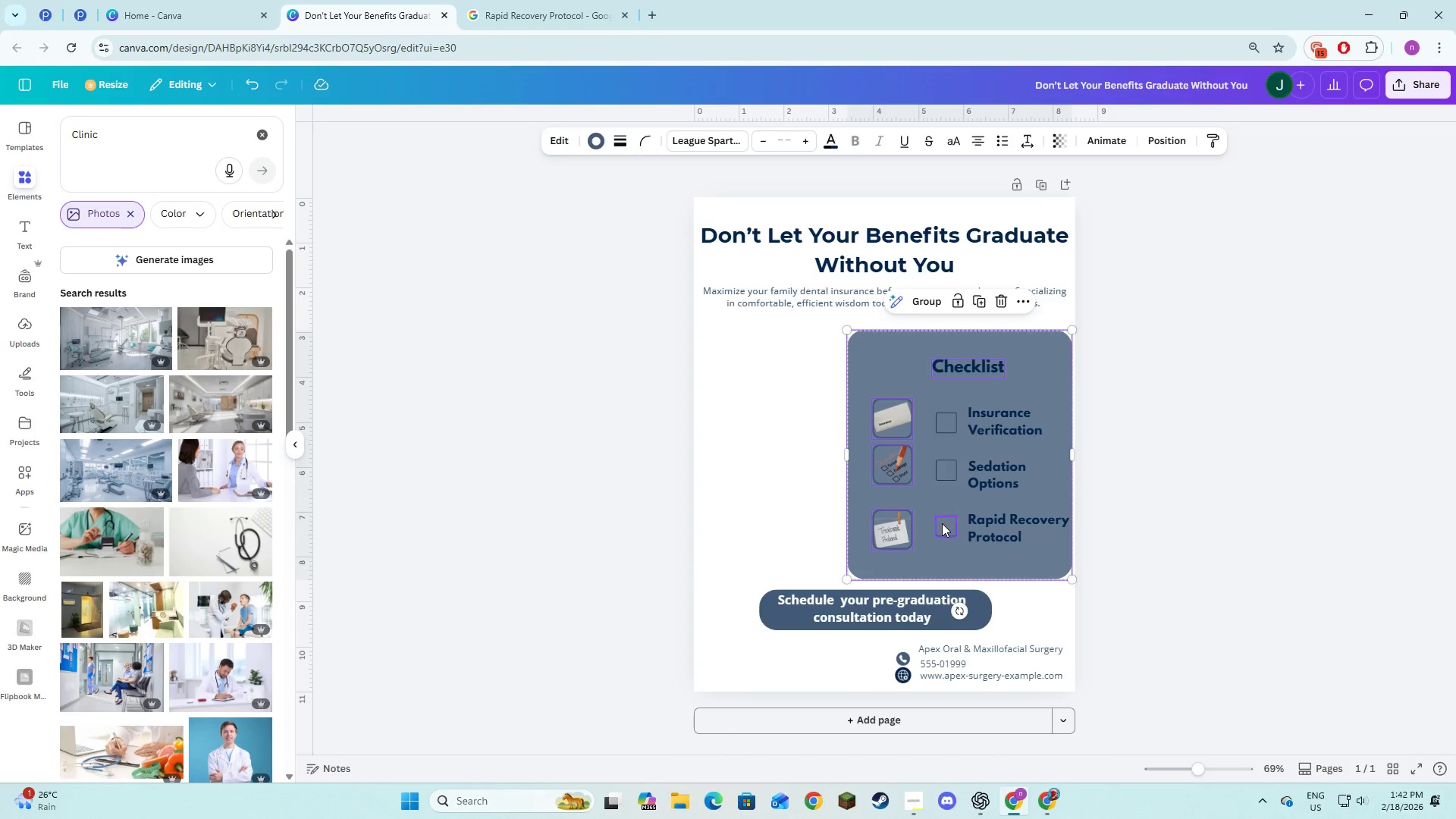 
left_click([943, 523])
 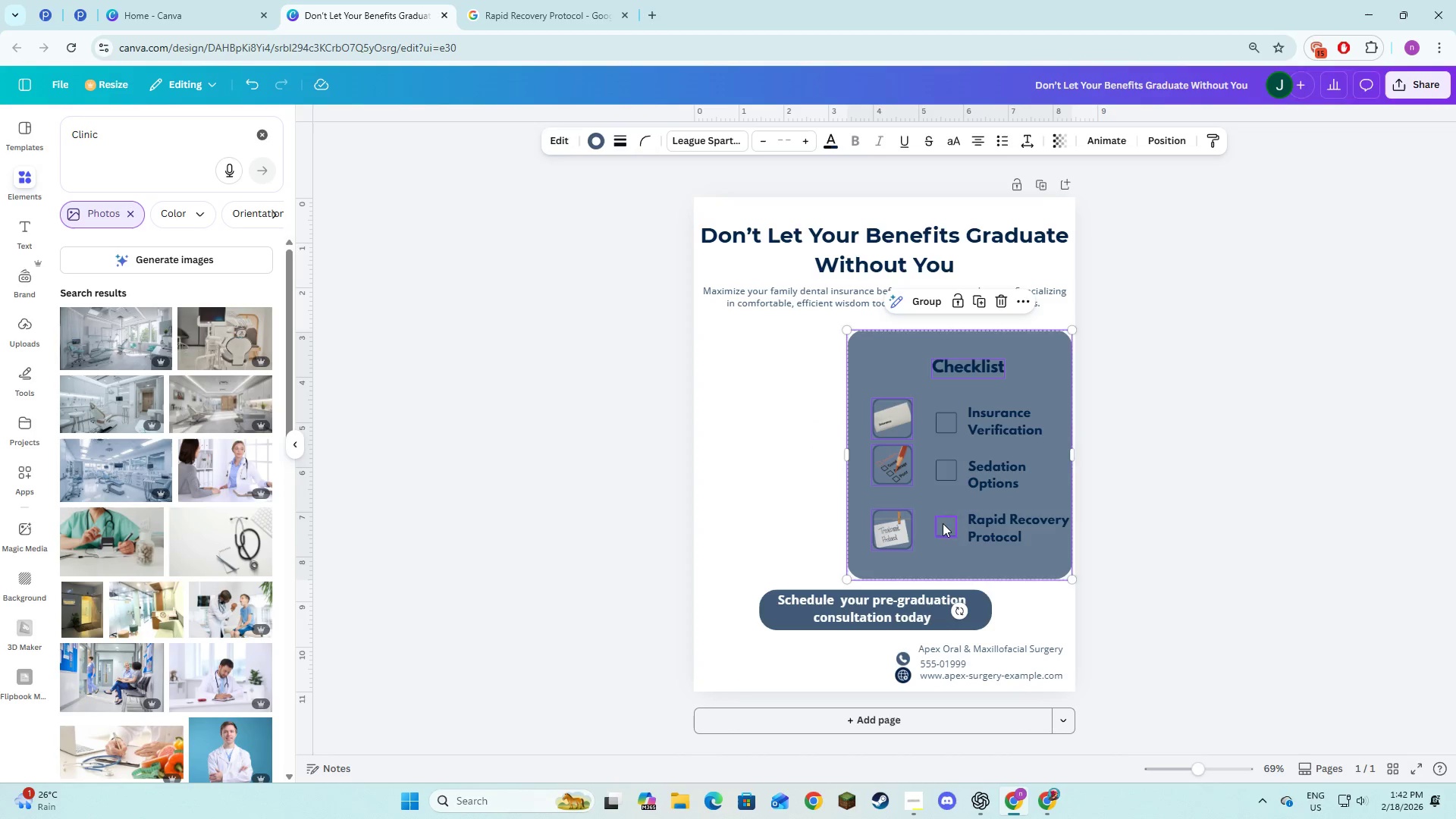 
hold_key(key=ShiftLeft, duration=1.52)
double_click([943, 470])
 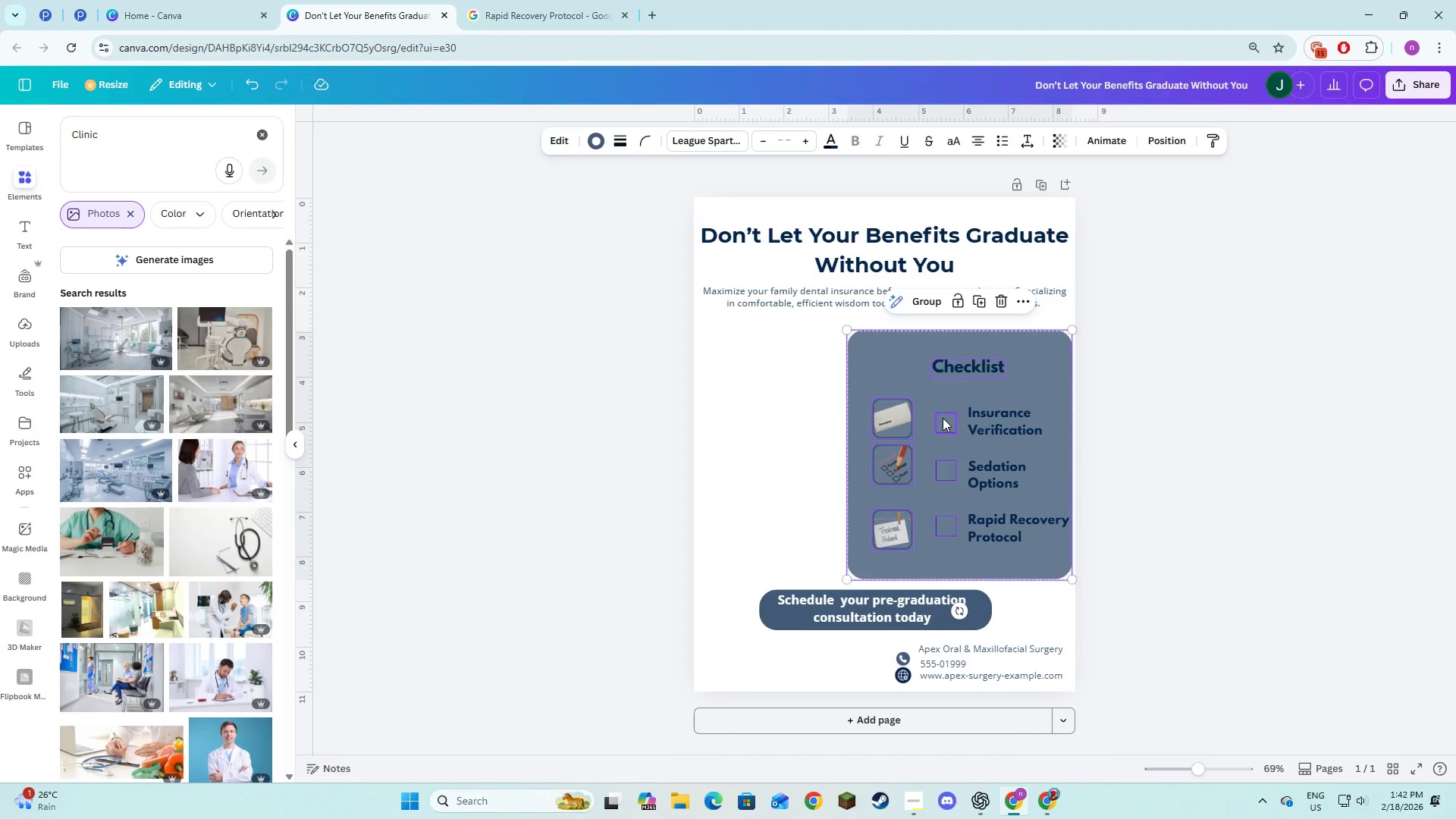 
triple_click([943, 418])
 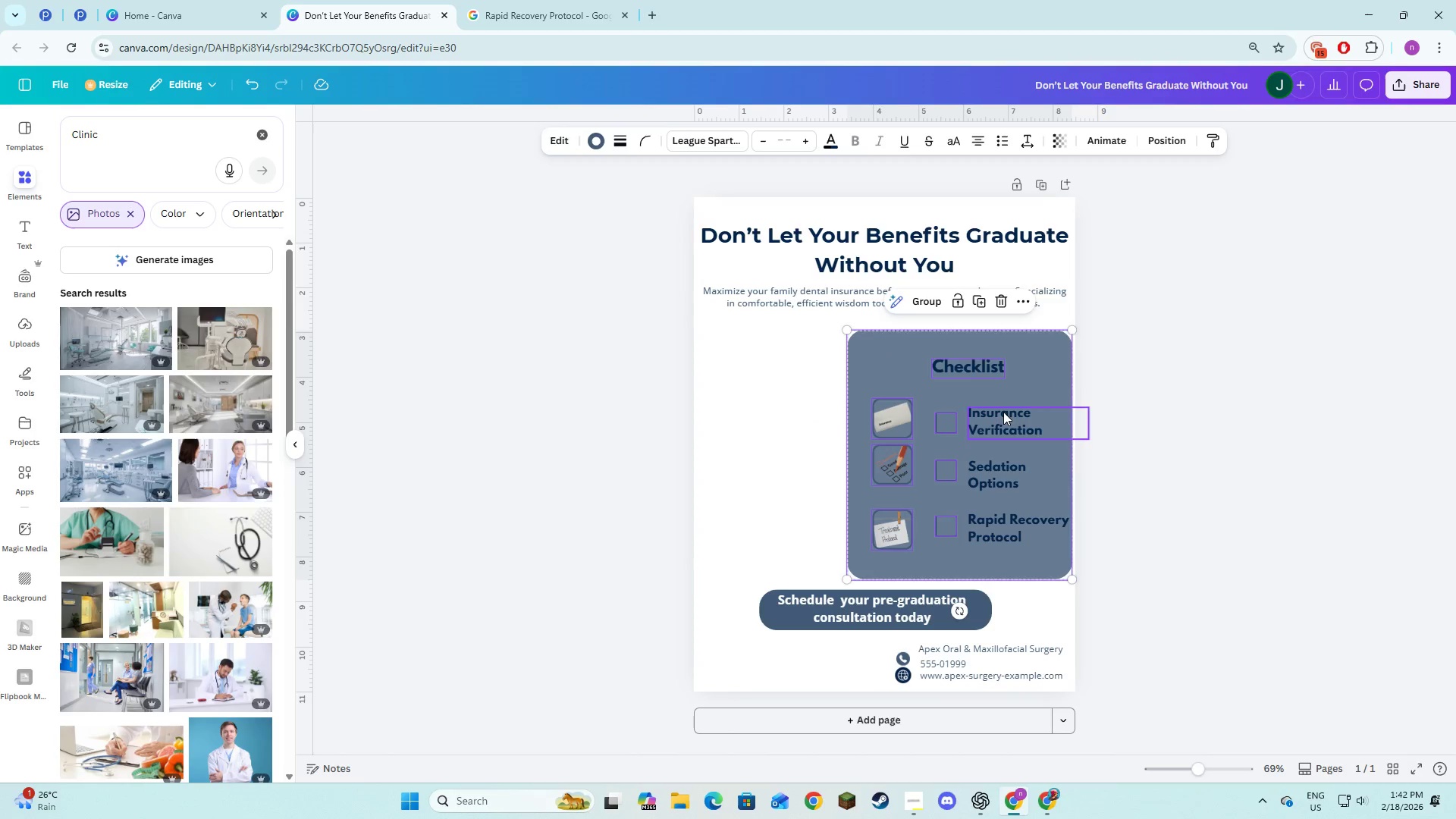 
left_click([1003, 412])
 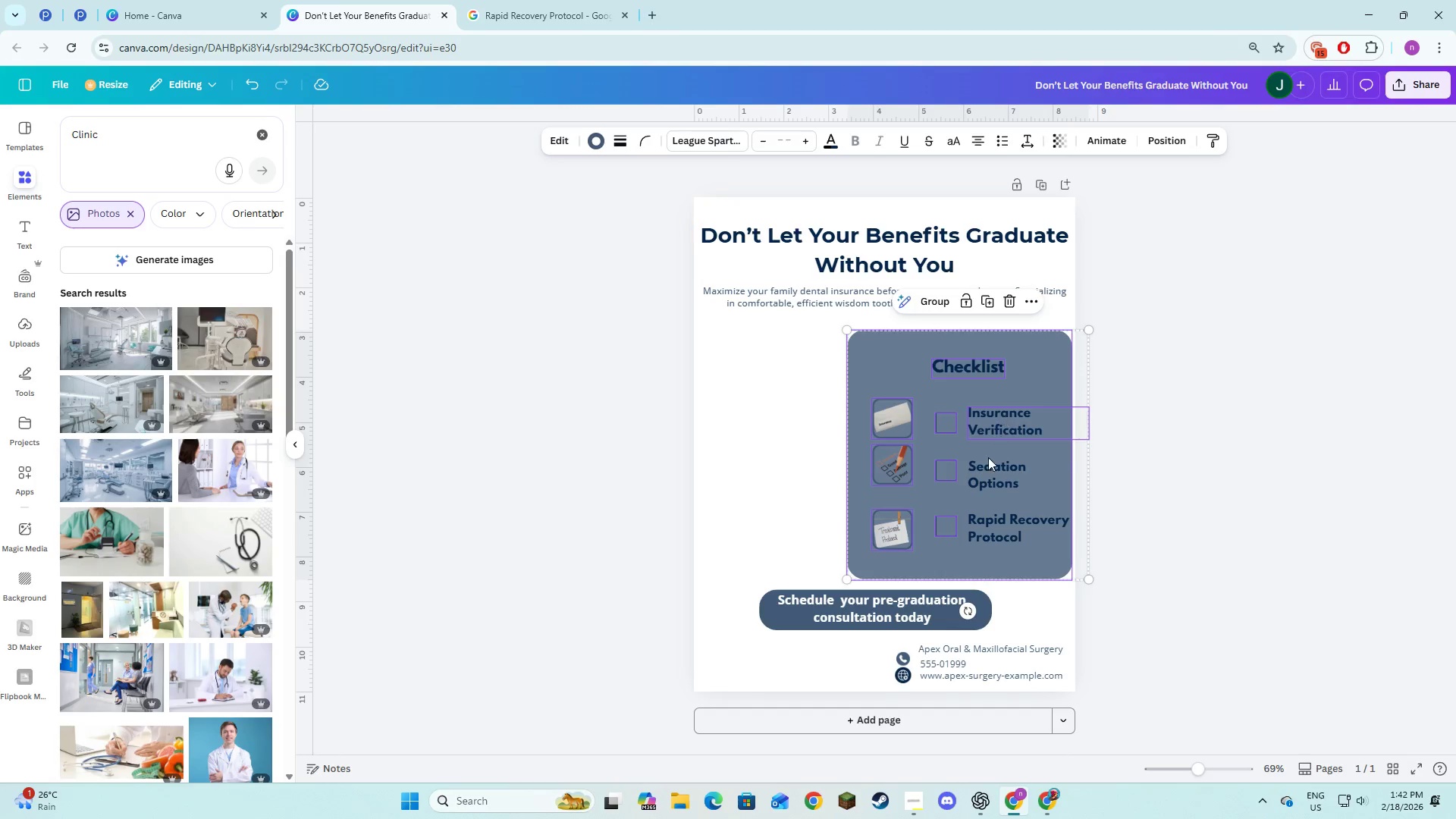 
hold_key(key=ShiftLeft, duration=0.94)
double_click([987, 464])
 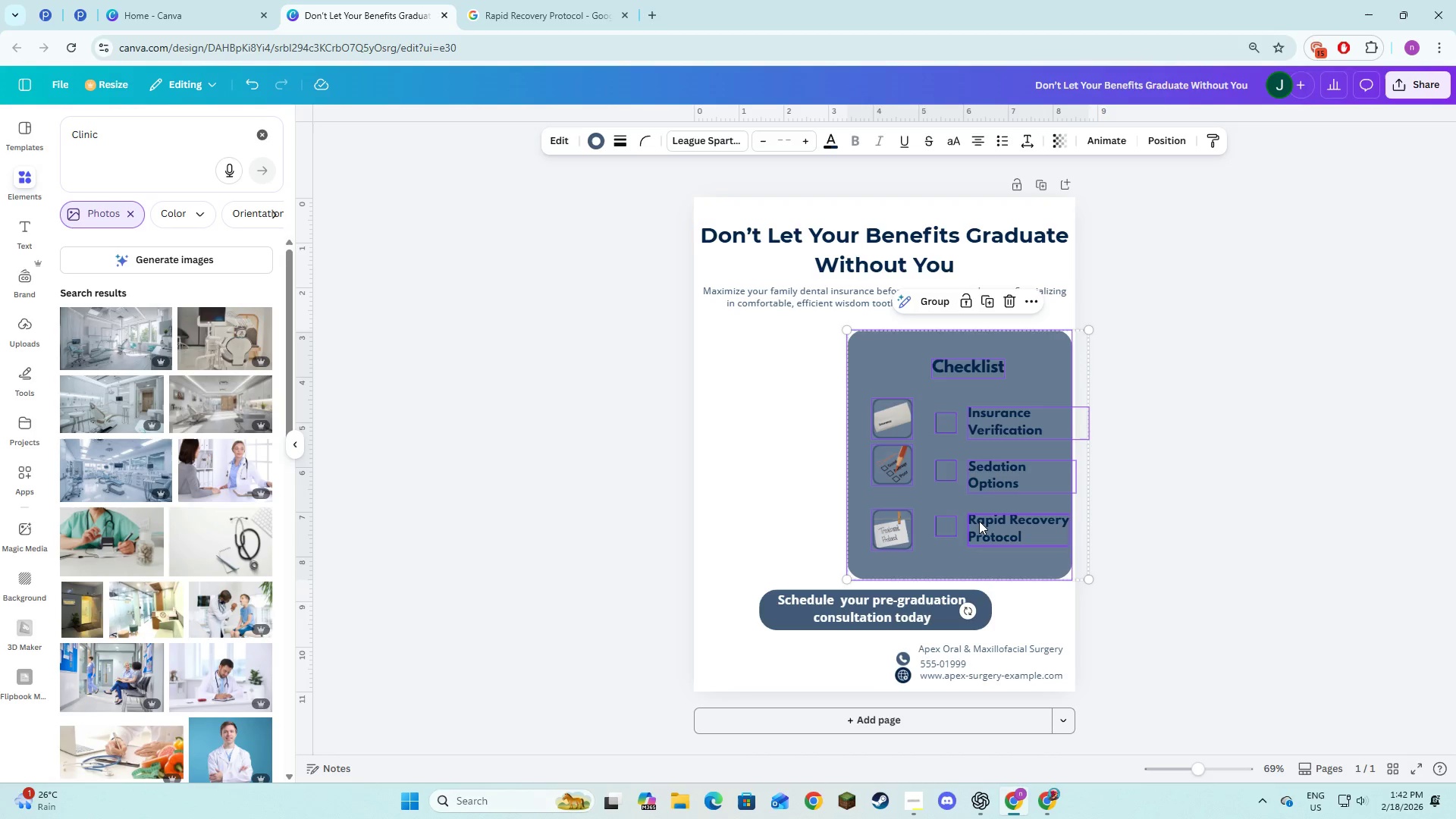 
triple_click([977, 521])
 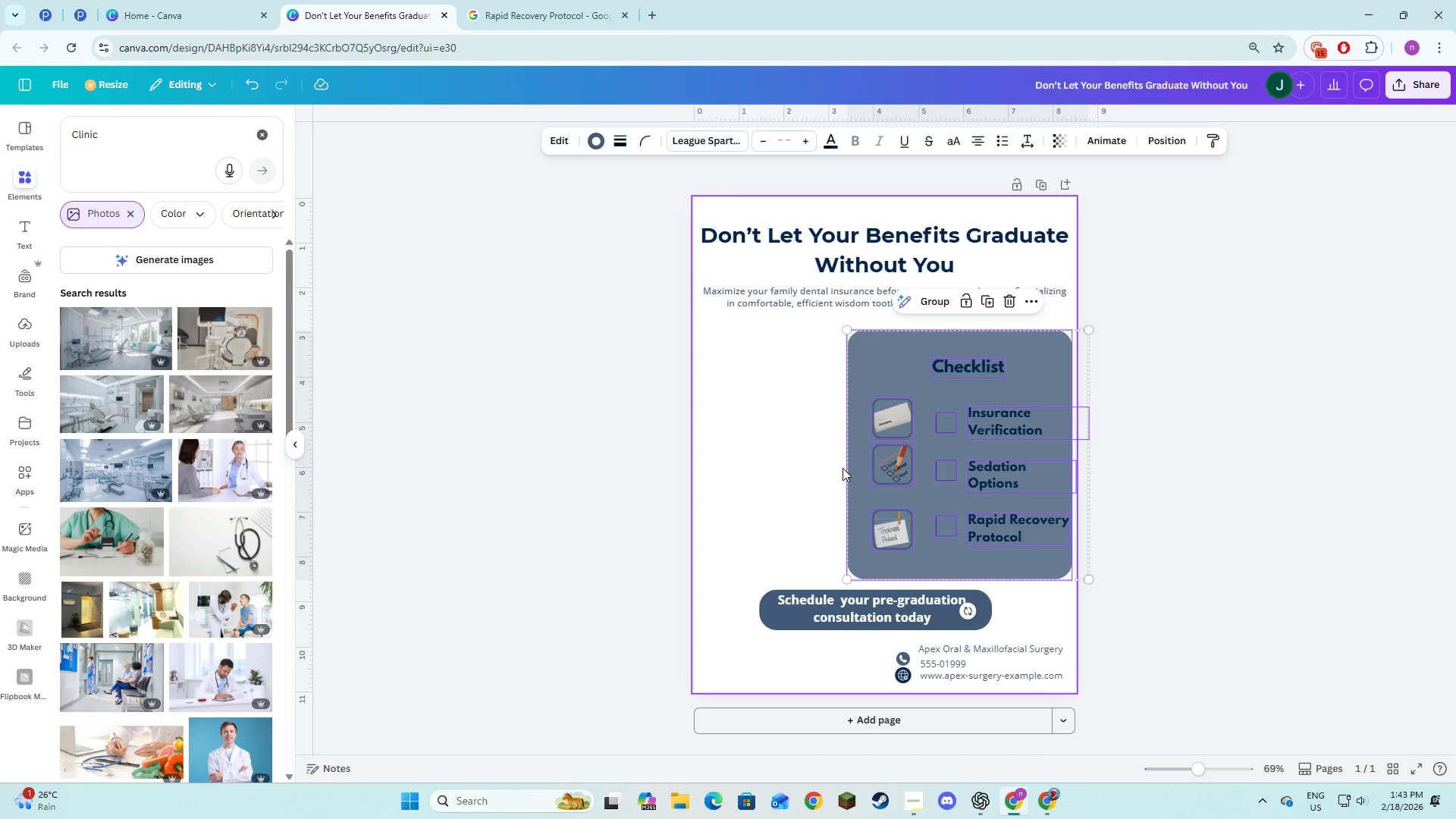 
left_click_drag(start_coordinate=[855, 472], to_coordinate=[708, 469])
 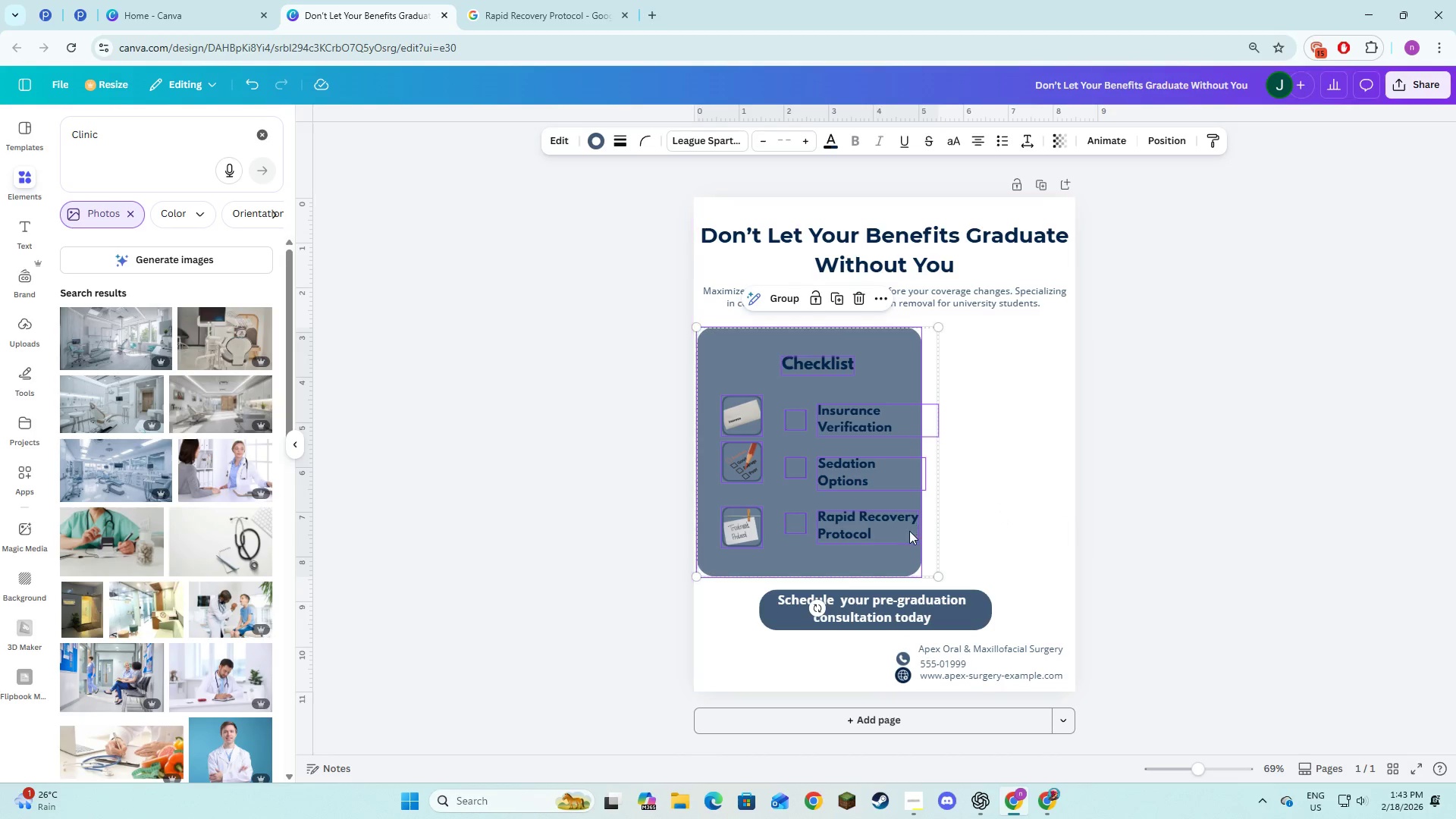 
left_click_drag(start_coordinate=[937, 576], to_coordinate=[944, 585])
 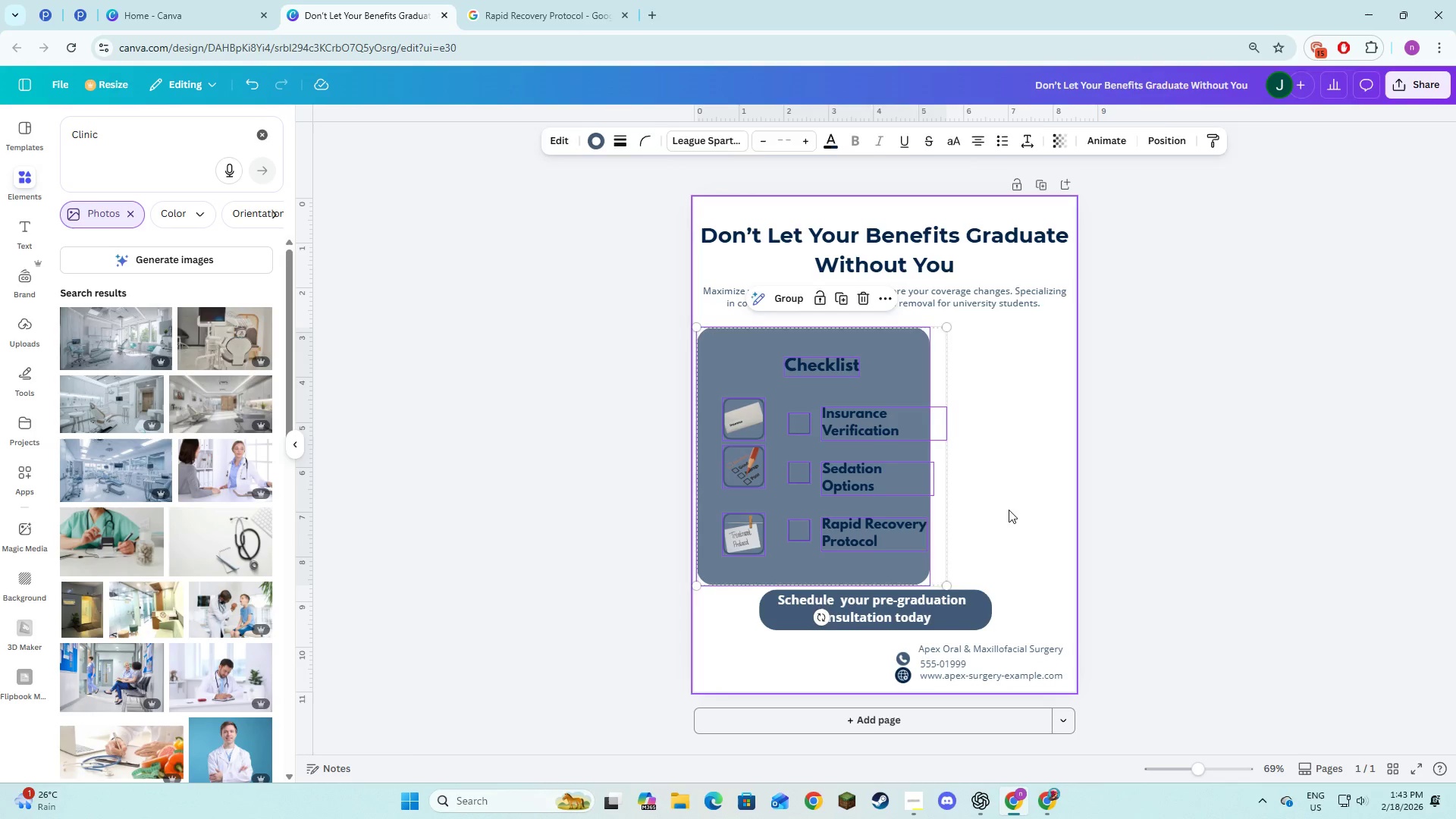 
left_click([1009, 510])
 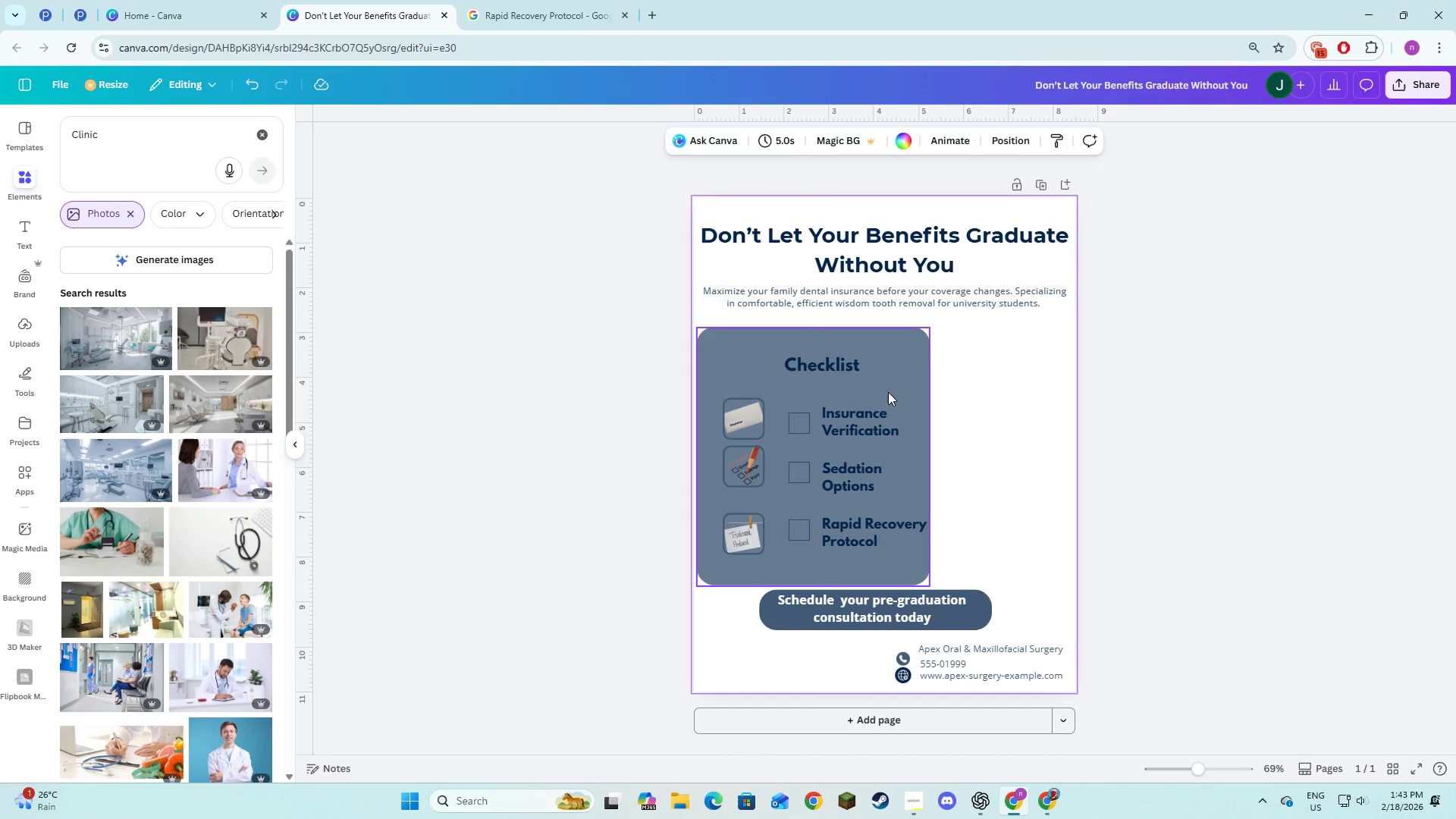 
left_click([907, 400])
 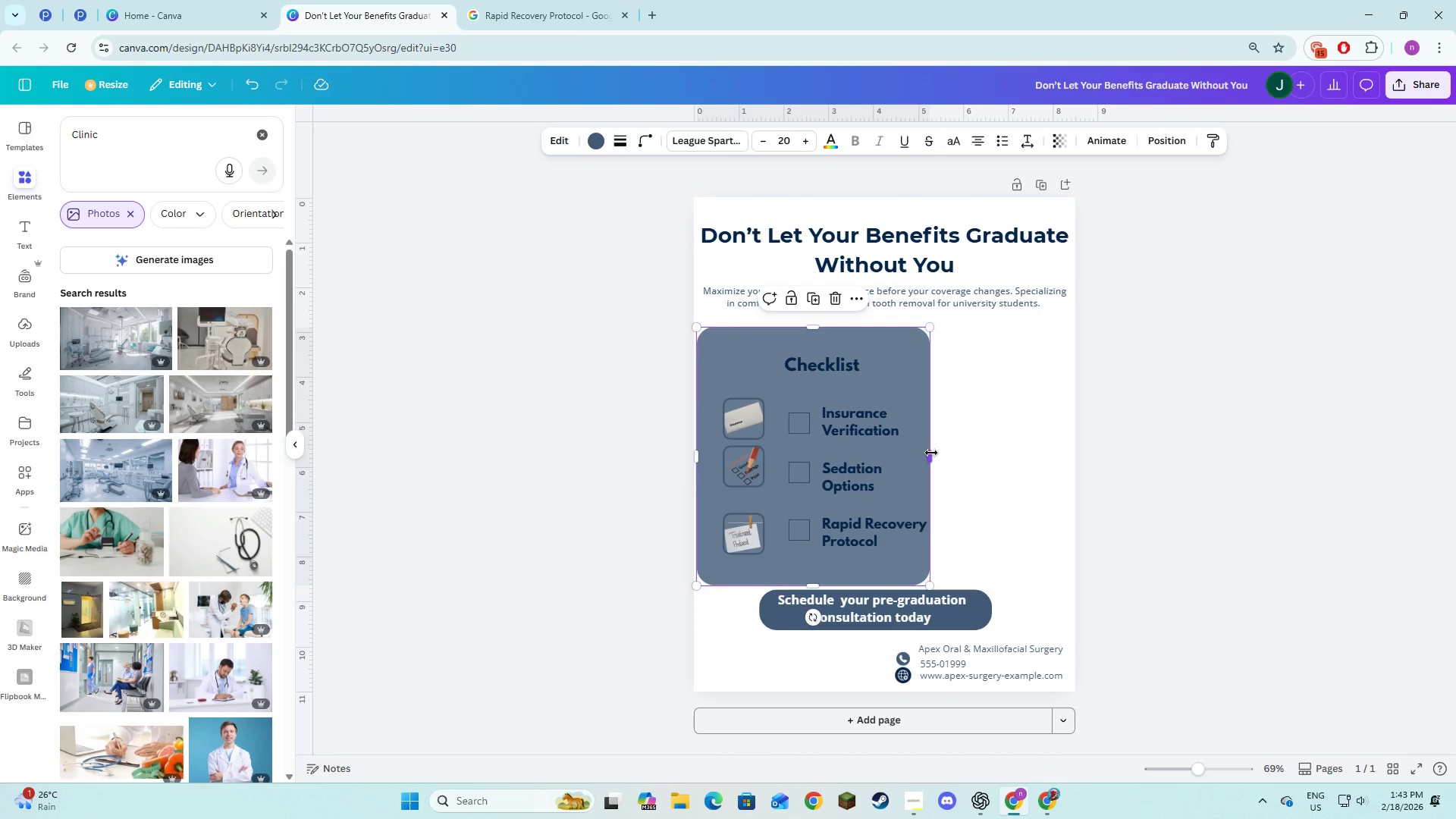 
left_click_drag(start_coordinate=[931, 453], to_coordinate=[992, 463])
 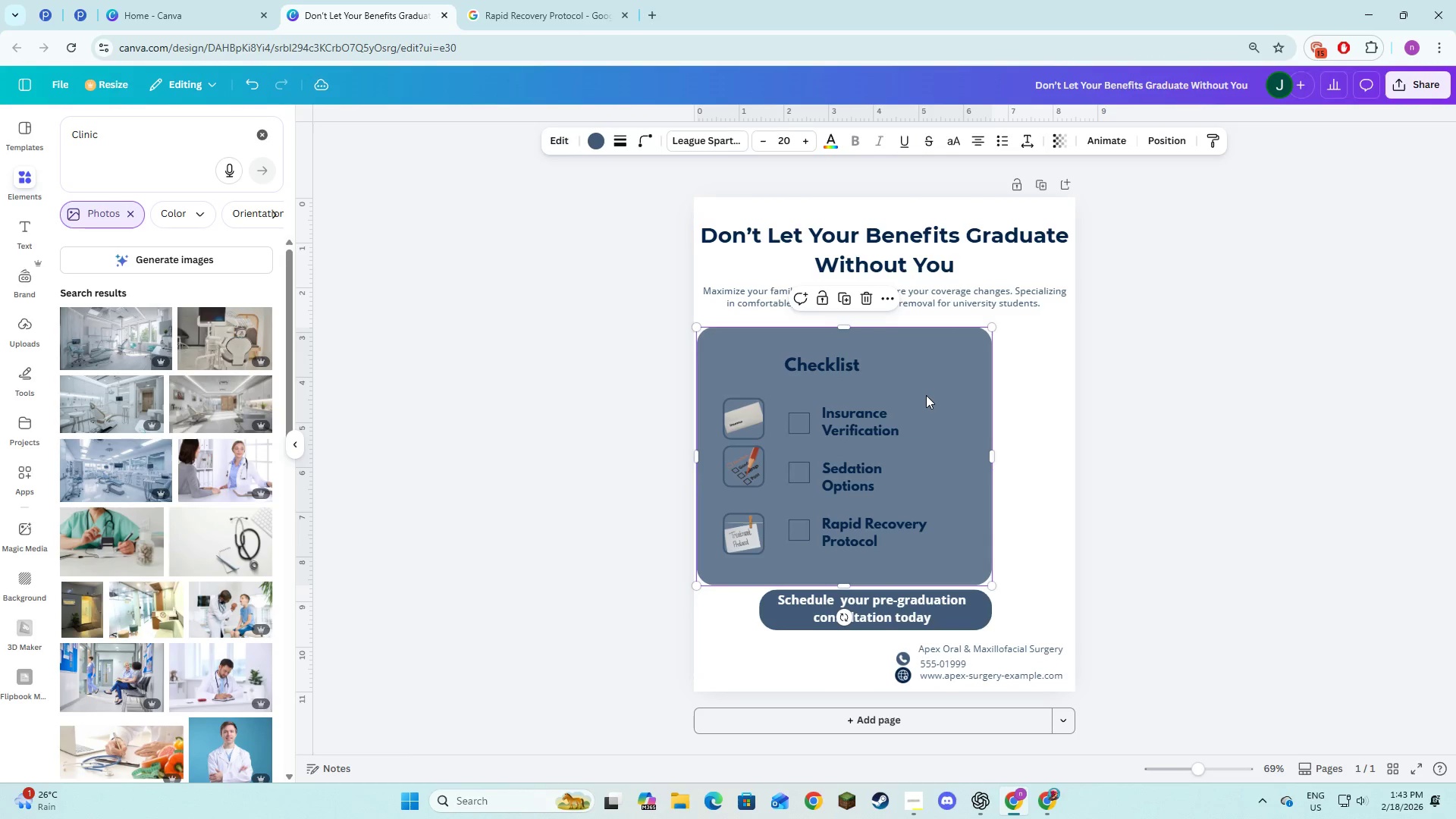 
left_click_drag(start_coordinate=[926, 395], to_coordinate=[965, 394])
 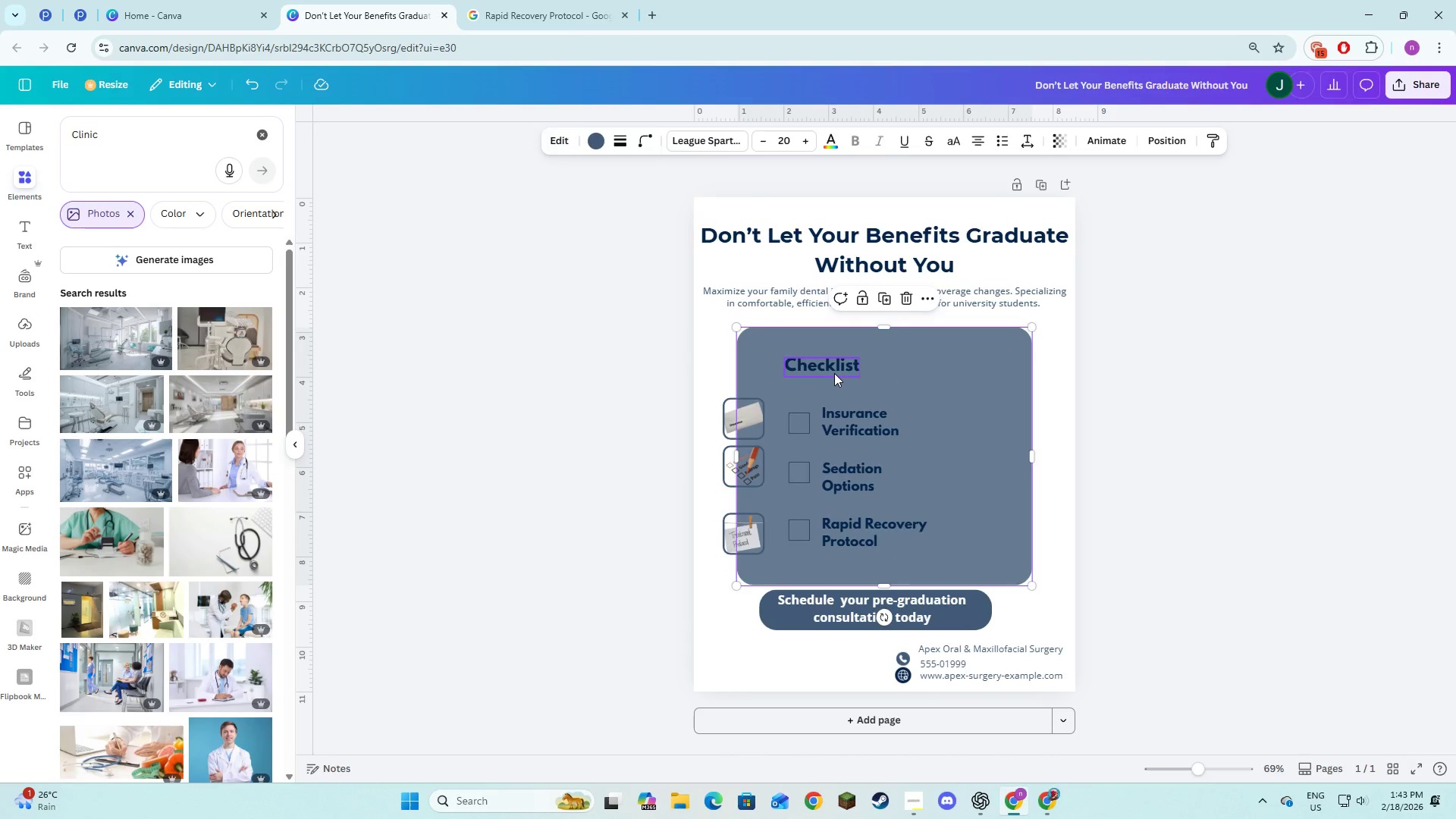 
left_click([834, 373])
 